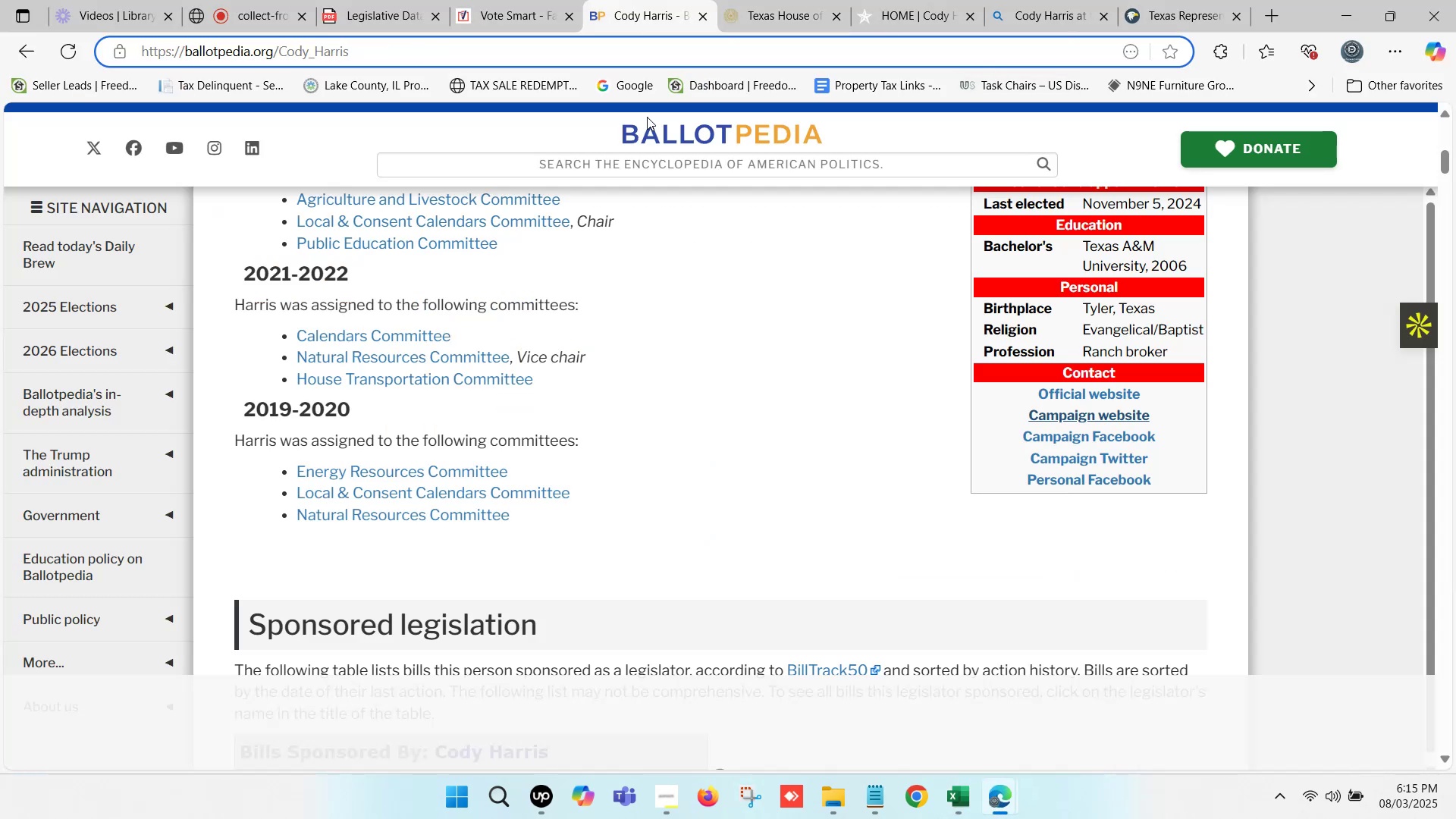 
scroll: coordinate [625, 369], scroll_direction: up, amount: 7.0
 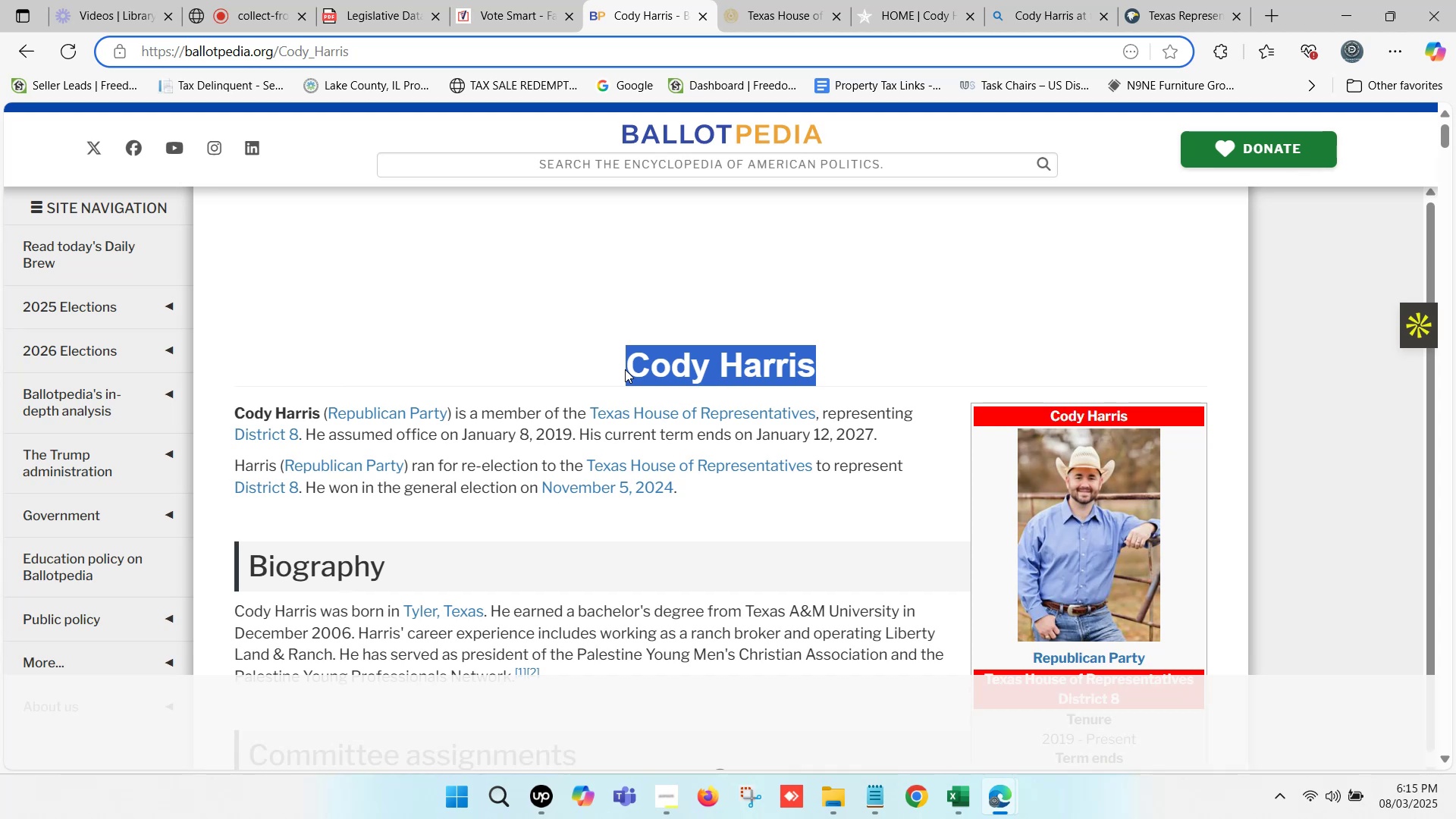 
wait(10.42)
 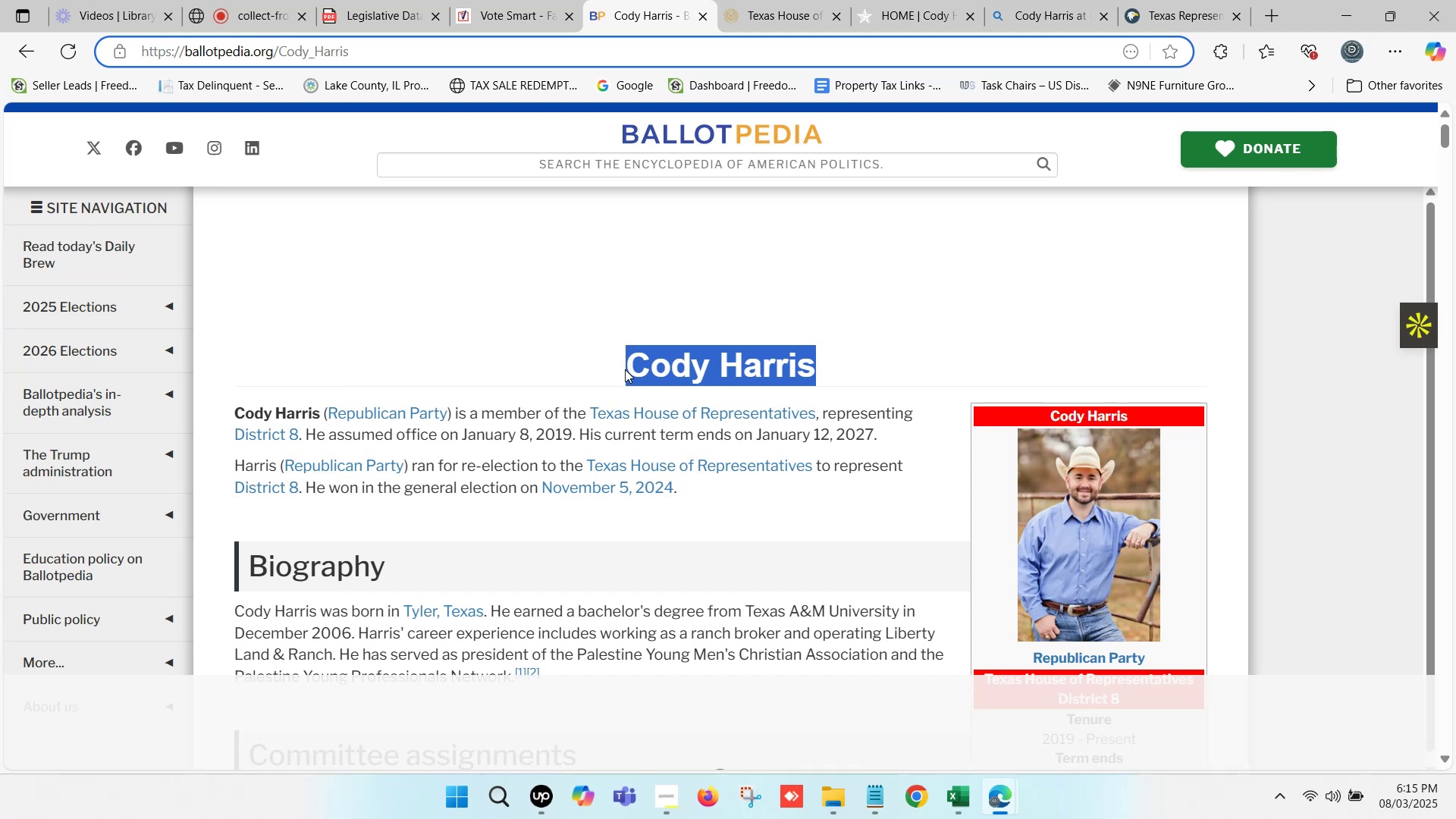 
key(Control+C)
 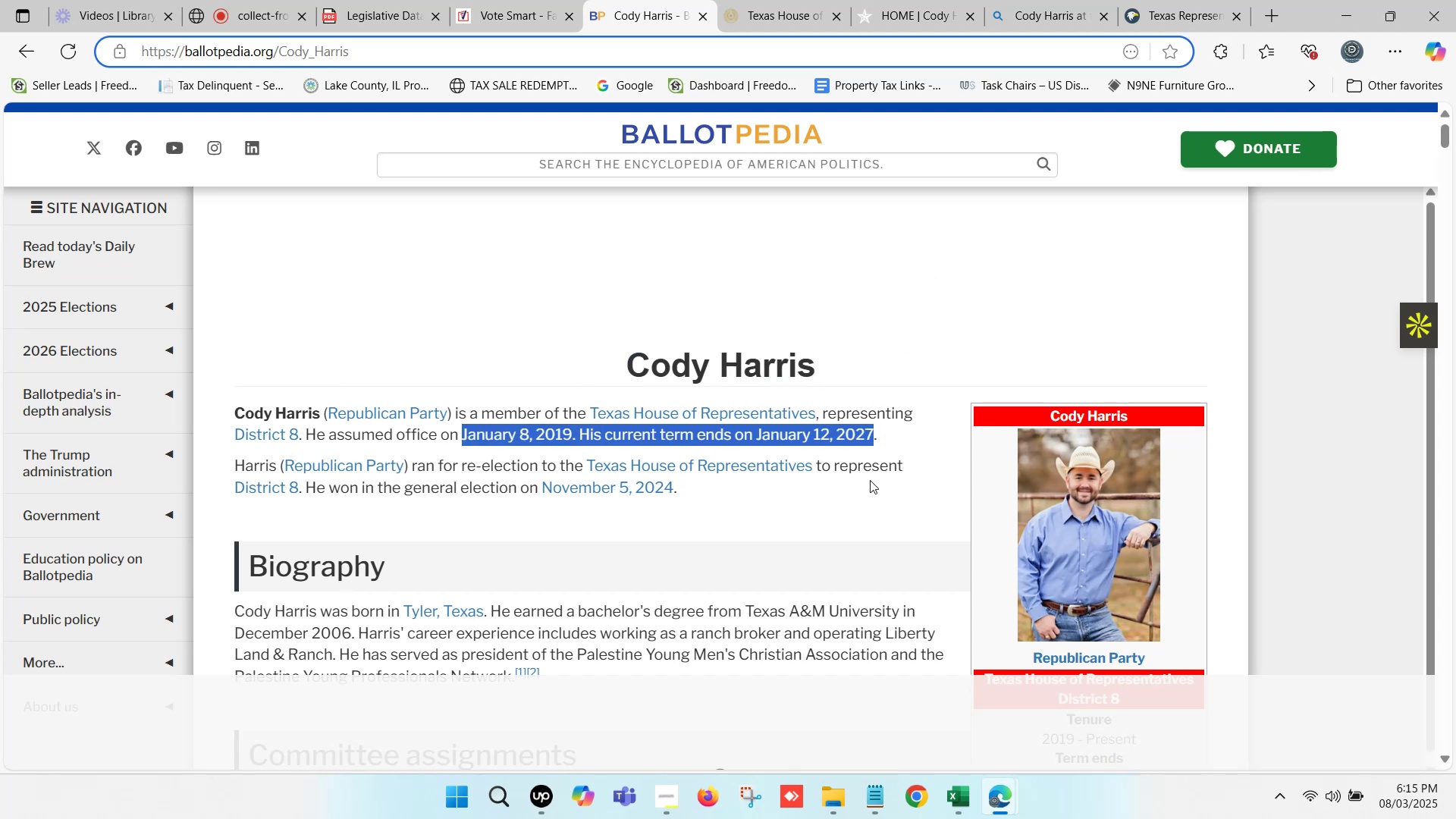 
key(Control+C)
 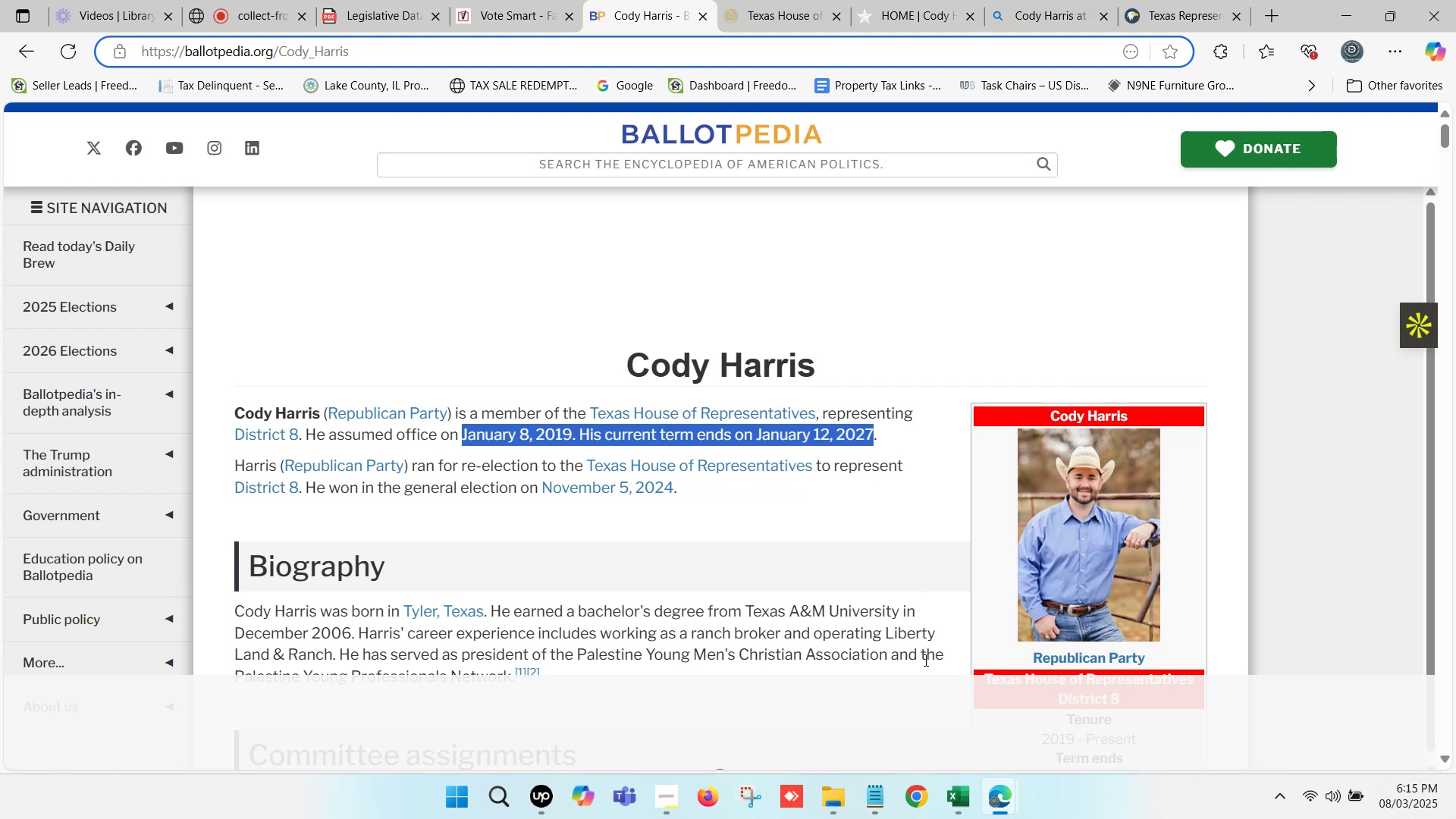 
left_click([953, 796])
 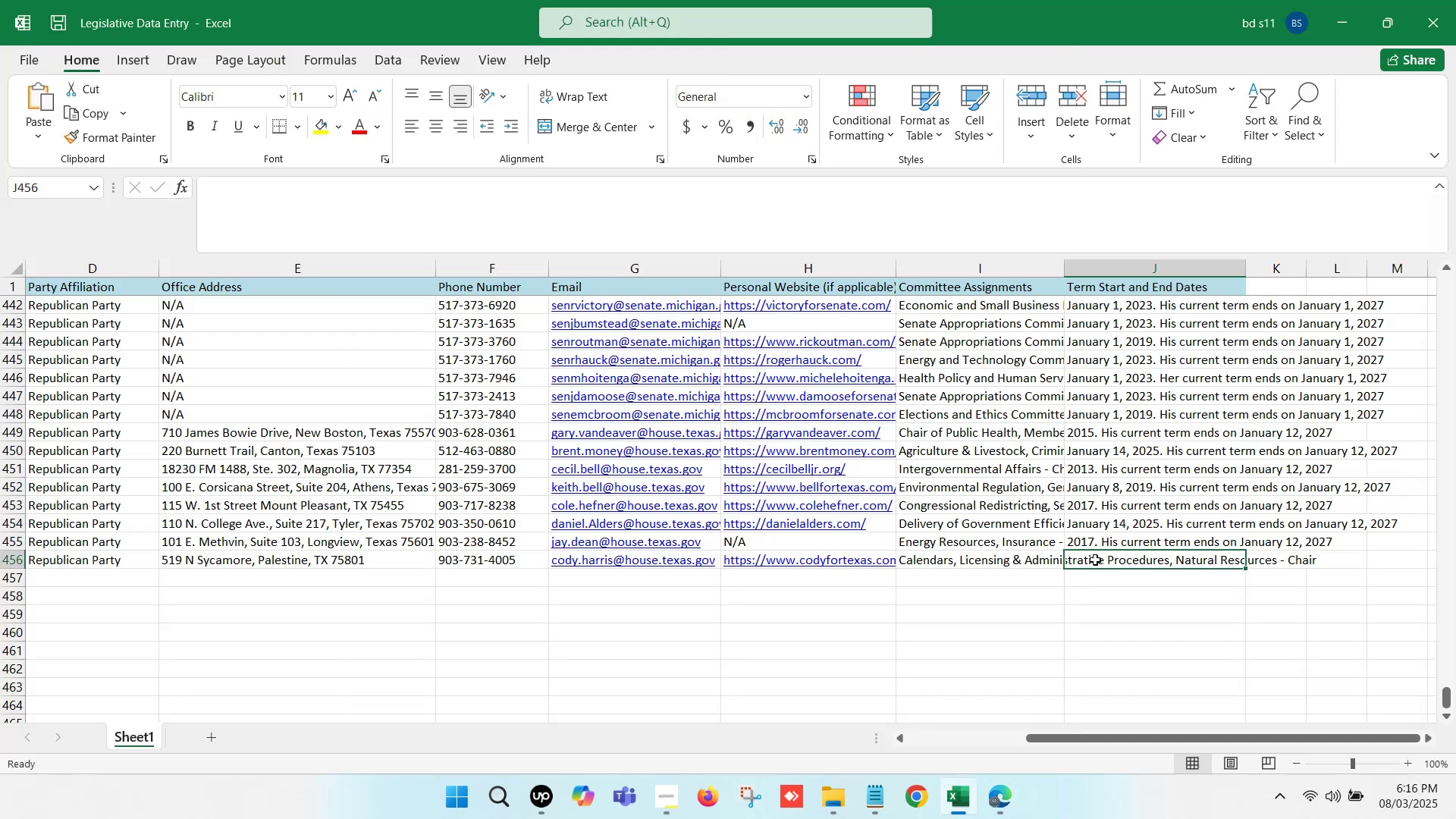 
double_click([1095, 560])
 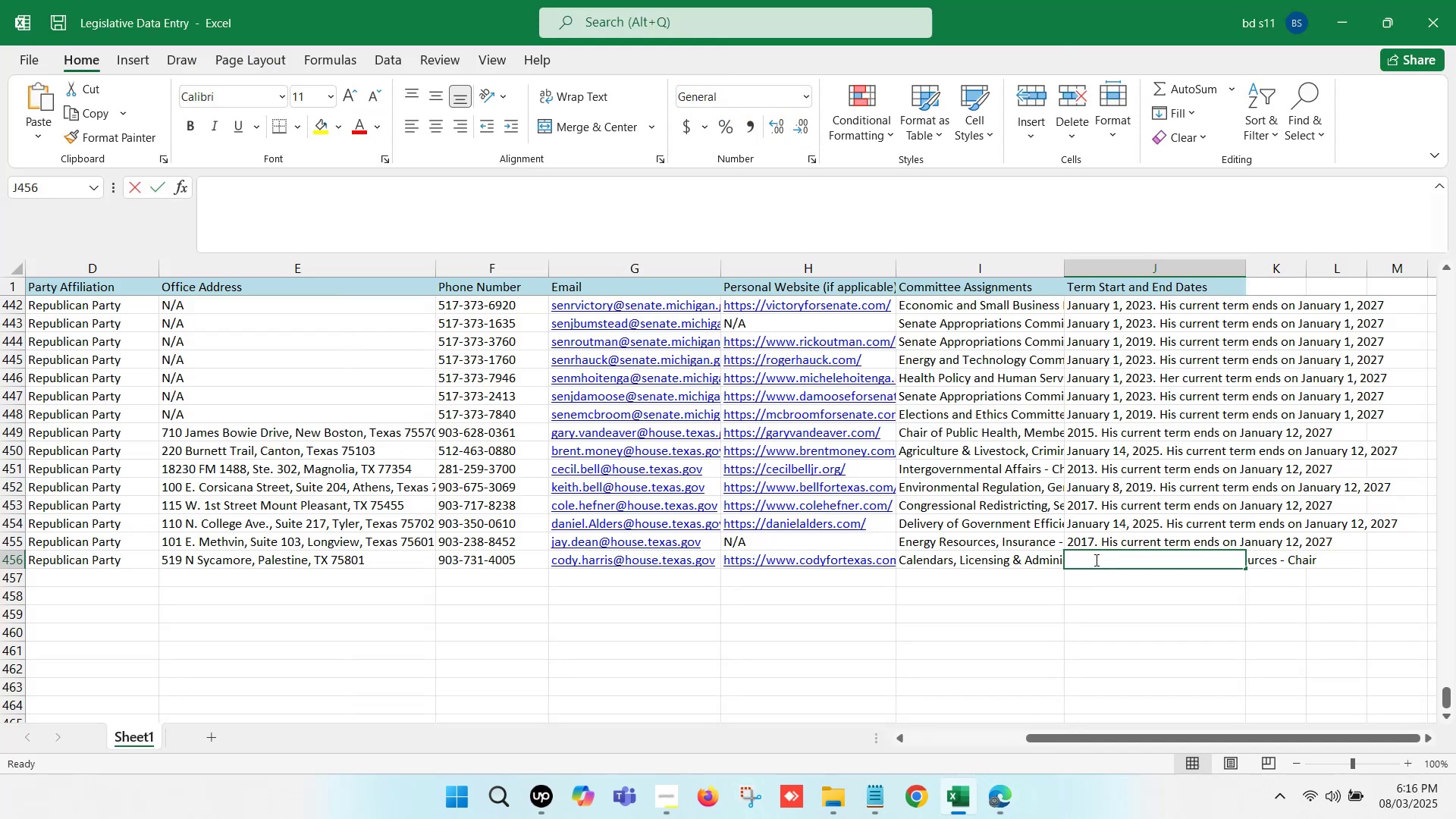 
key(Control+ControlLeft)
 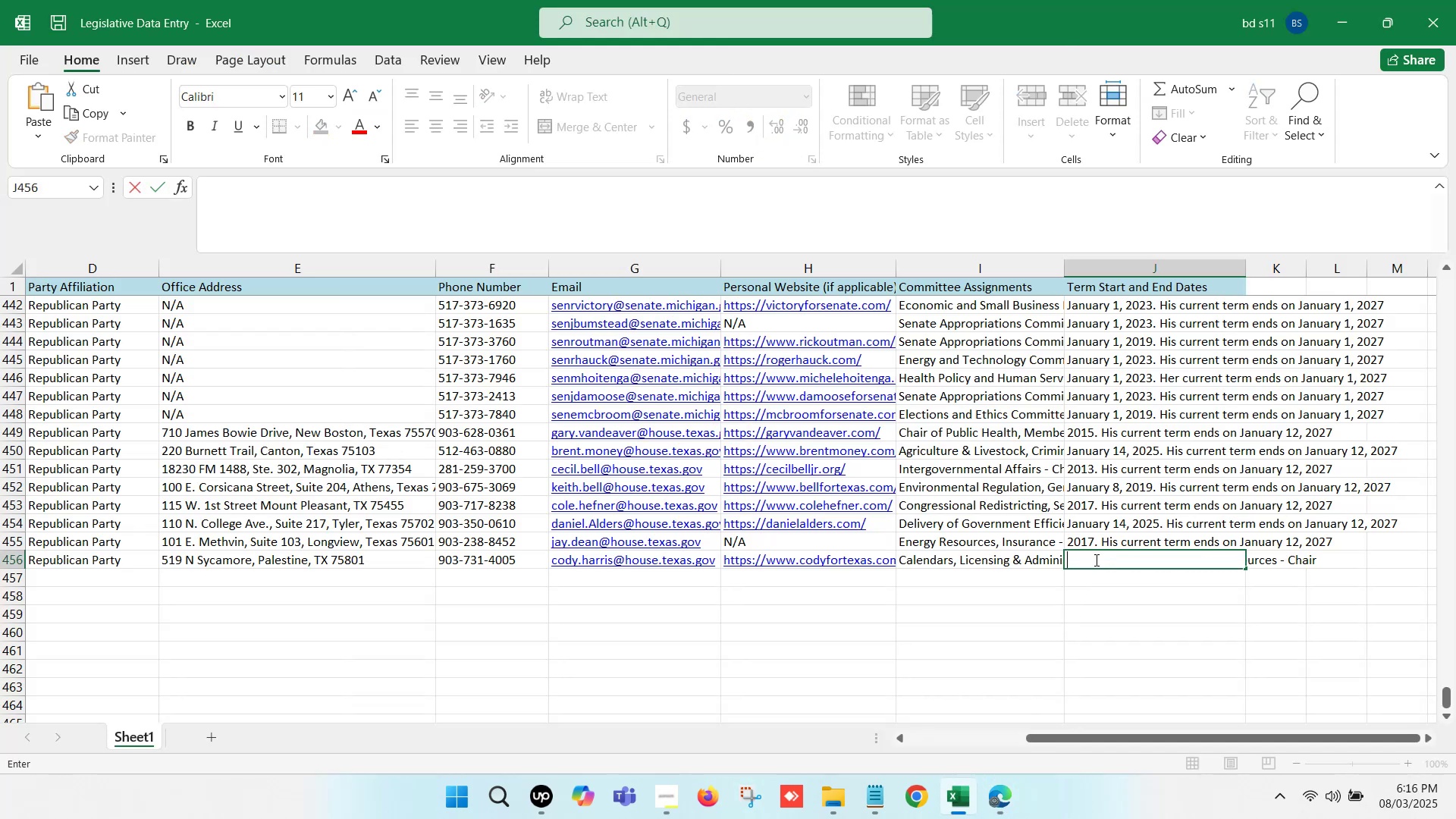 
key(Control+V)
 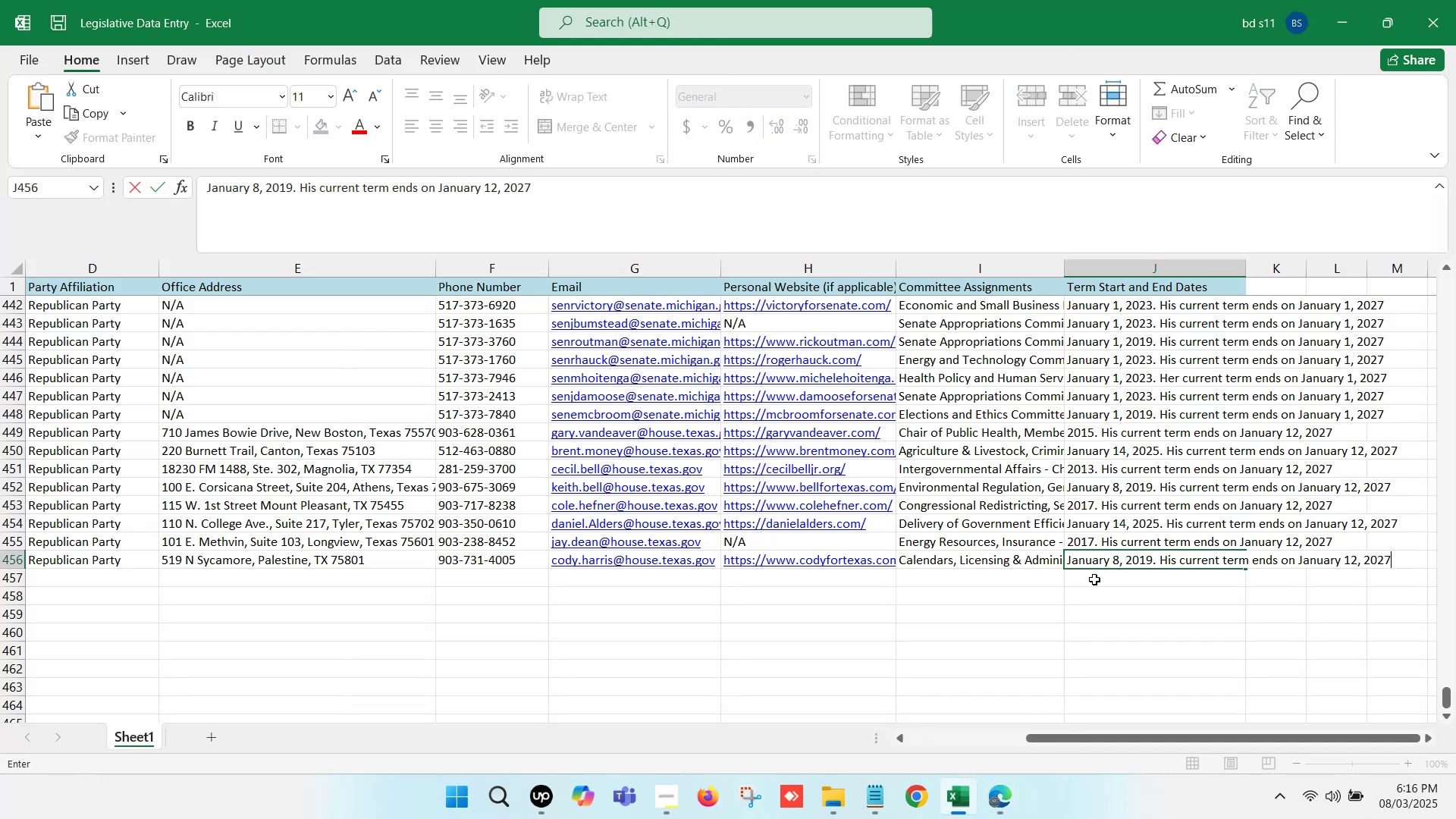 
left_click([1094, 579])
 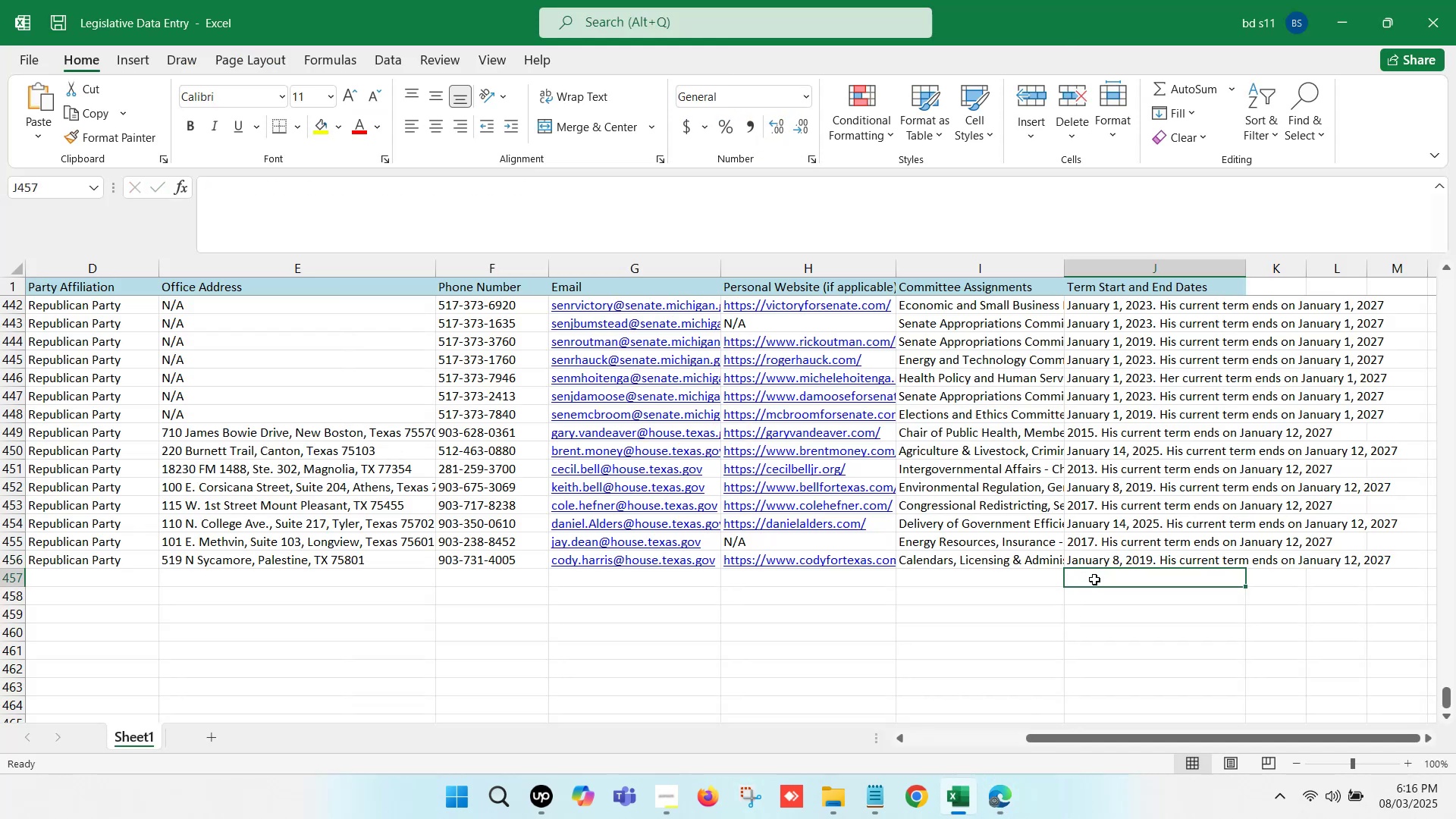 
key(Control+S)
 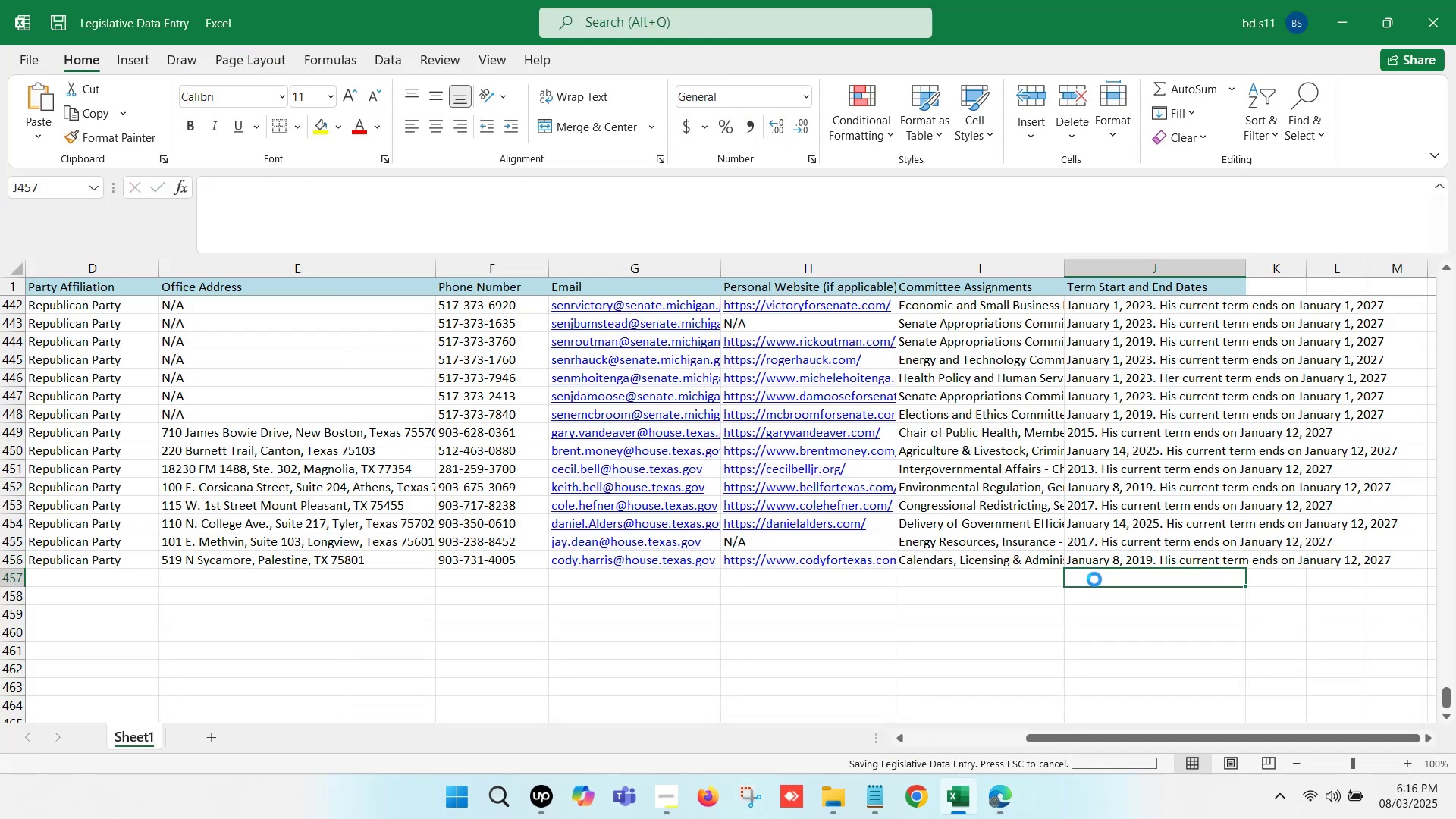 
key(Control+S)
 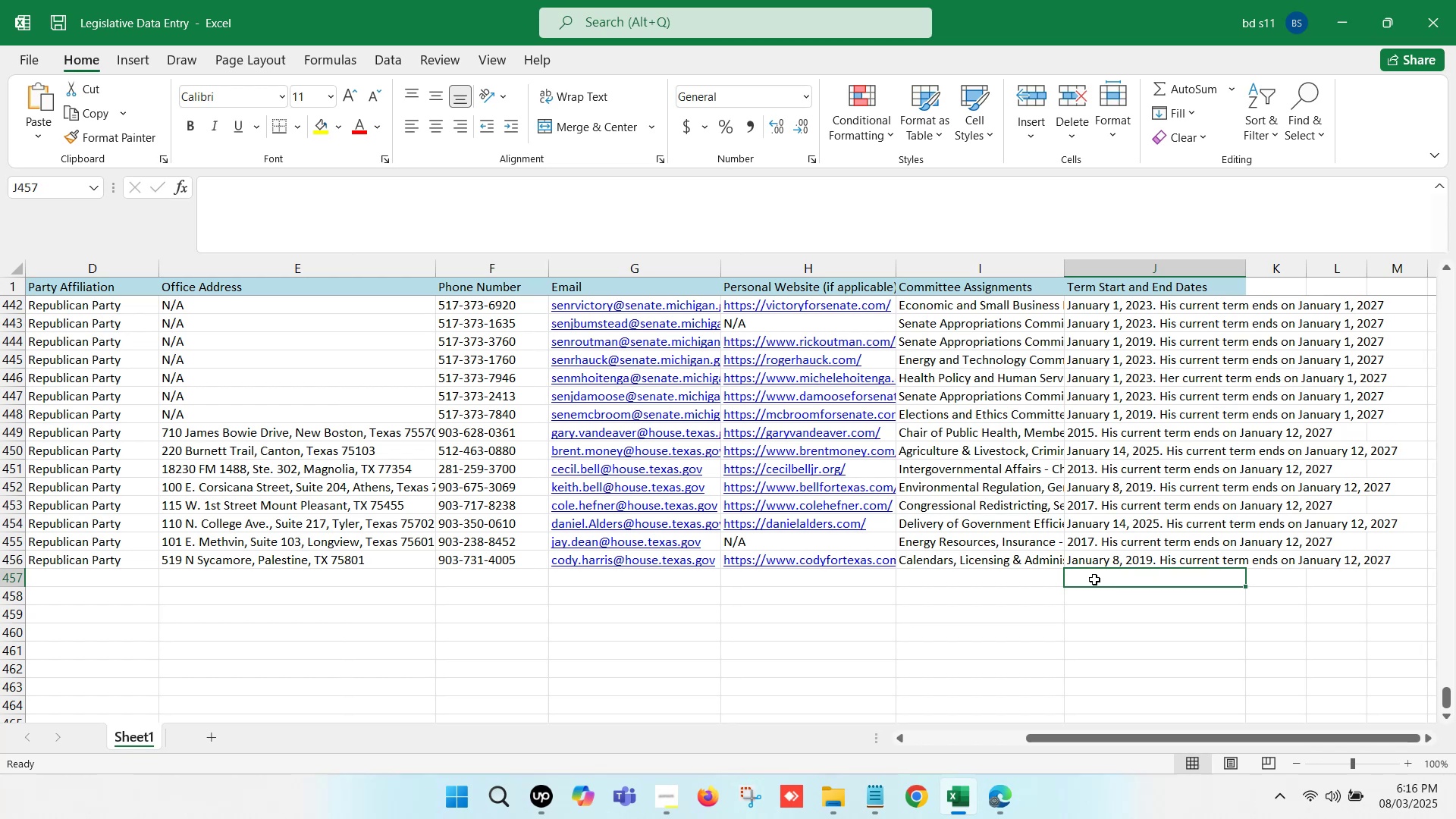 
wait(7.79)
 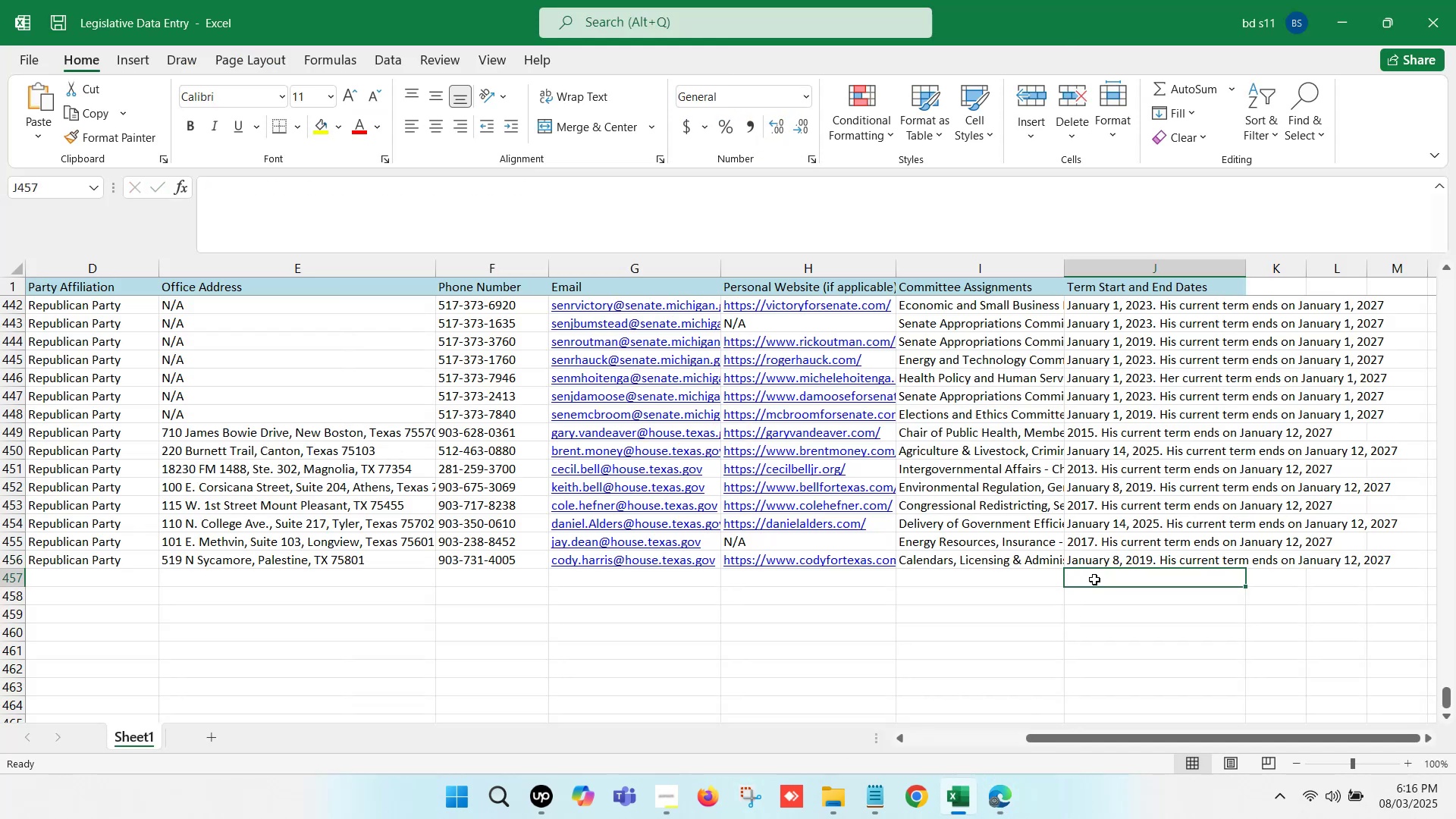 
hold_key(key=ArrowLeft, duration=1.43)
 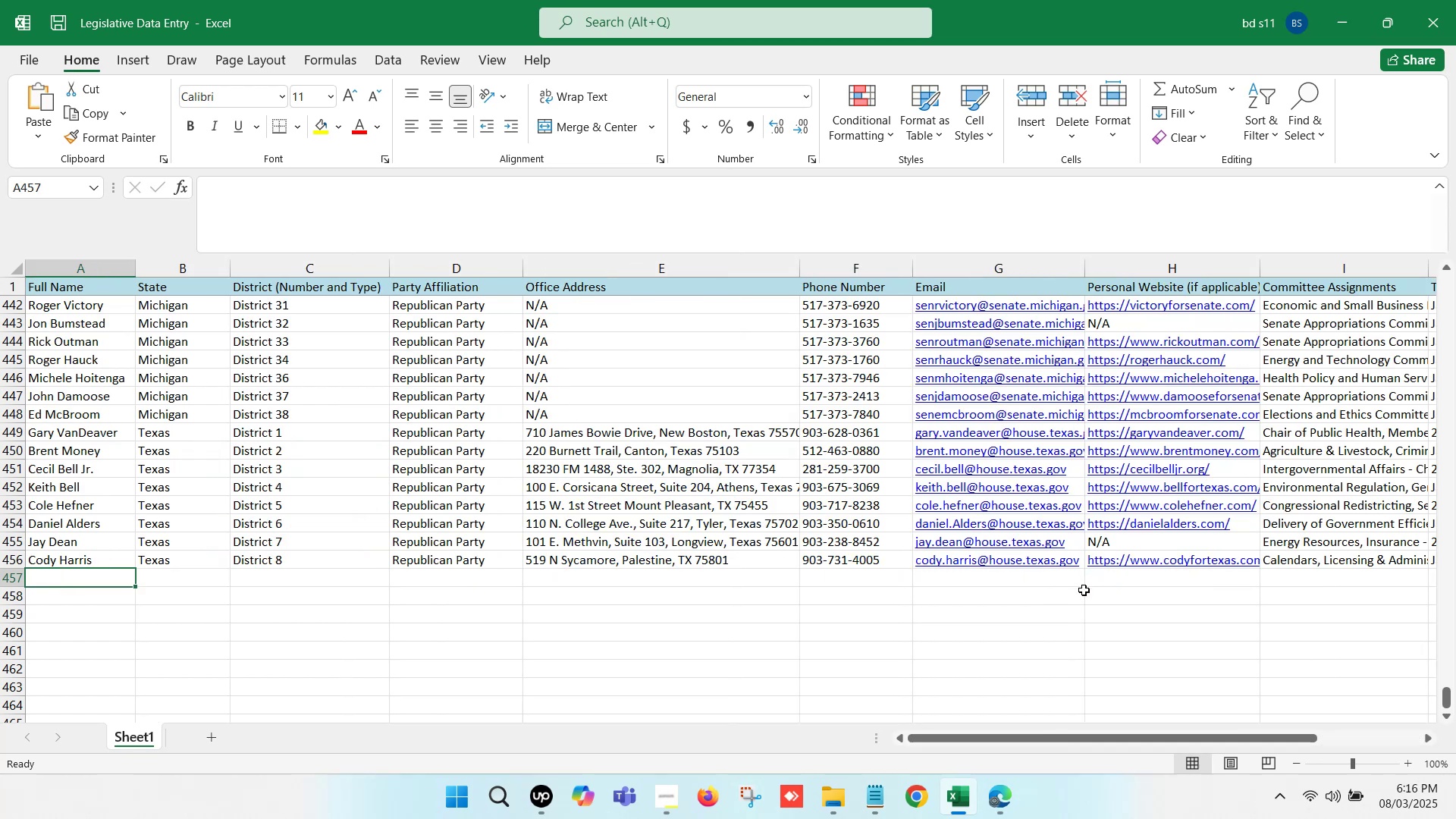 
left_click([992, 802])
 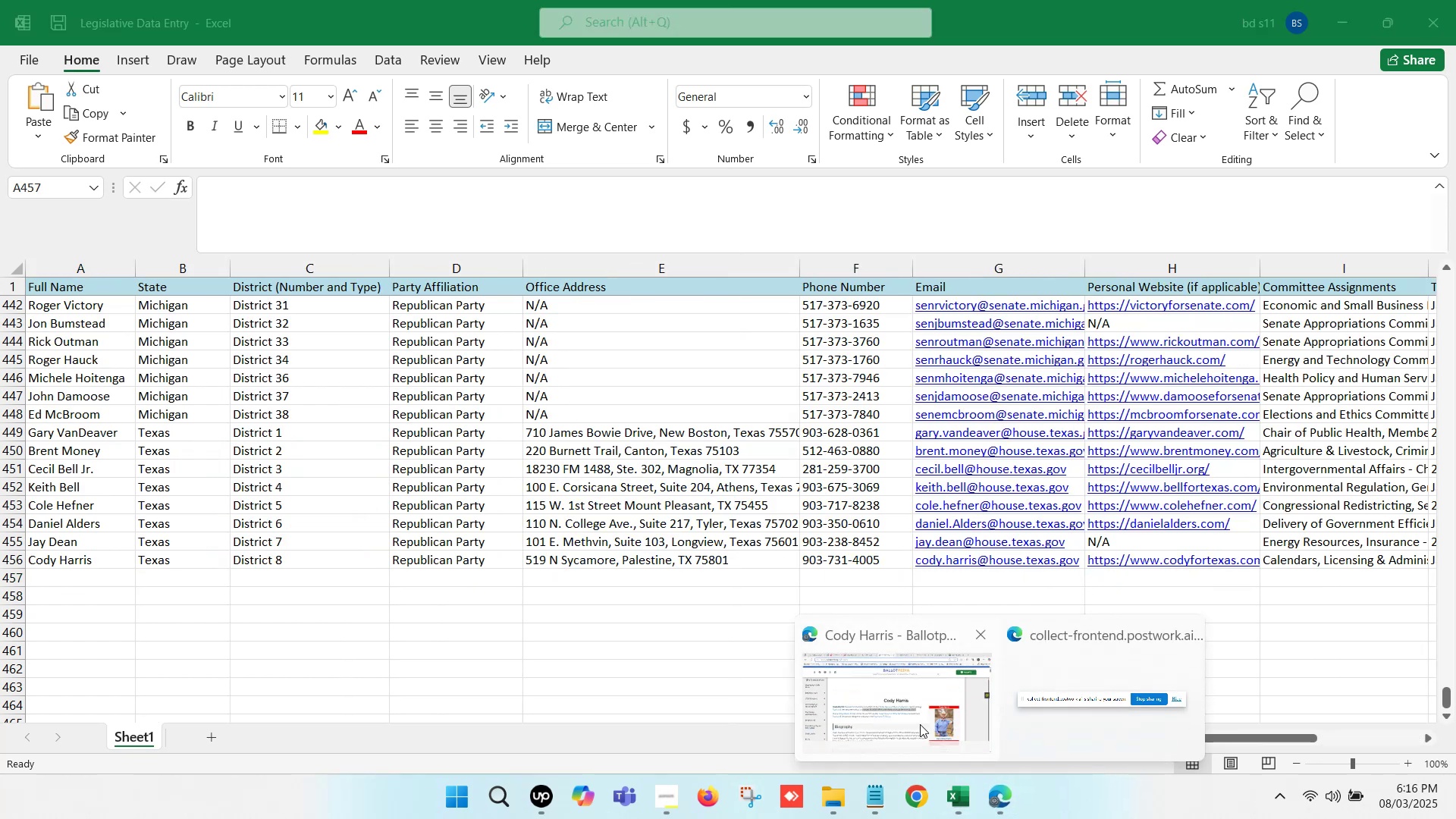 
left_click([920, 724])
 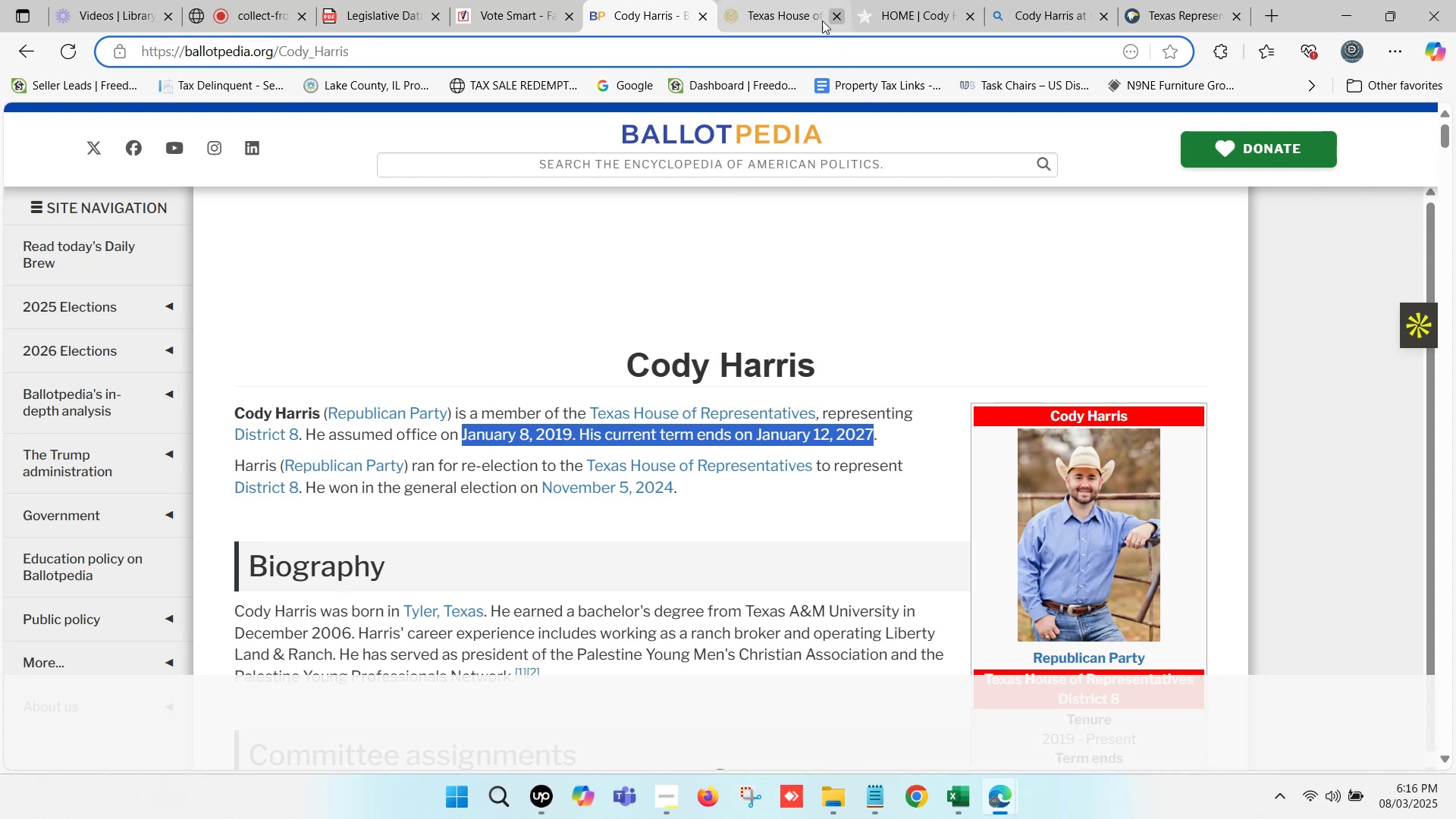 
mouse_move([794, 4])
 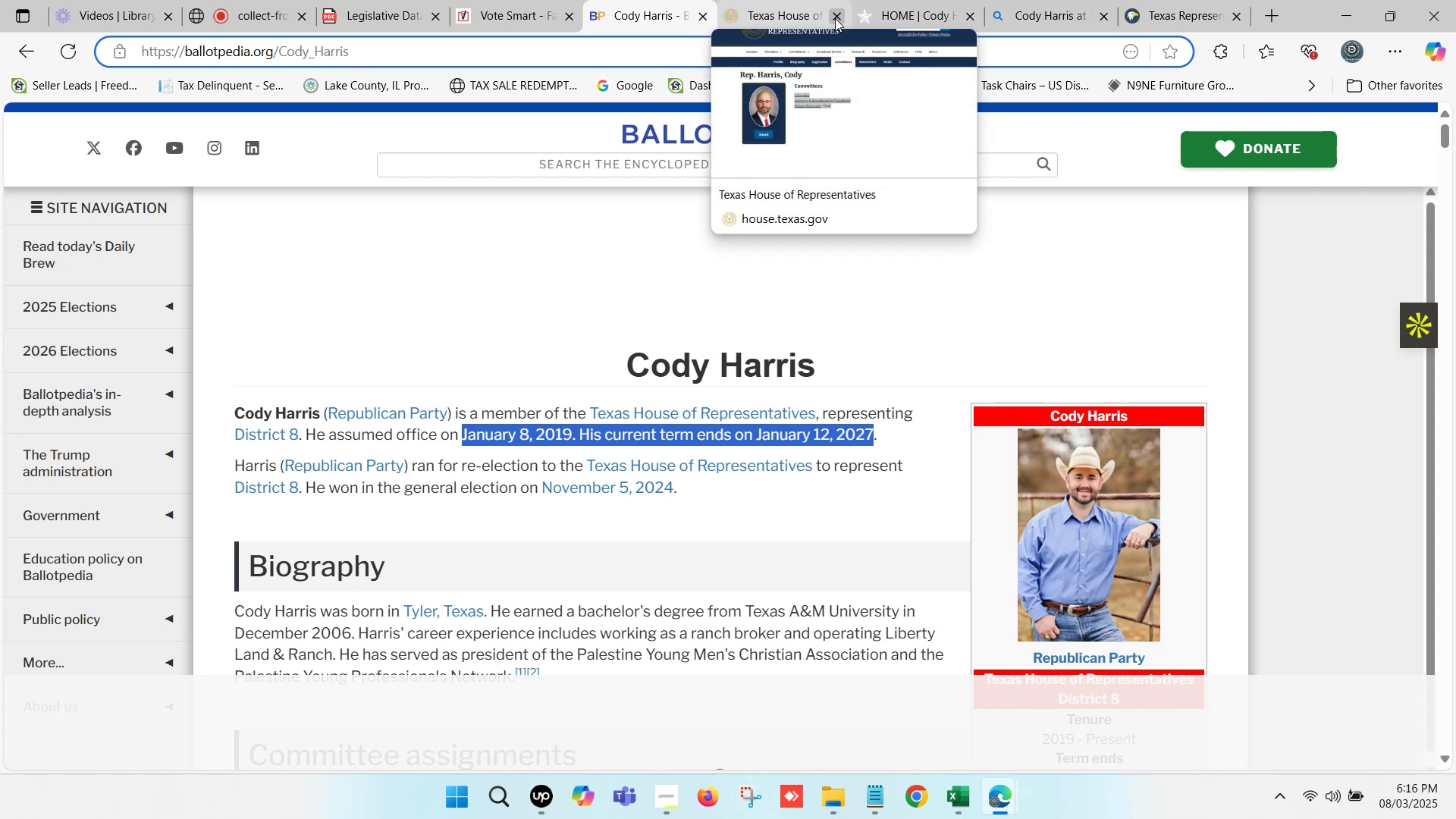 
left_click([835, 18])
 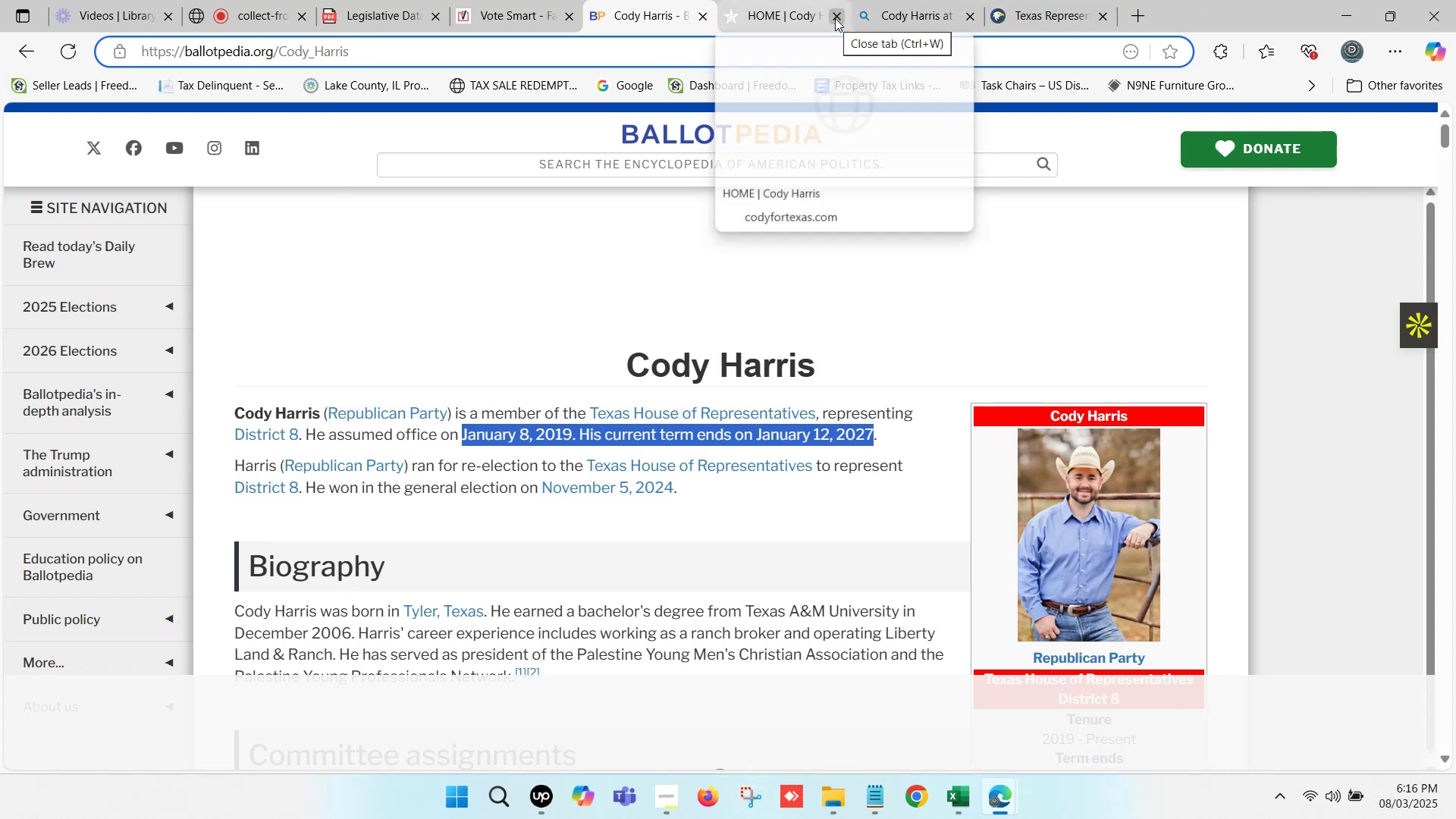 
left_click([835, 18])
 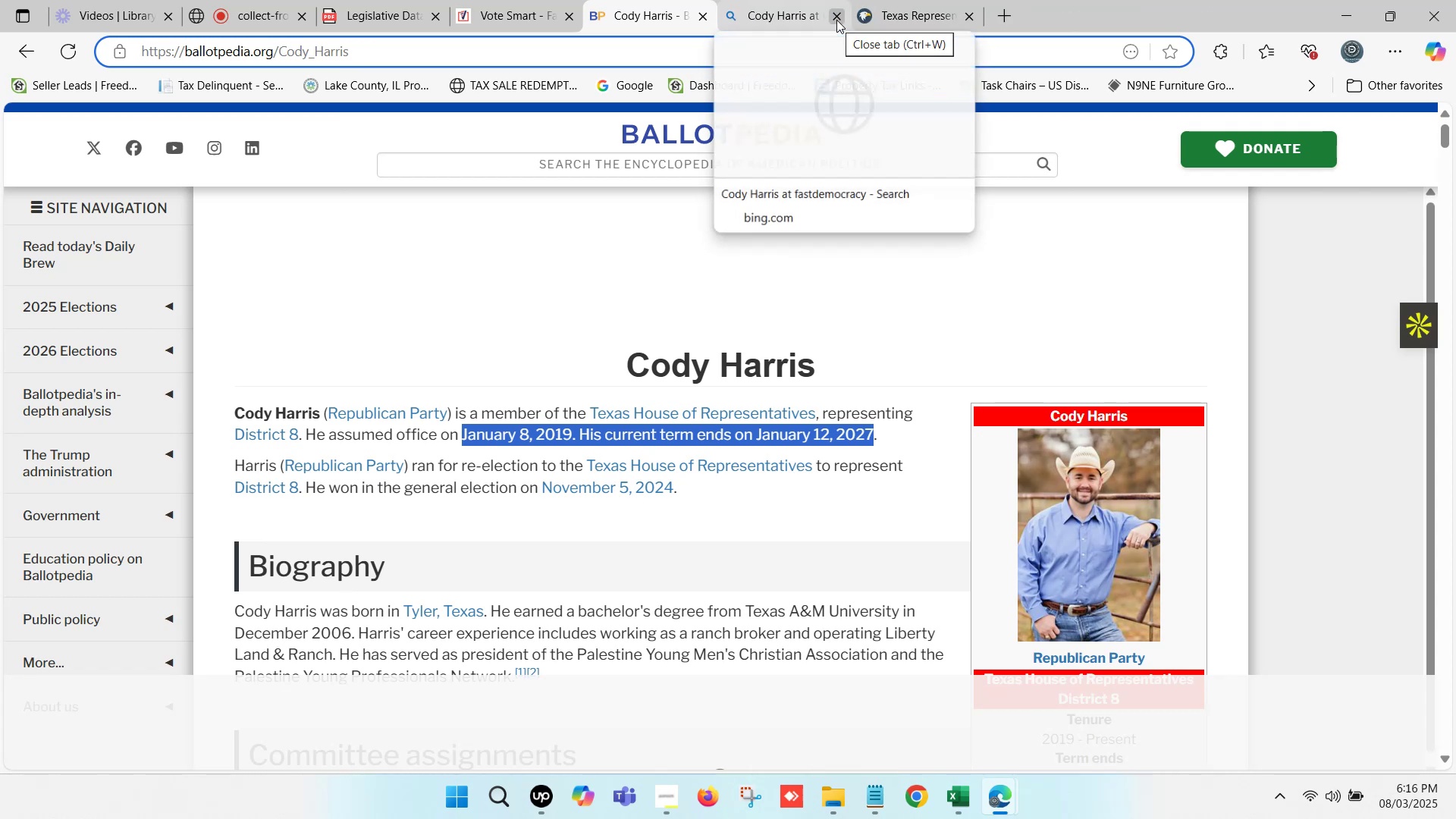 
mouse_move([965, 20])
 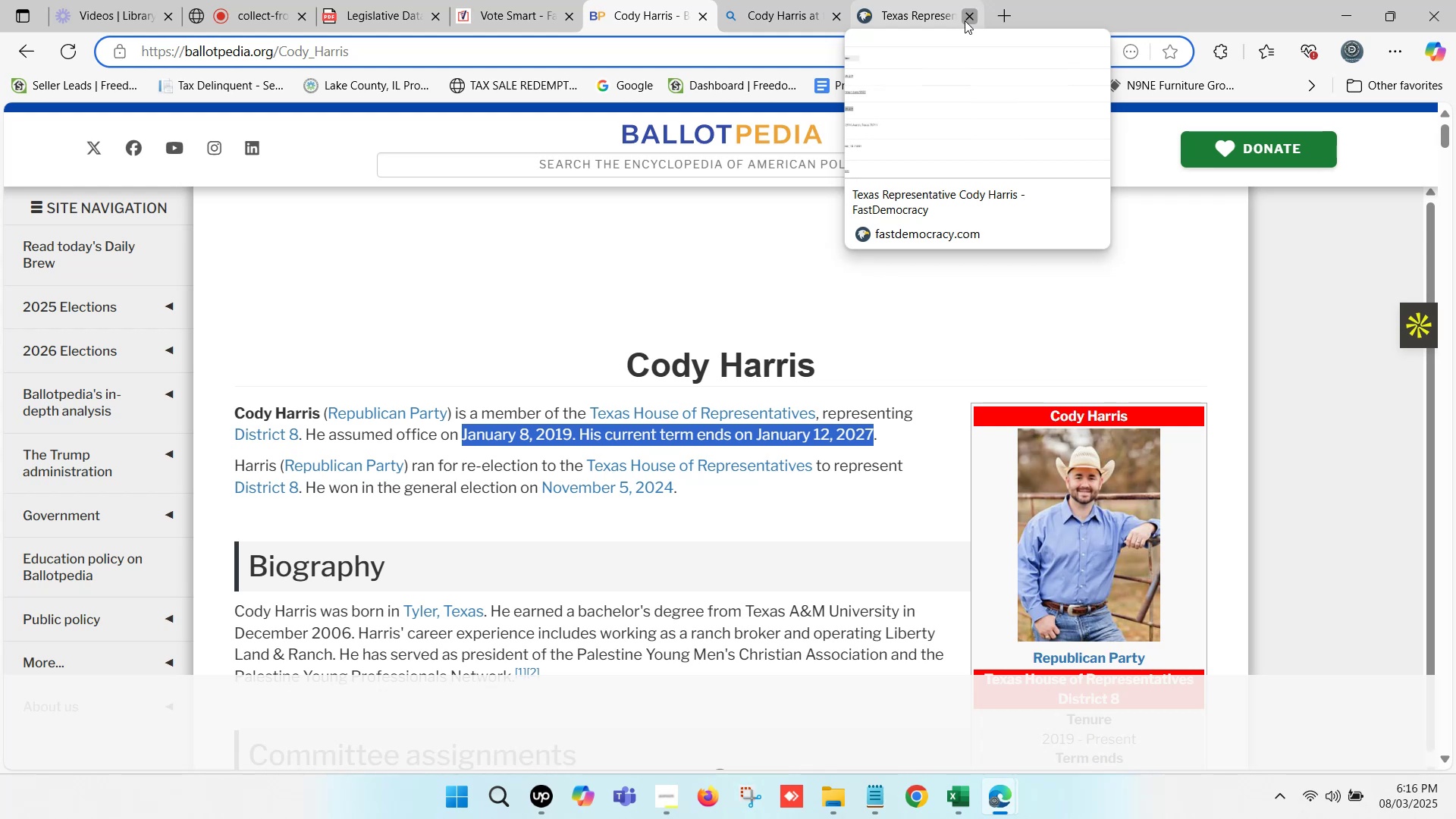 
left_click([965, 20])
 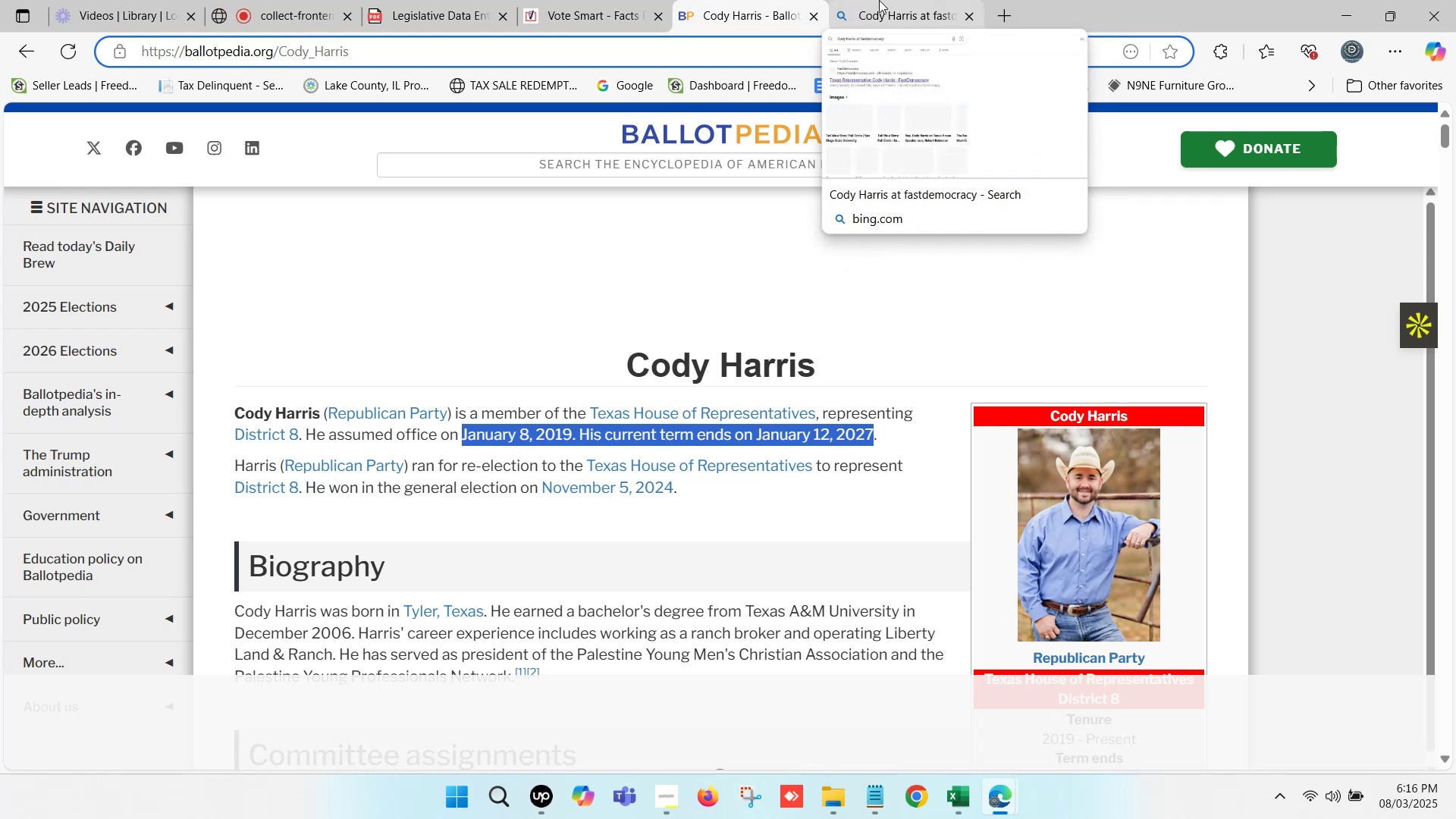 
left_click([606, 0])
 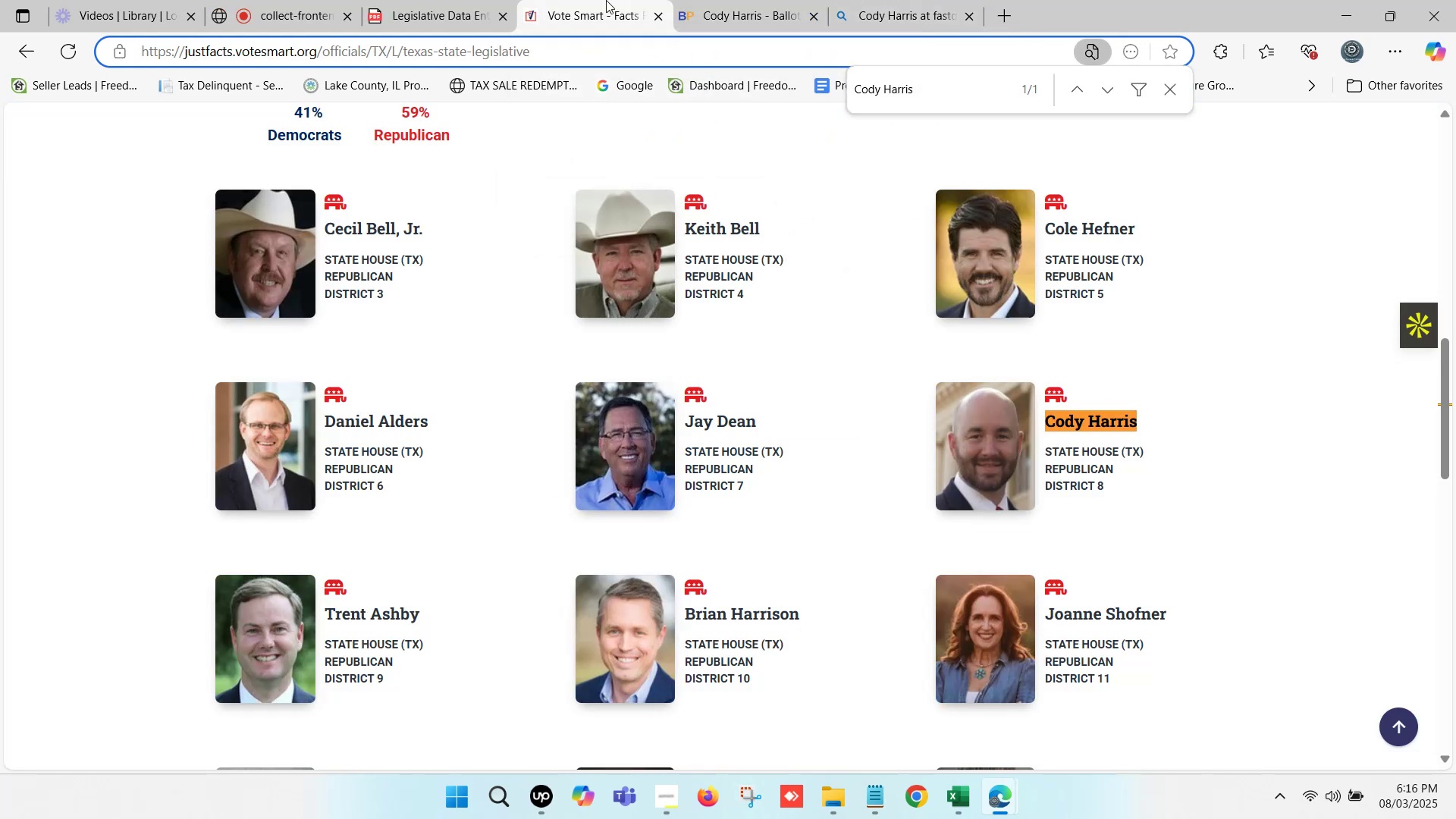 
scroll: coordinate [613, 371], scroll_direction: down, amount: 2.0
 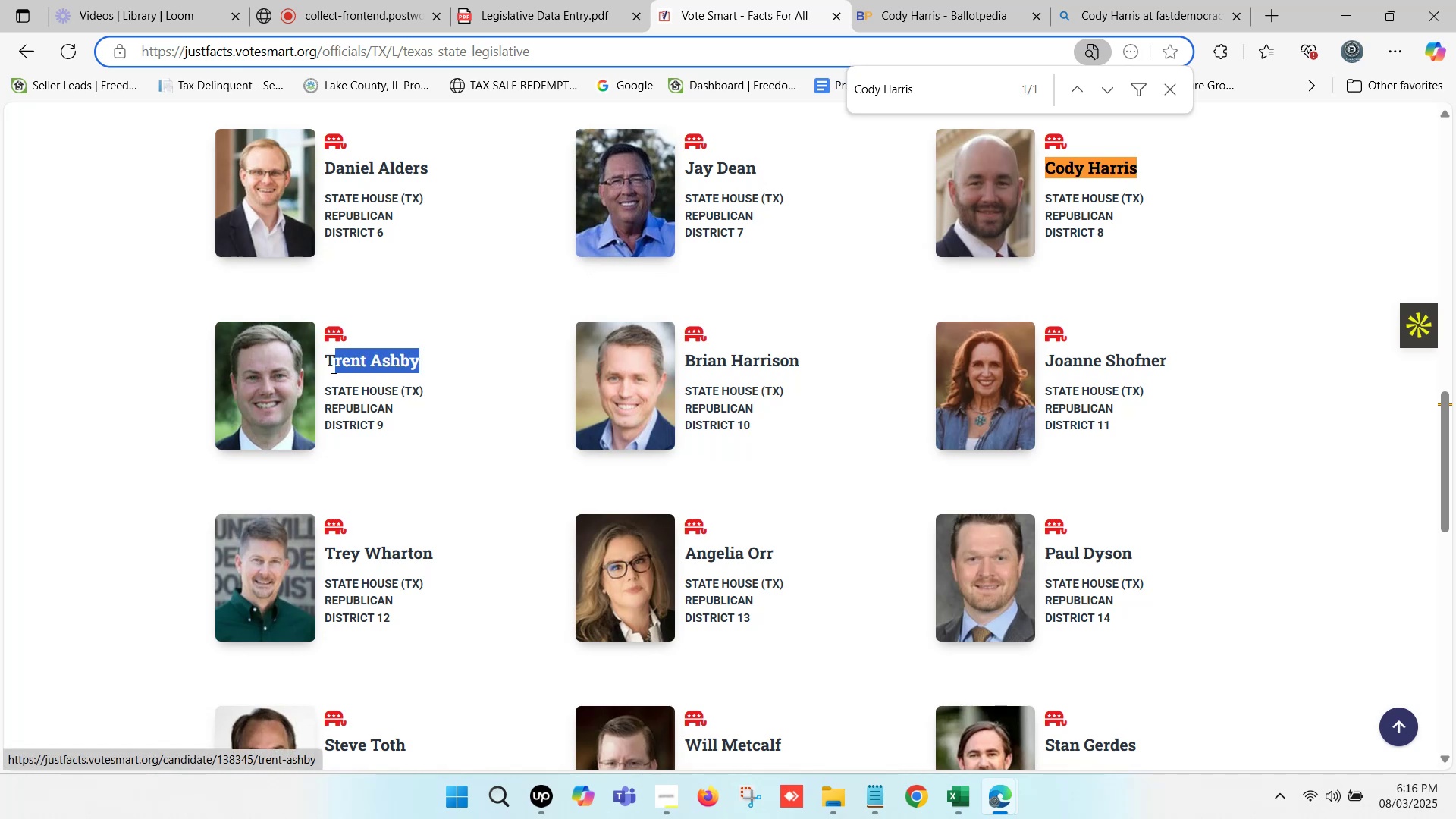 
key(Control+C)
 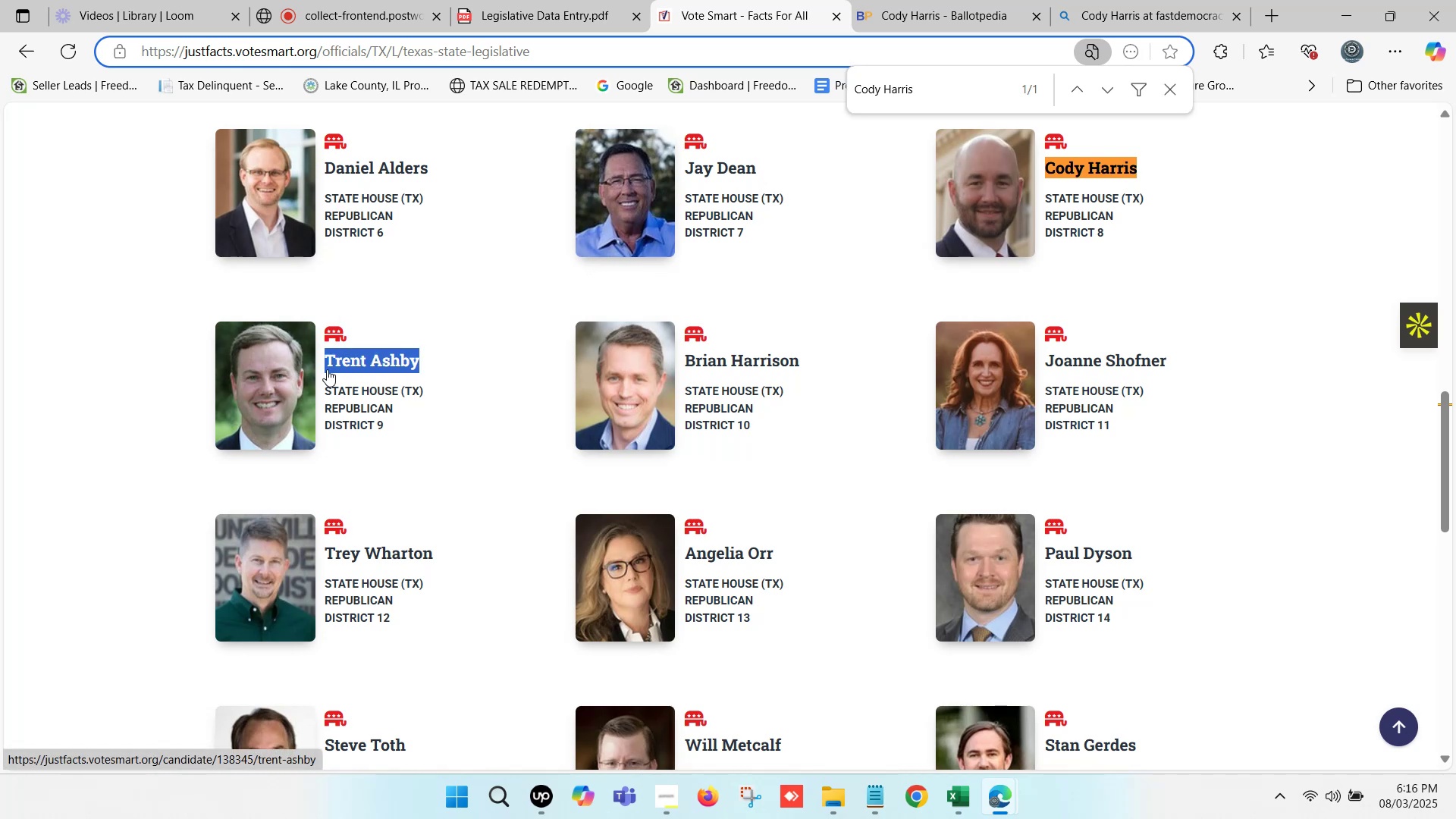 
key(Control+F)
 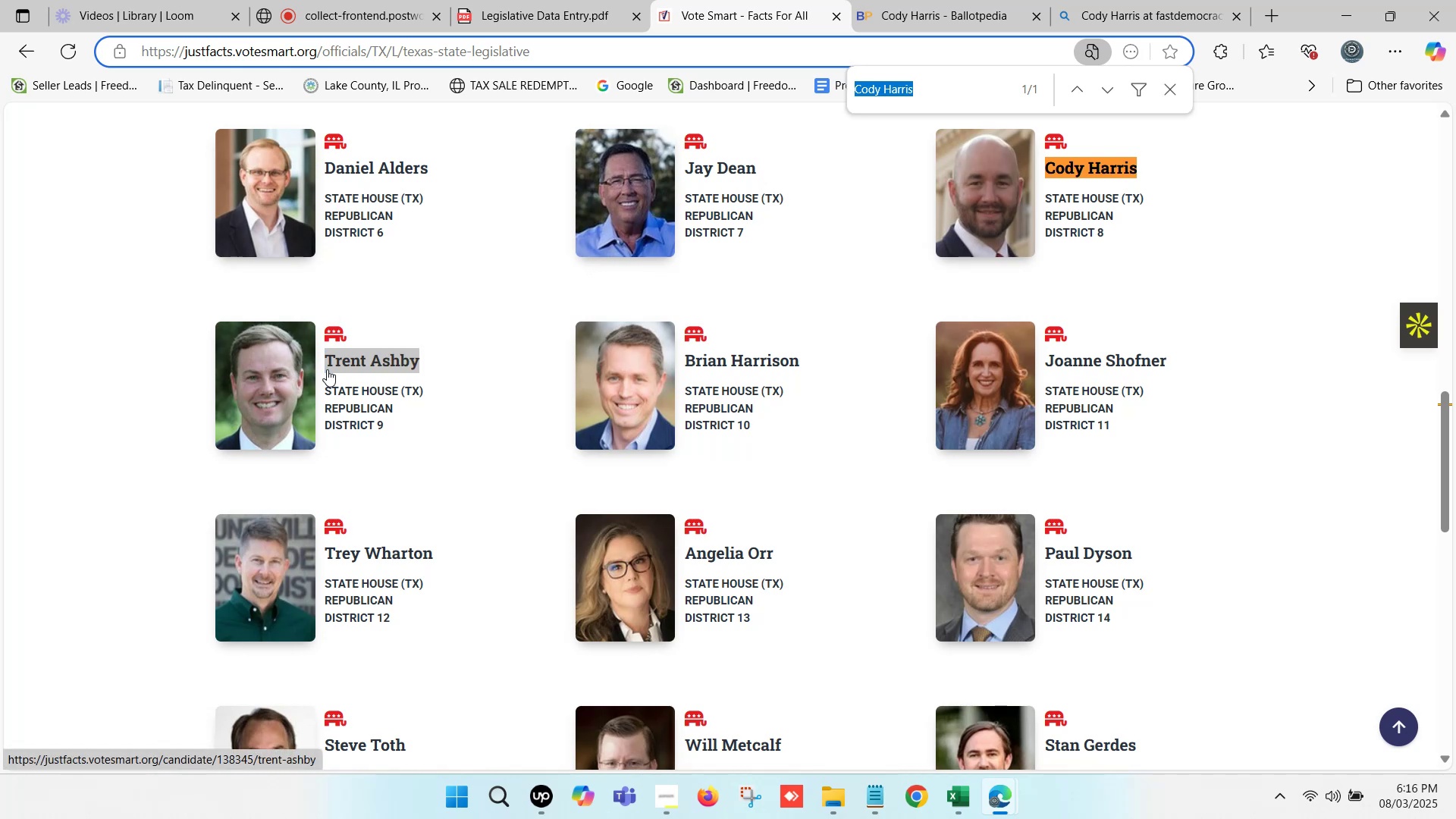 
key(Control+V)
 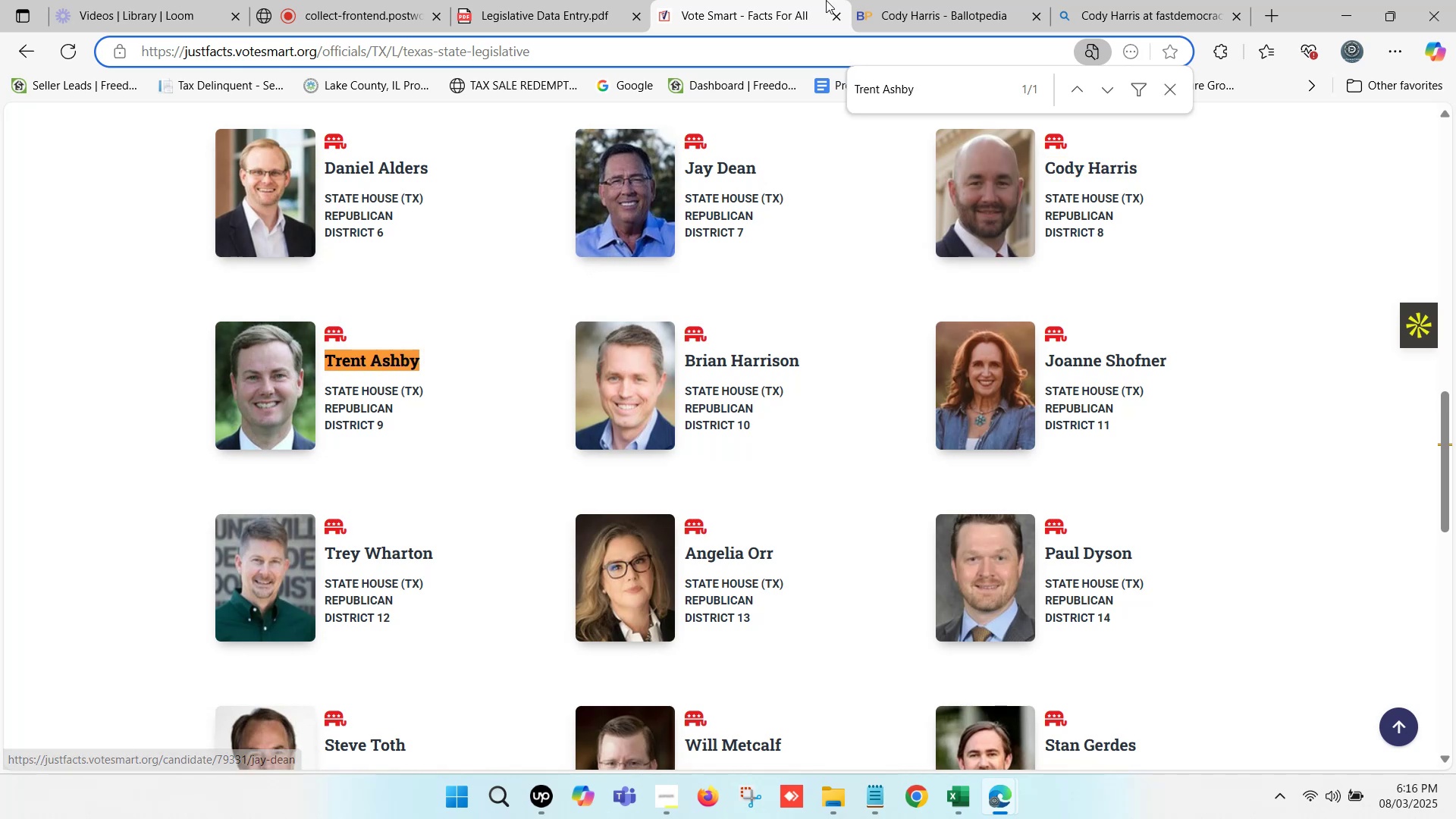 
left_click([911, 0])
 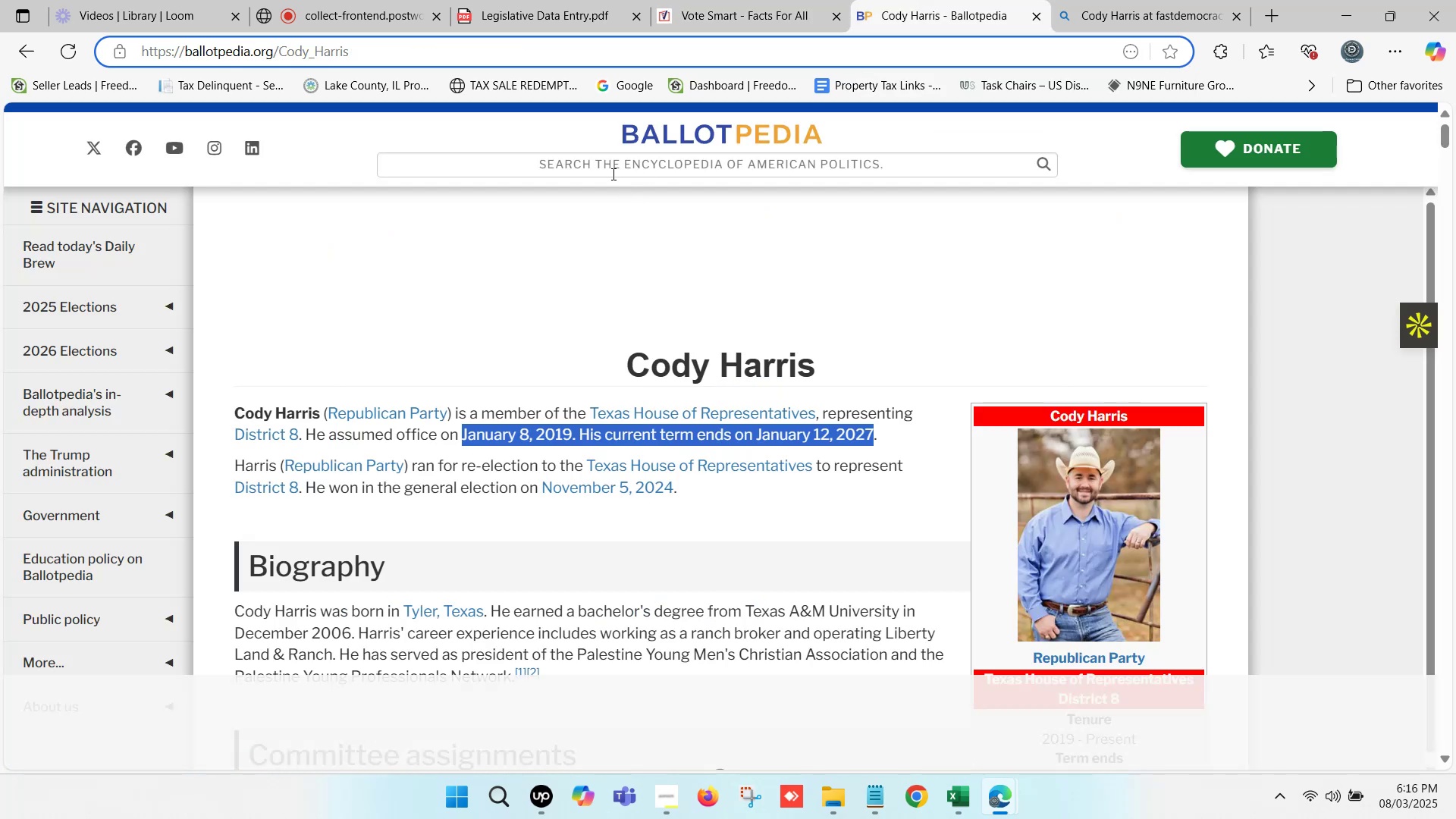 
left_click([598, 165])
 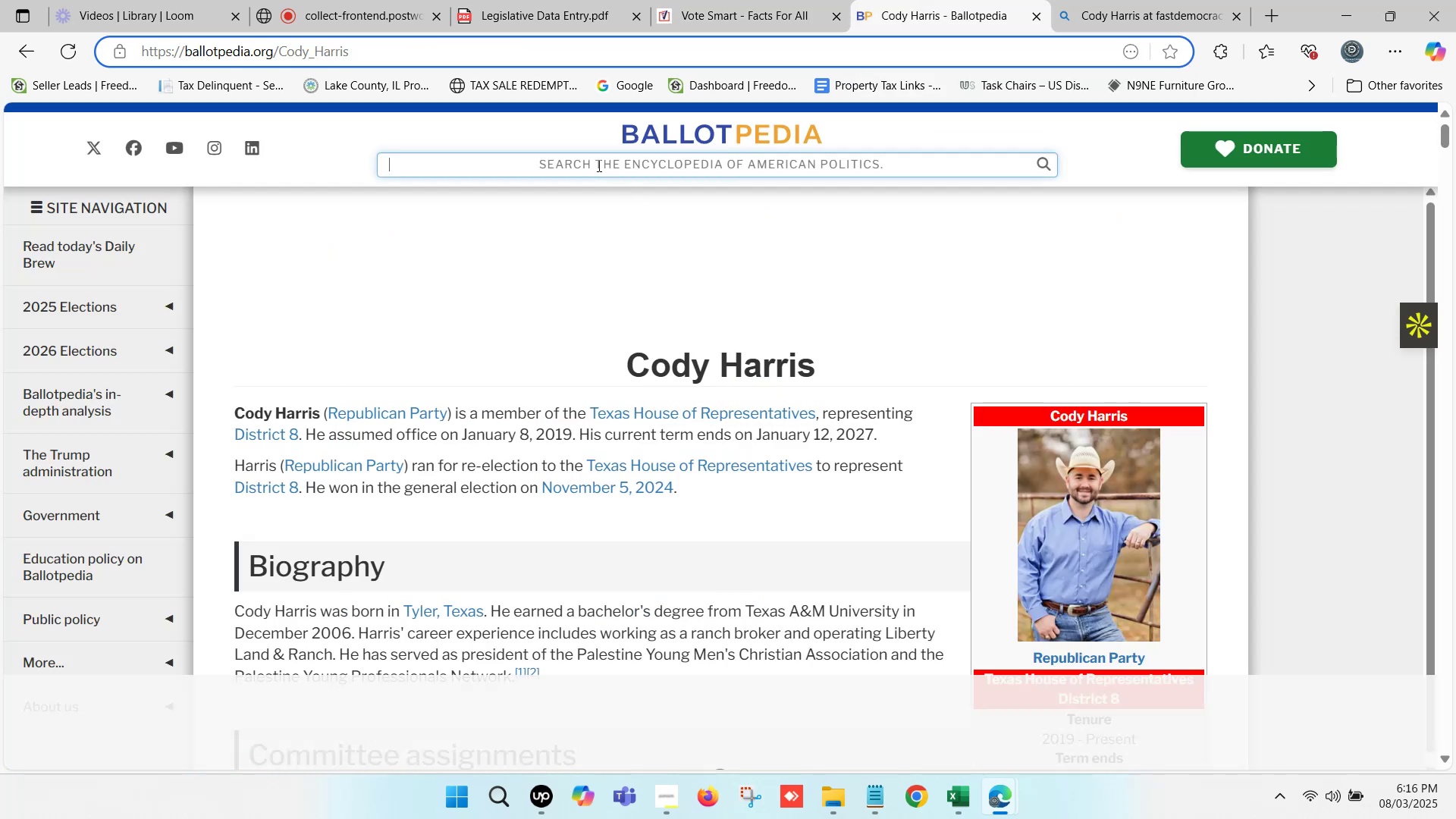 
key(Control+ControlLeft)
 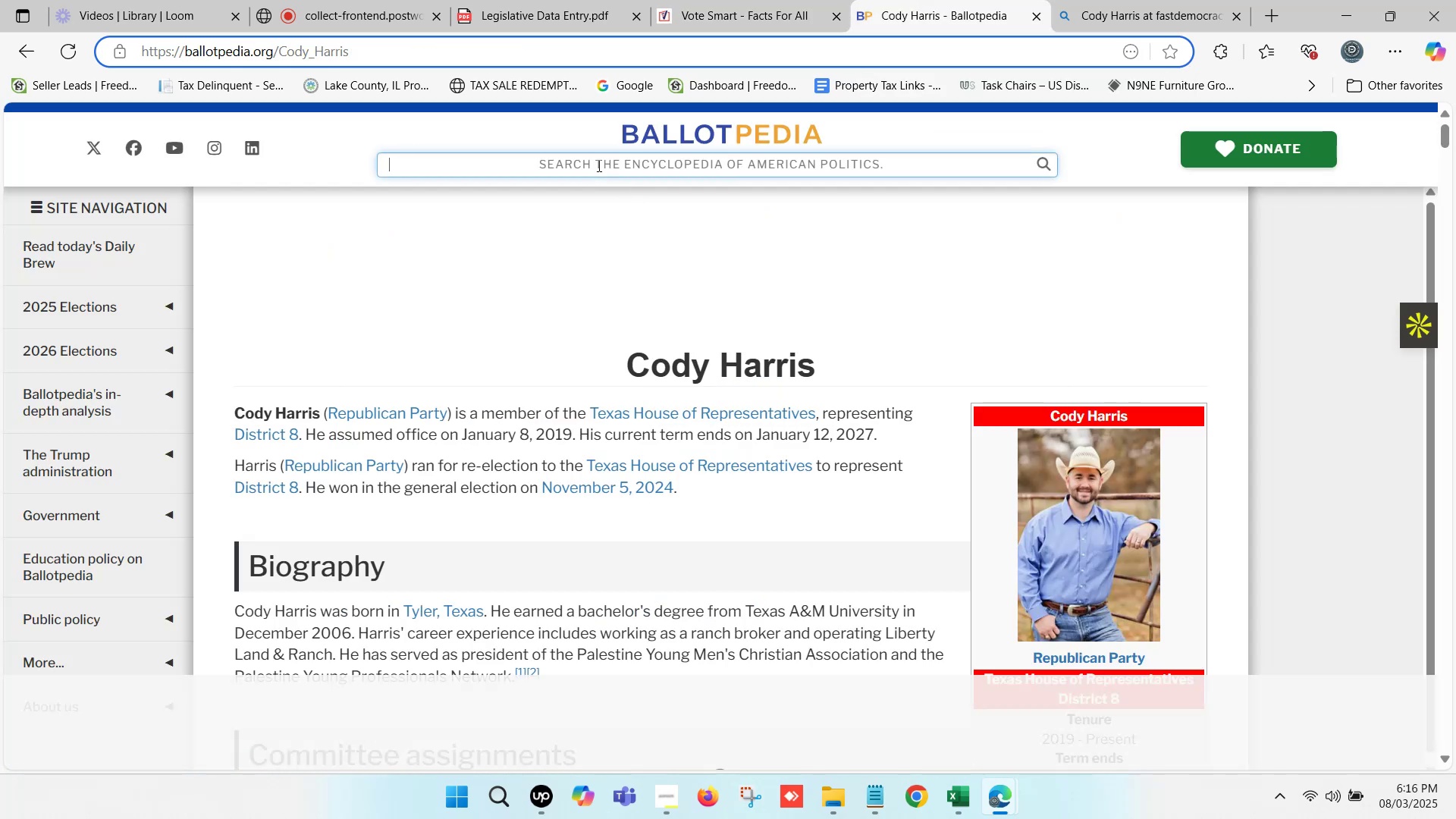 
key(Control+V)
 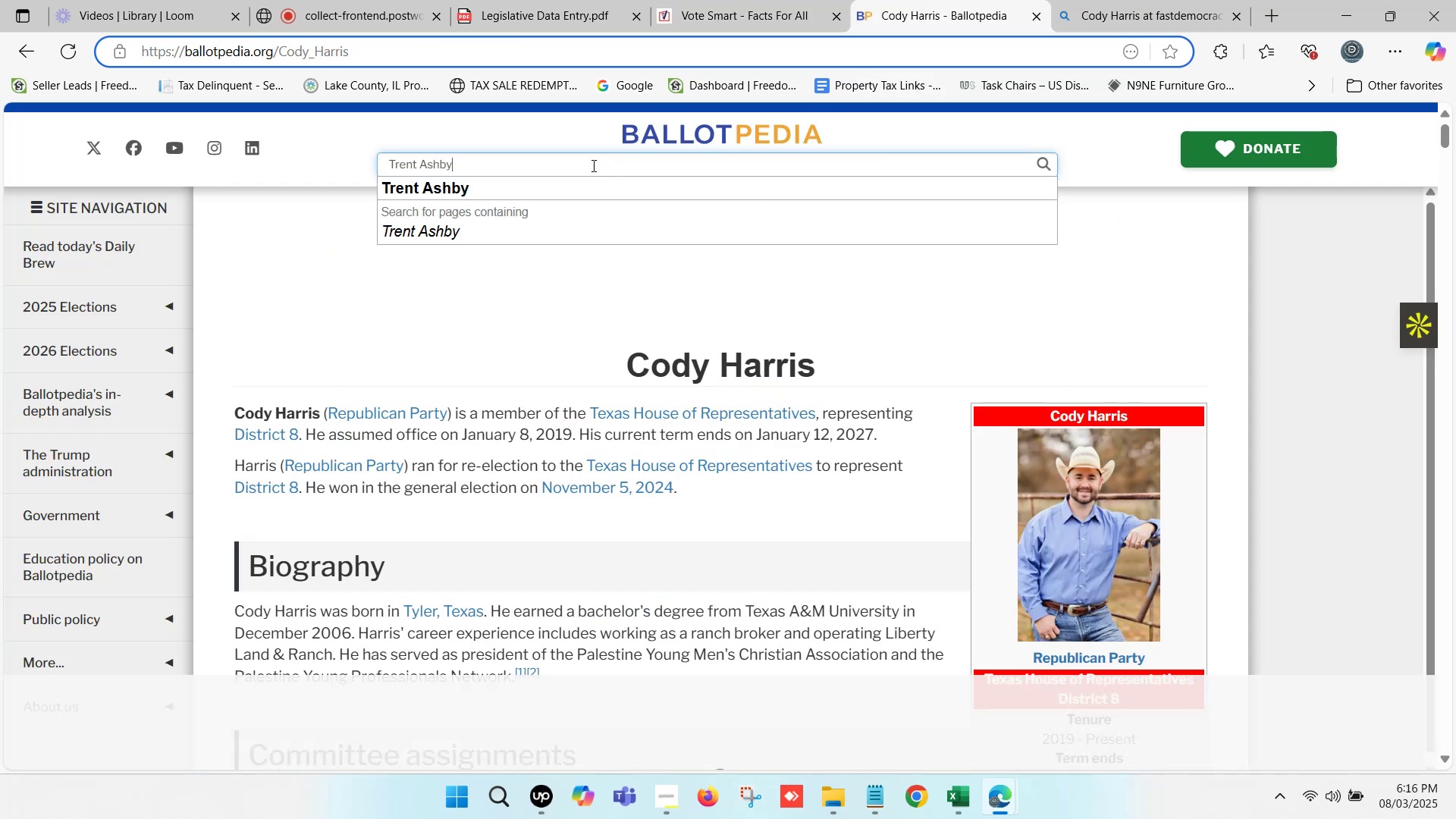 
left_click([526, 187])
 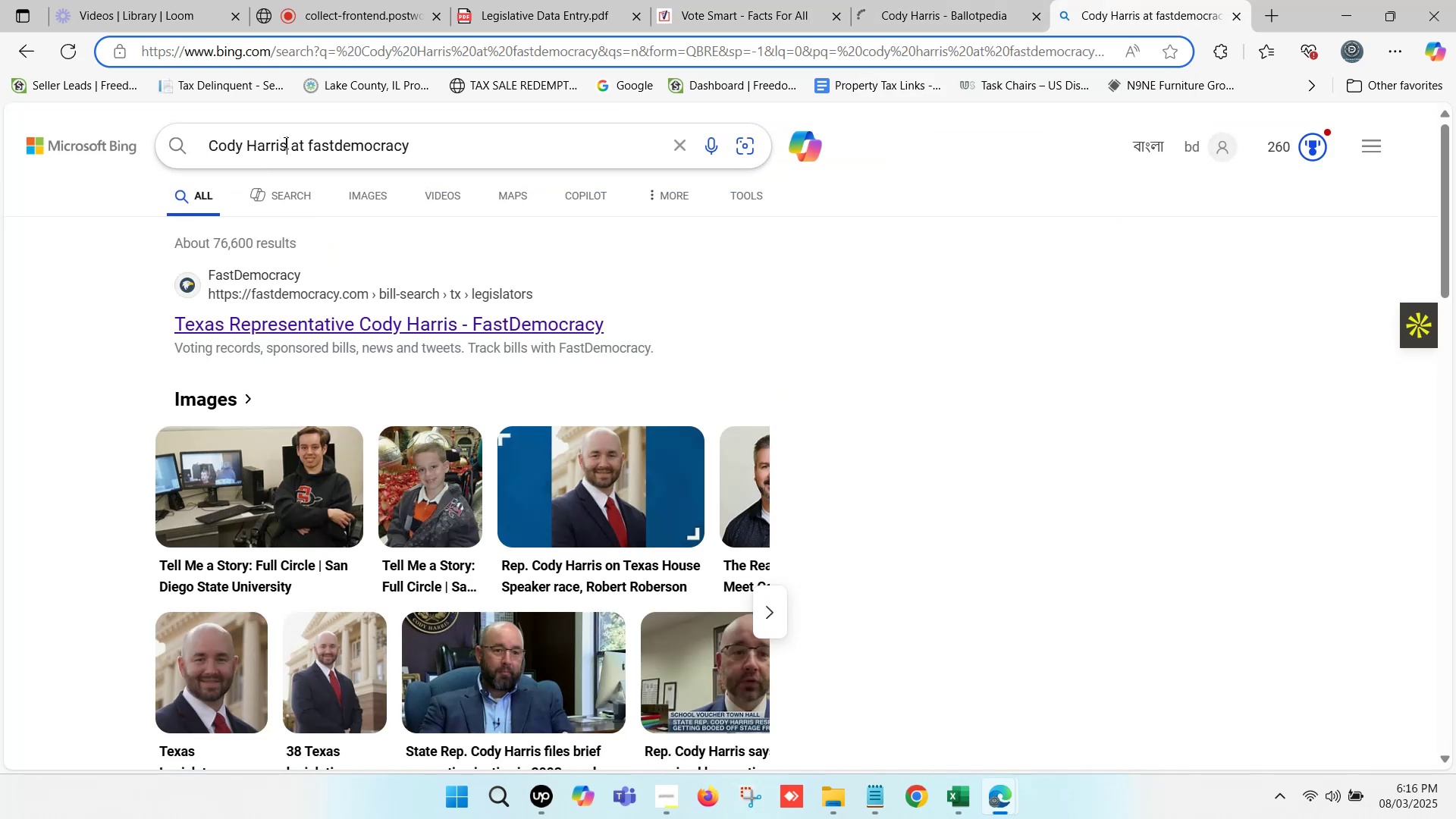 
key(Control+V)
 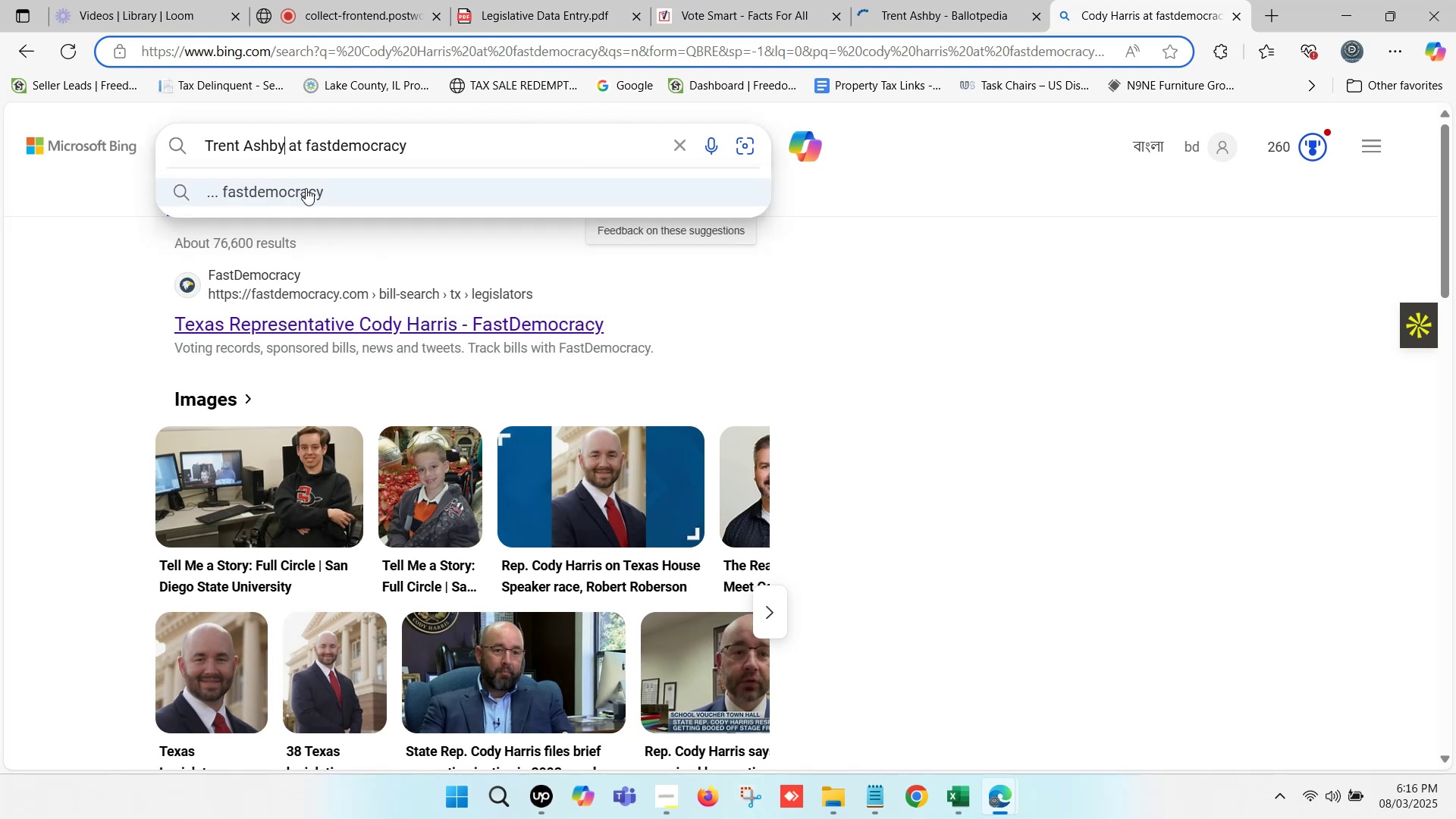 
left_click([455, 144])
 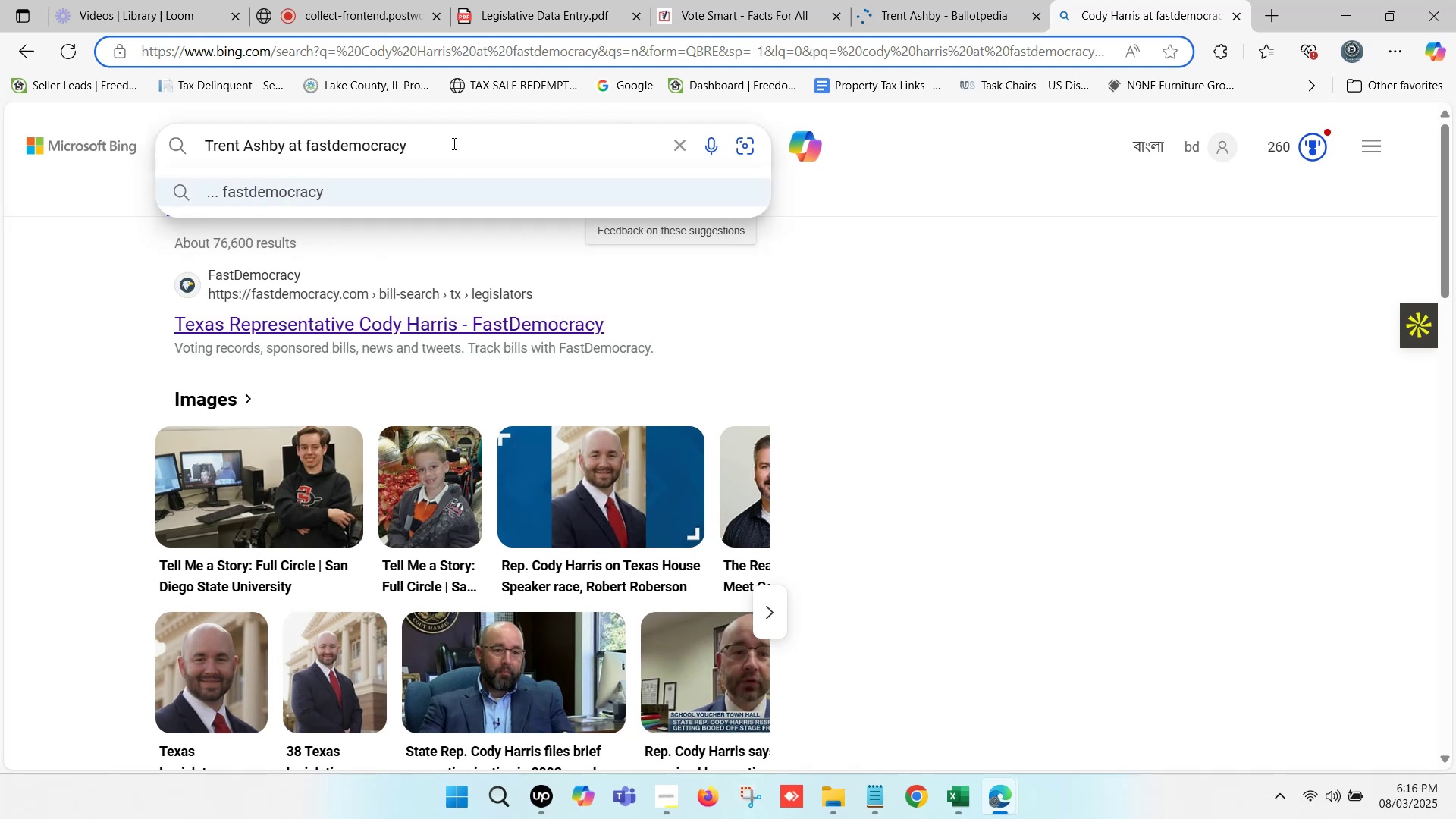 
key(Enter)
 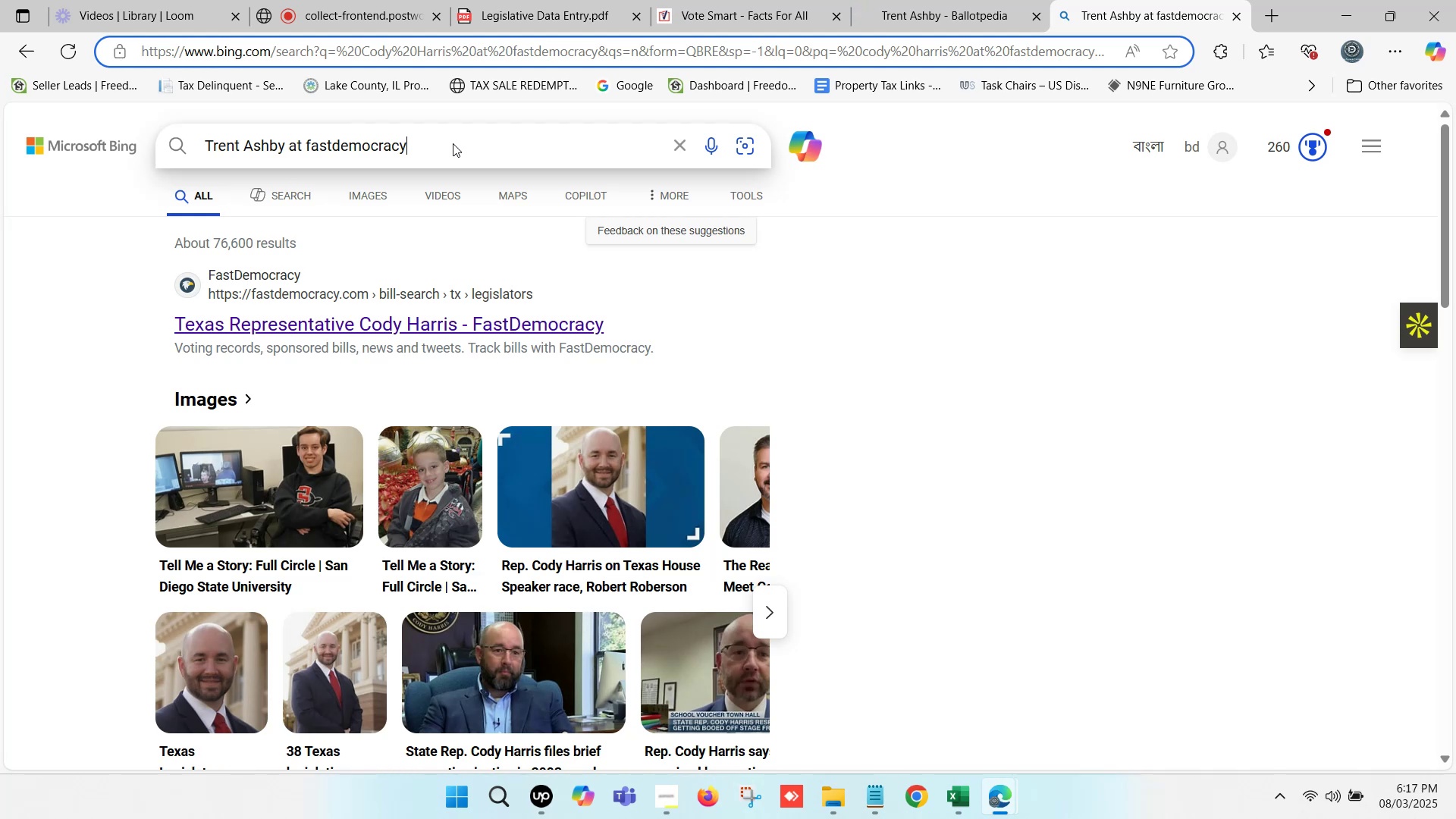 
wait(15.46)
 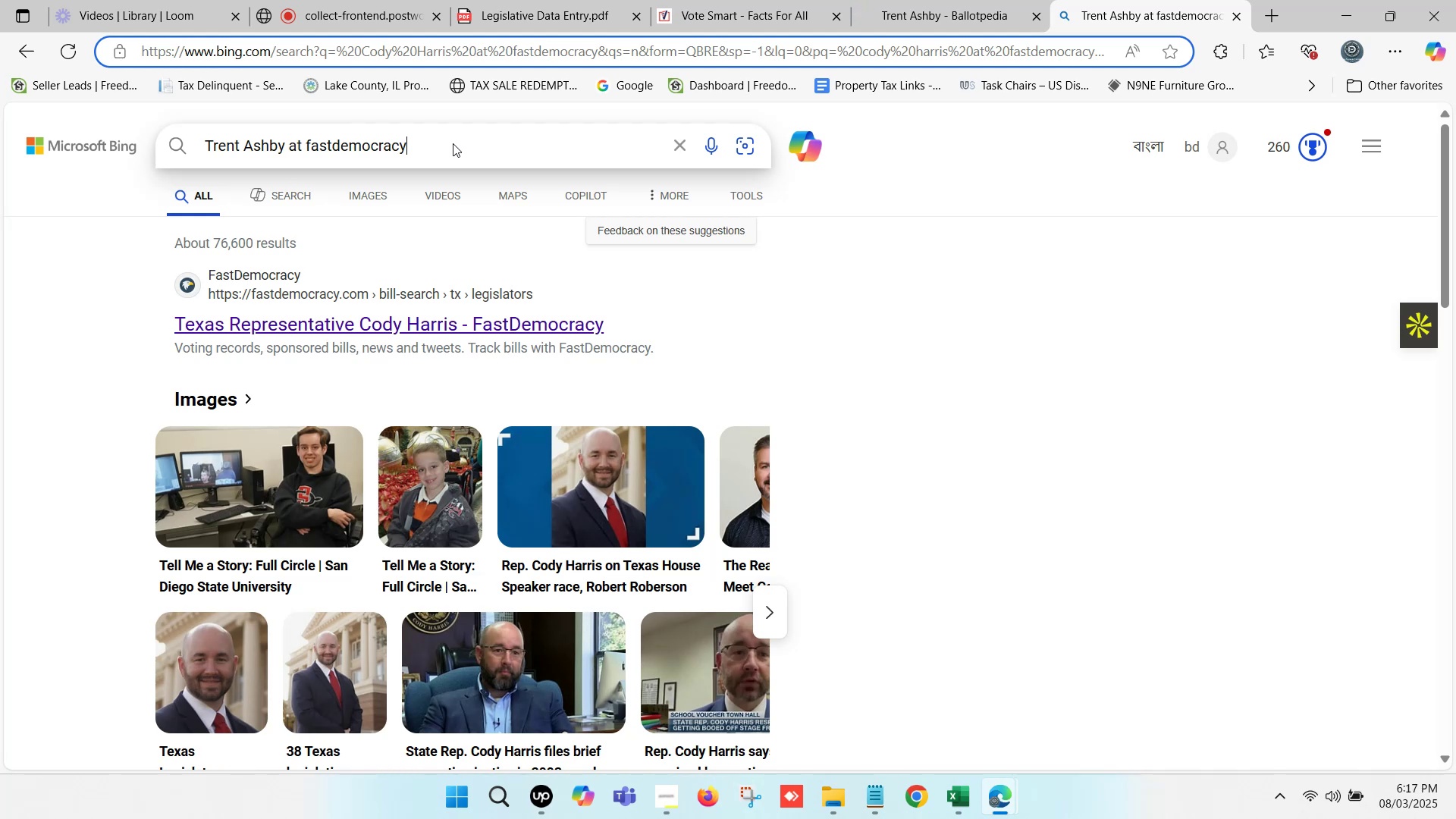 
left_click([92, 287])
 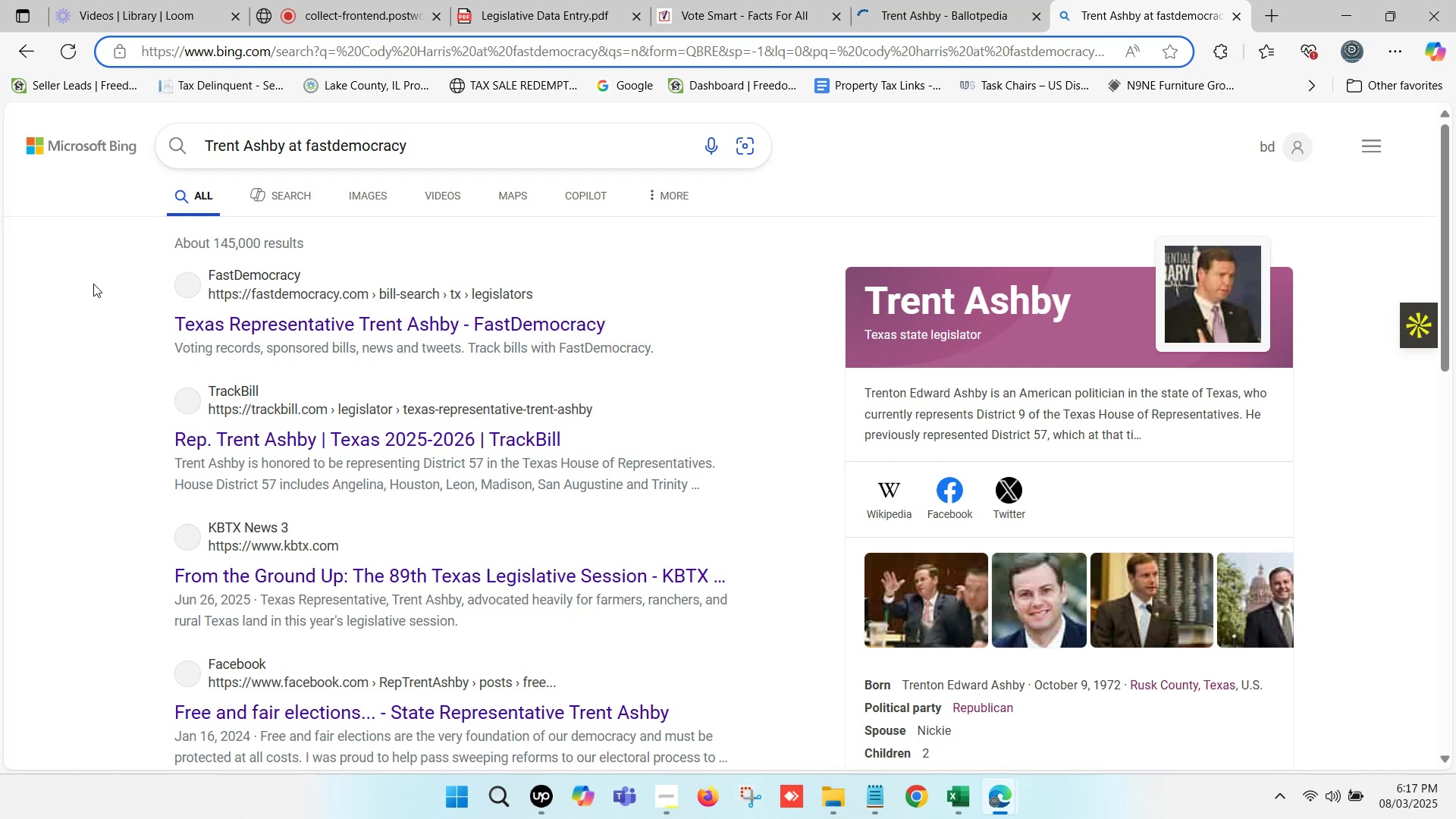 
wait(9.86)
 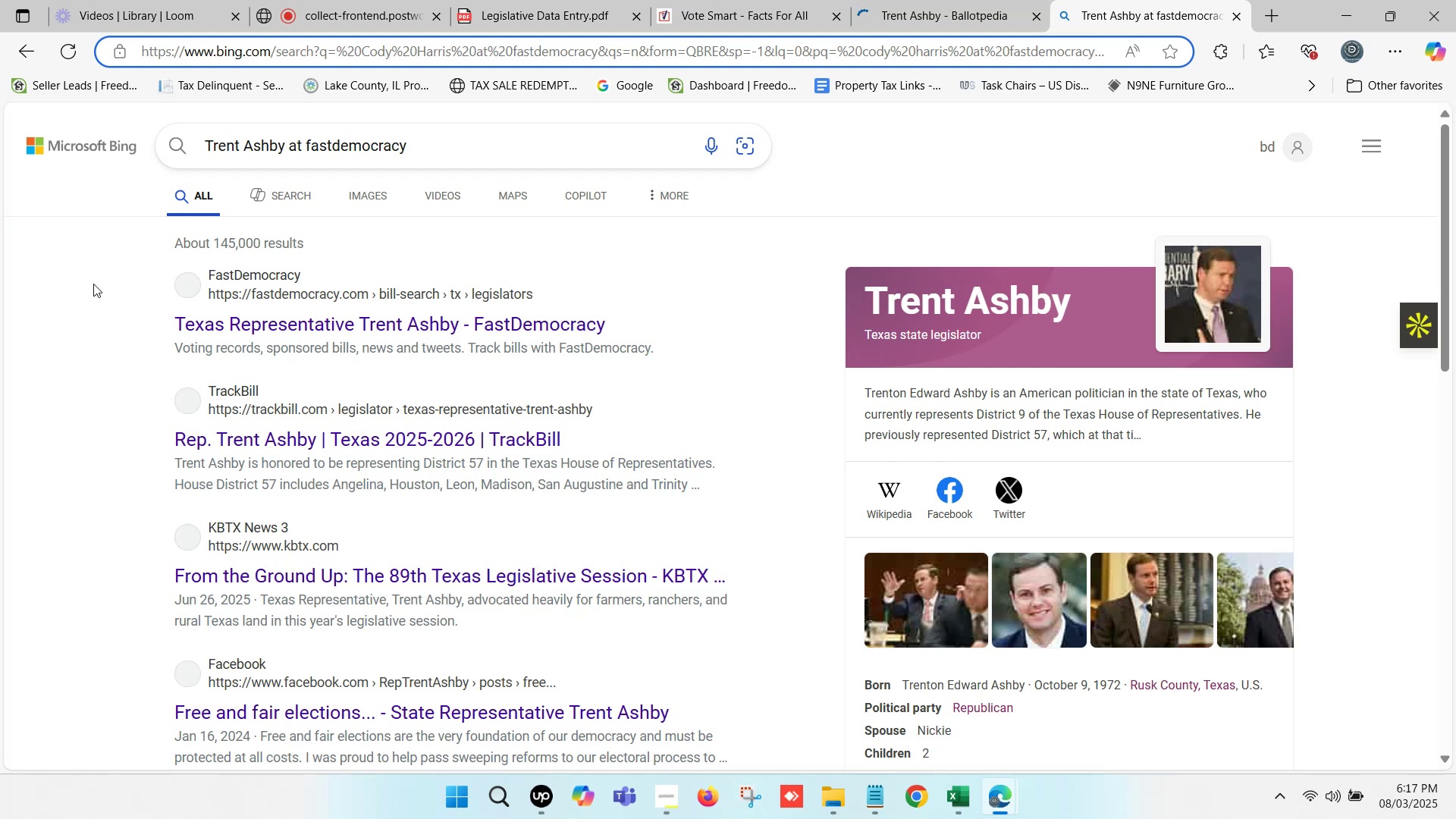 
left_click([410, 318])
 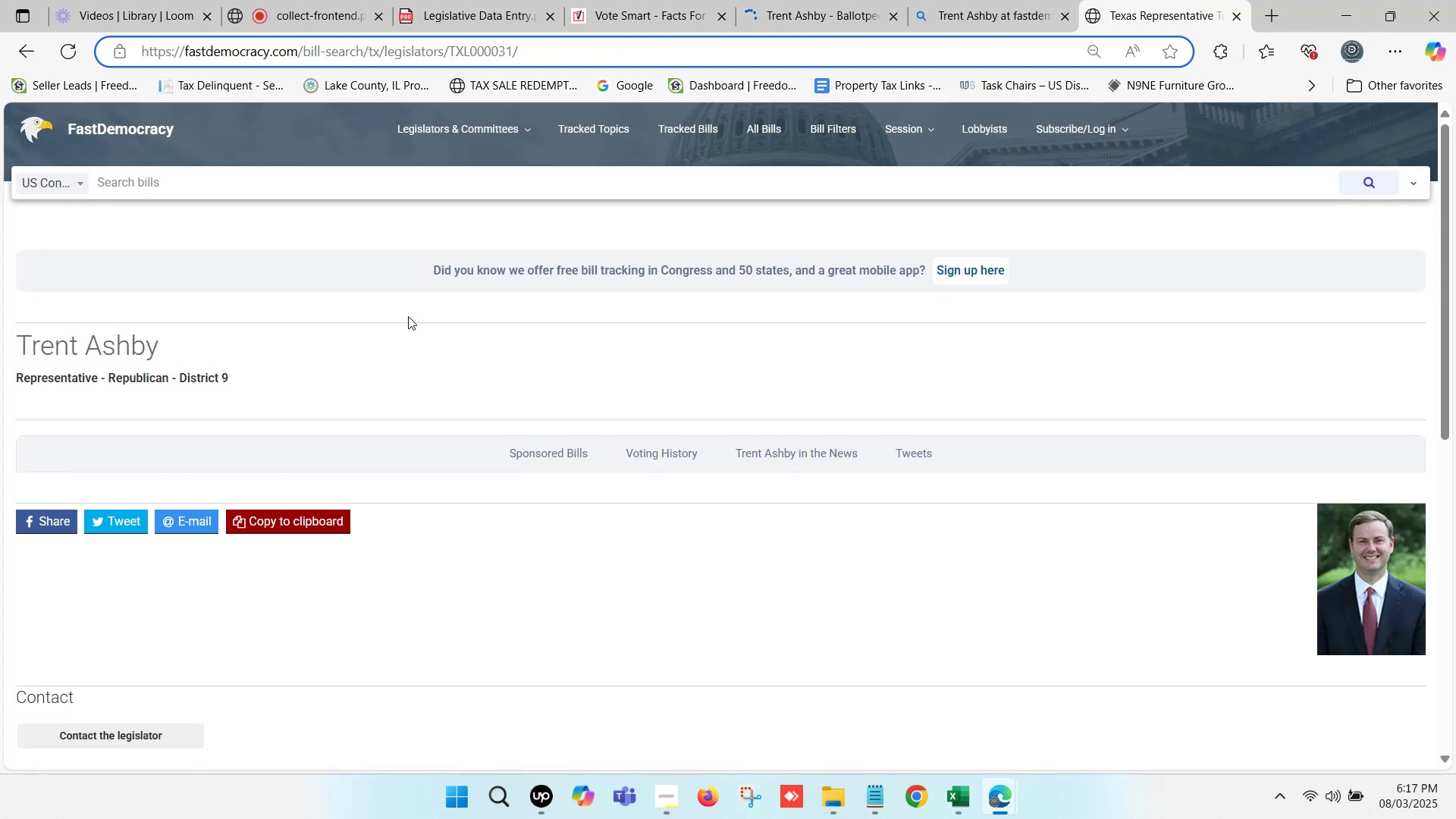 
wait(7.54)
 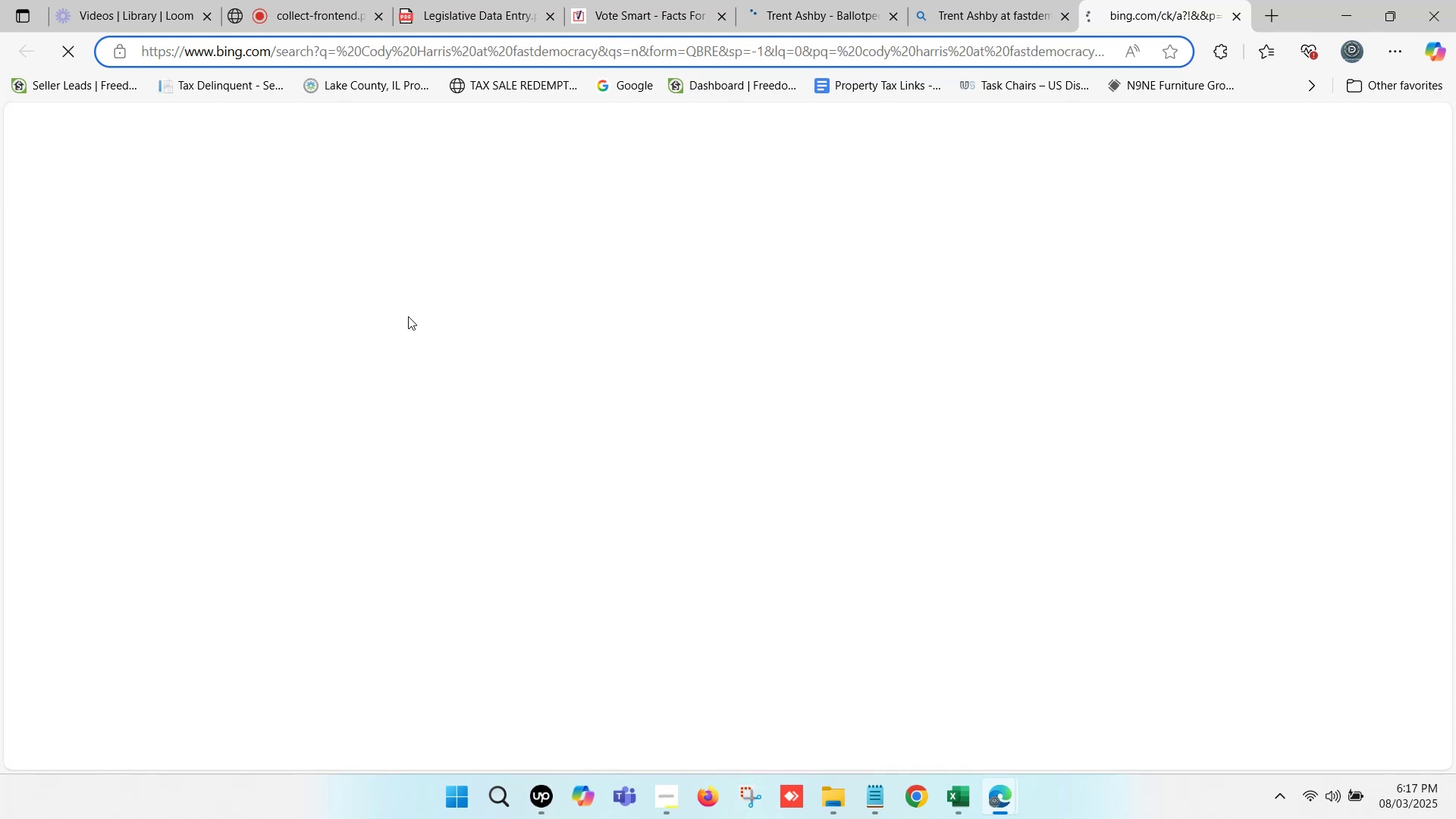 
left_click([794, 0])
 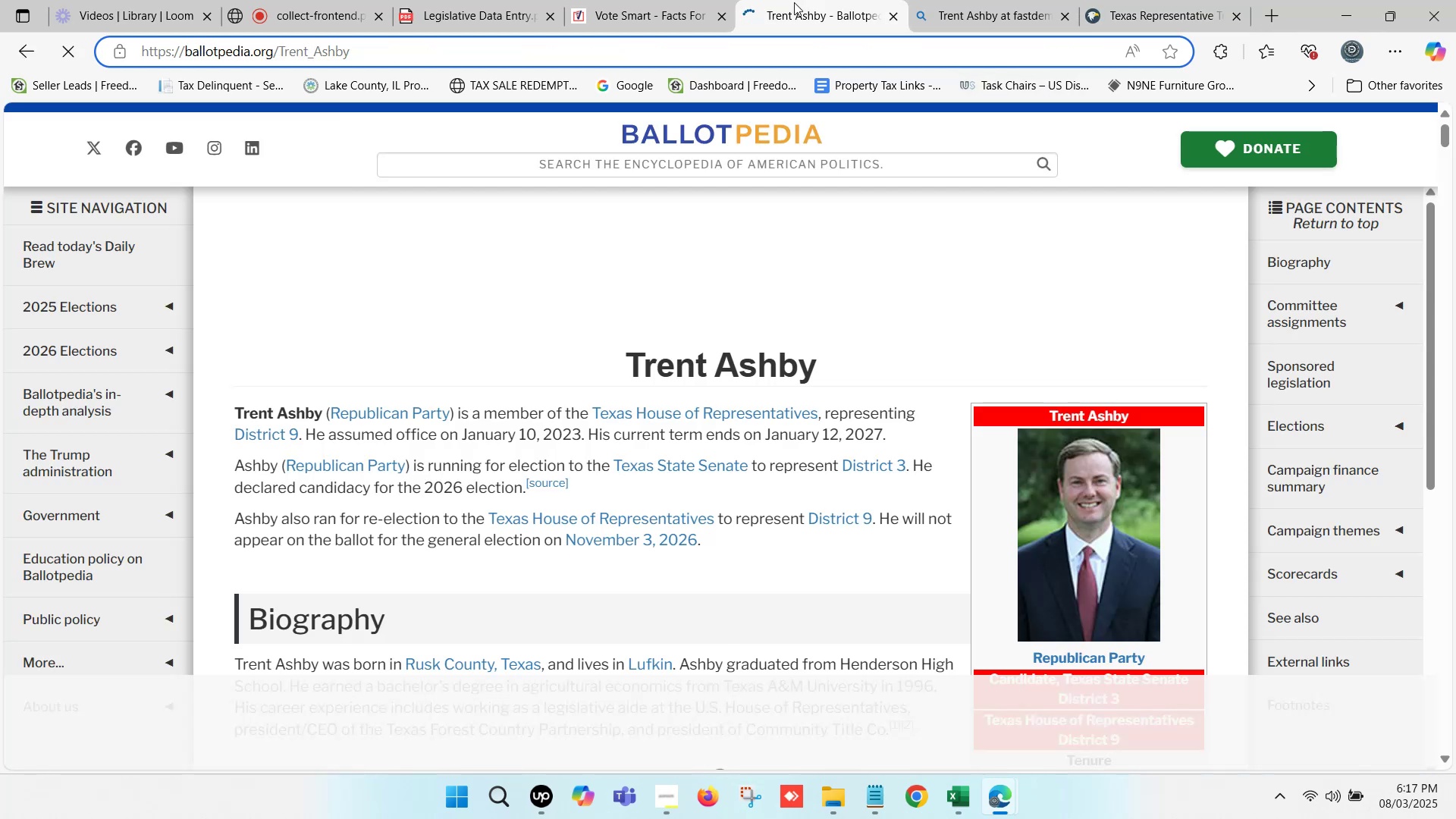 
left_click([620, 0])
 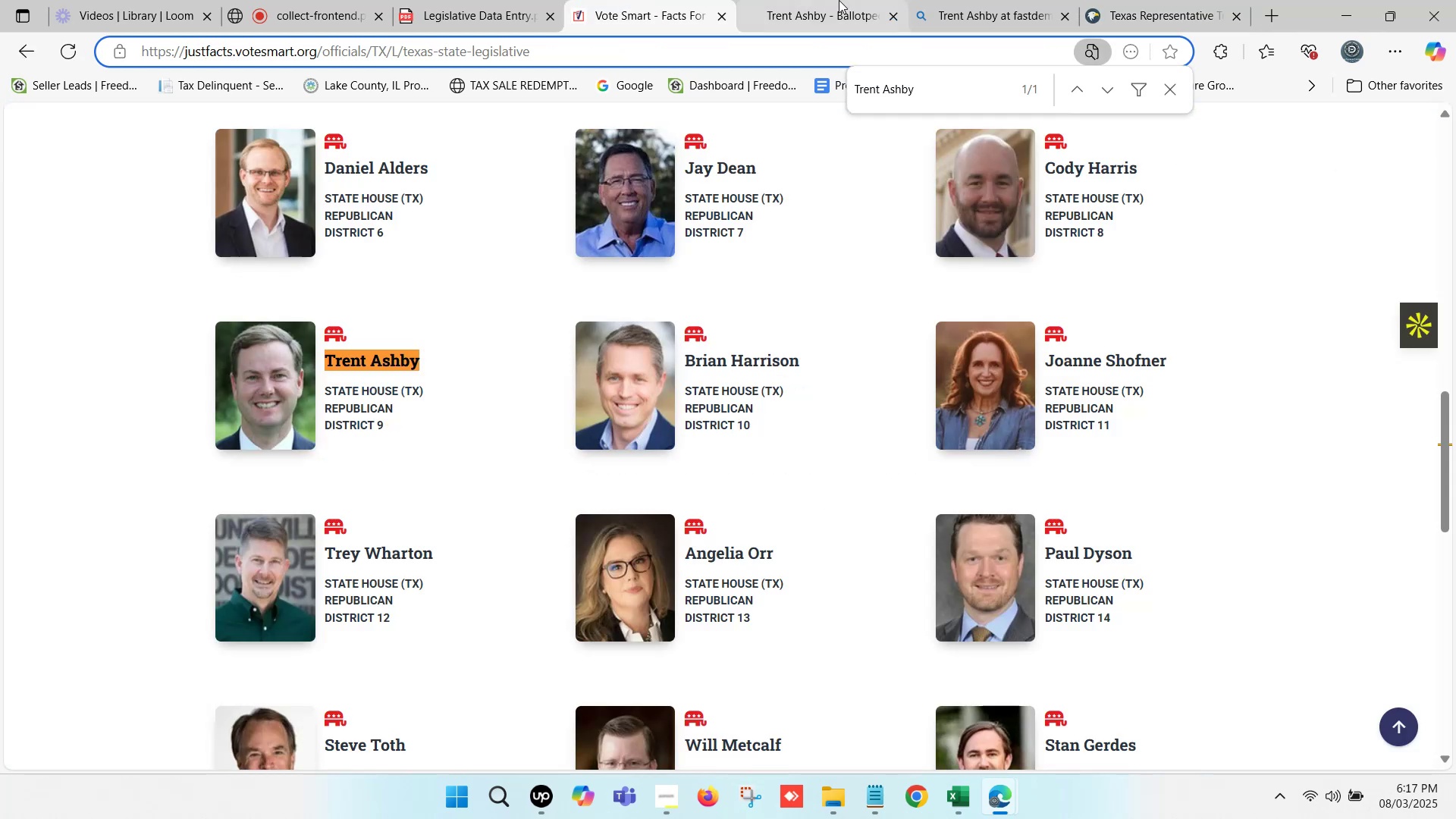 
left_click([840, 0])
 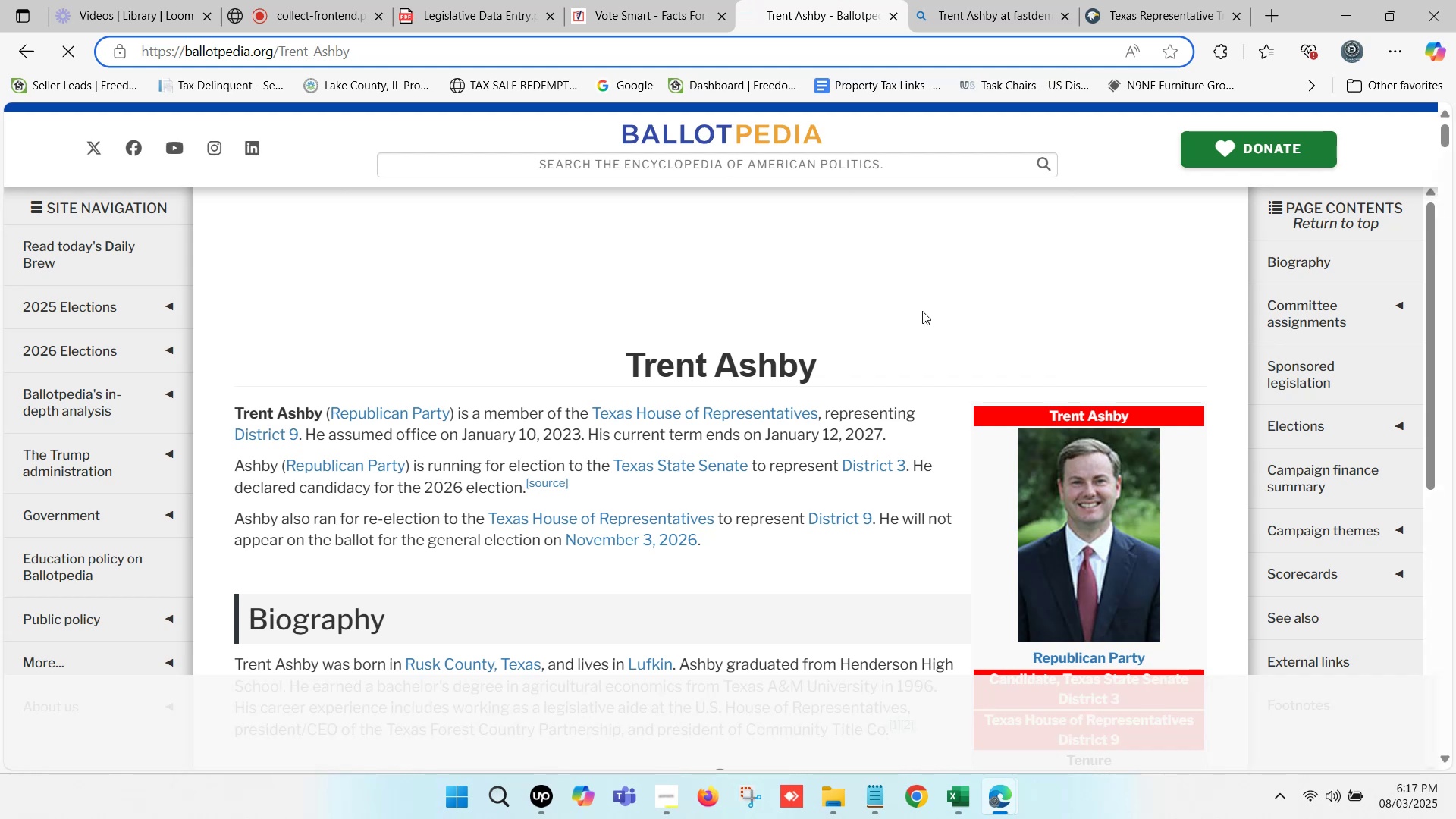 
wait(5.16)
 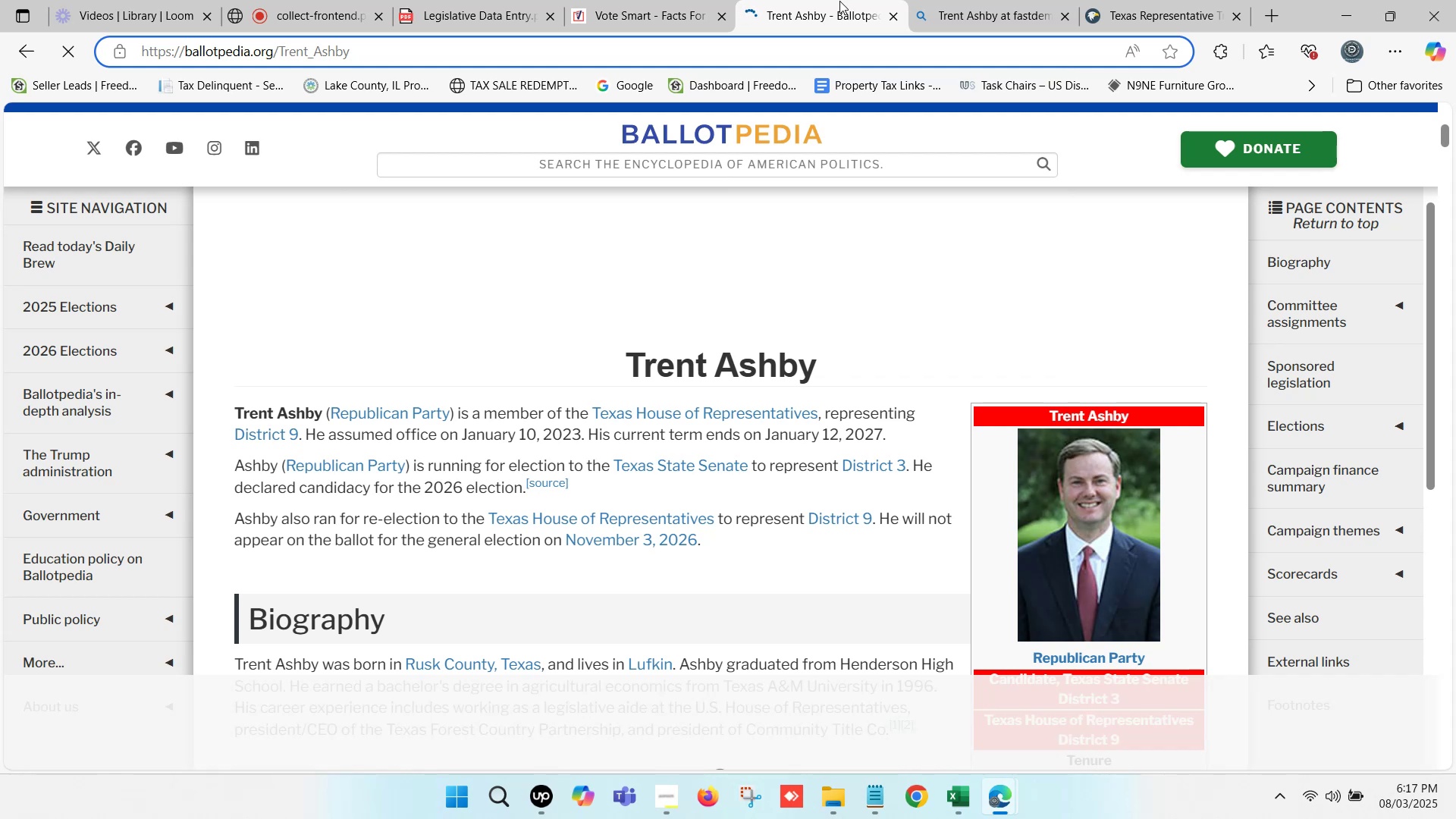 
scroll: coordinate [1004, 325], scroll_direction: down, amount: 7.0
 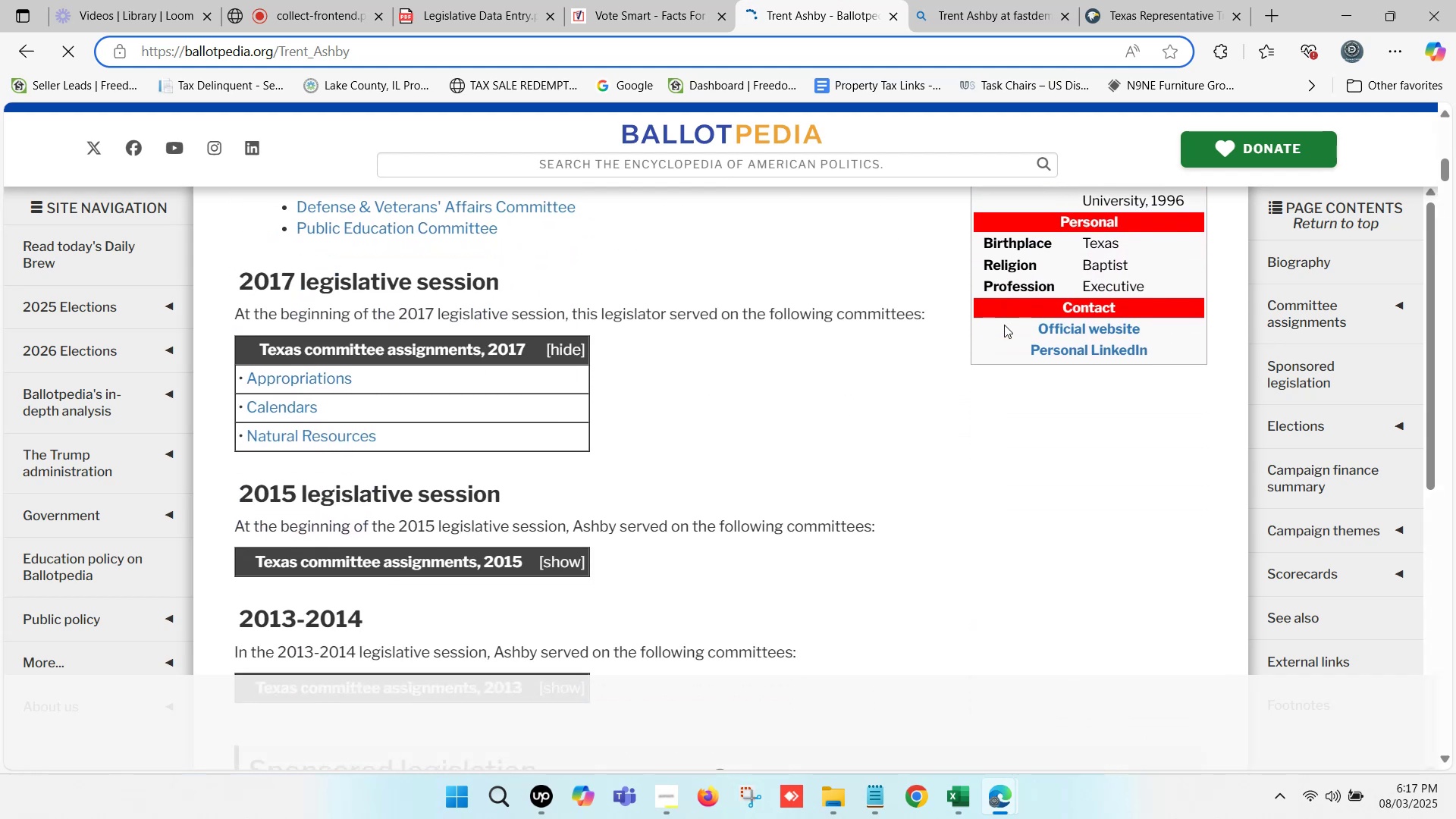 
scroll: coordinate [1004, 325], scroll_direction: up, amount: 1.0
 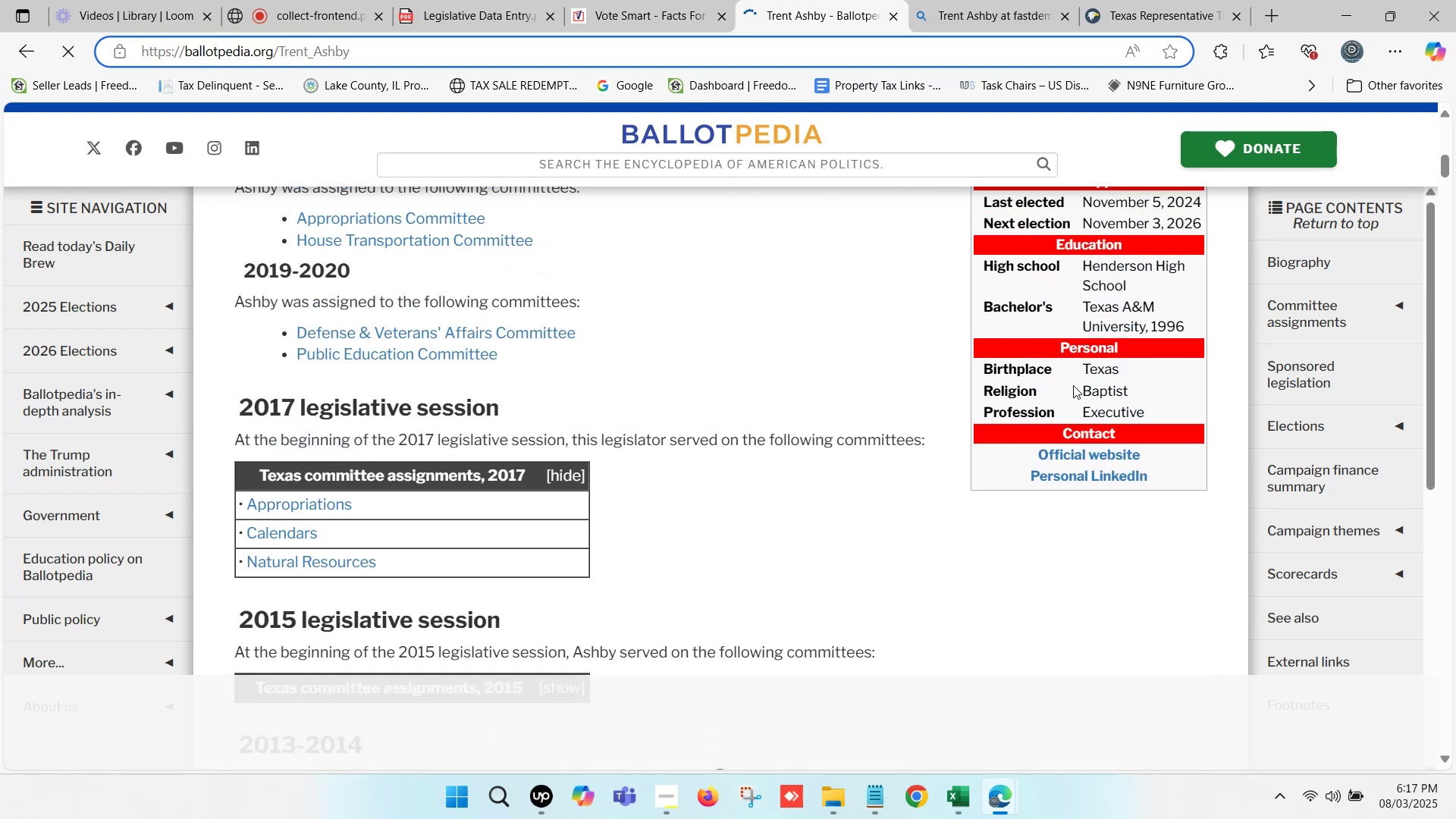 
hold_key(key=ControlLeft, duration=1.12)
left_click([1094, 453])
 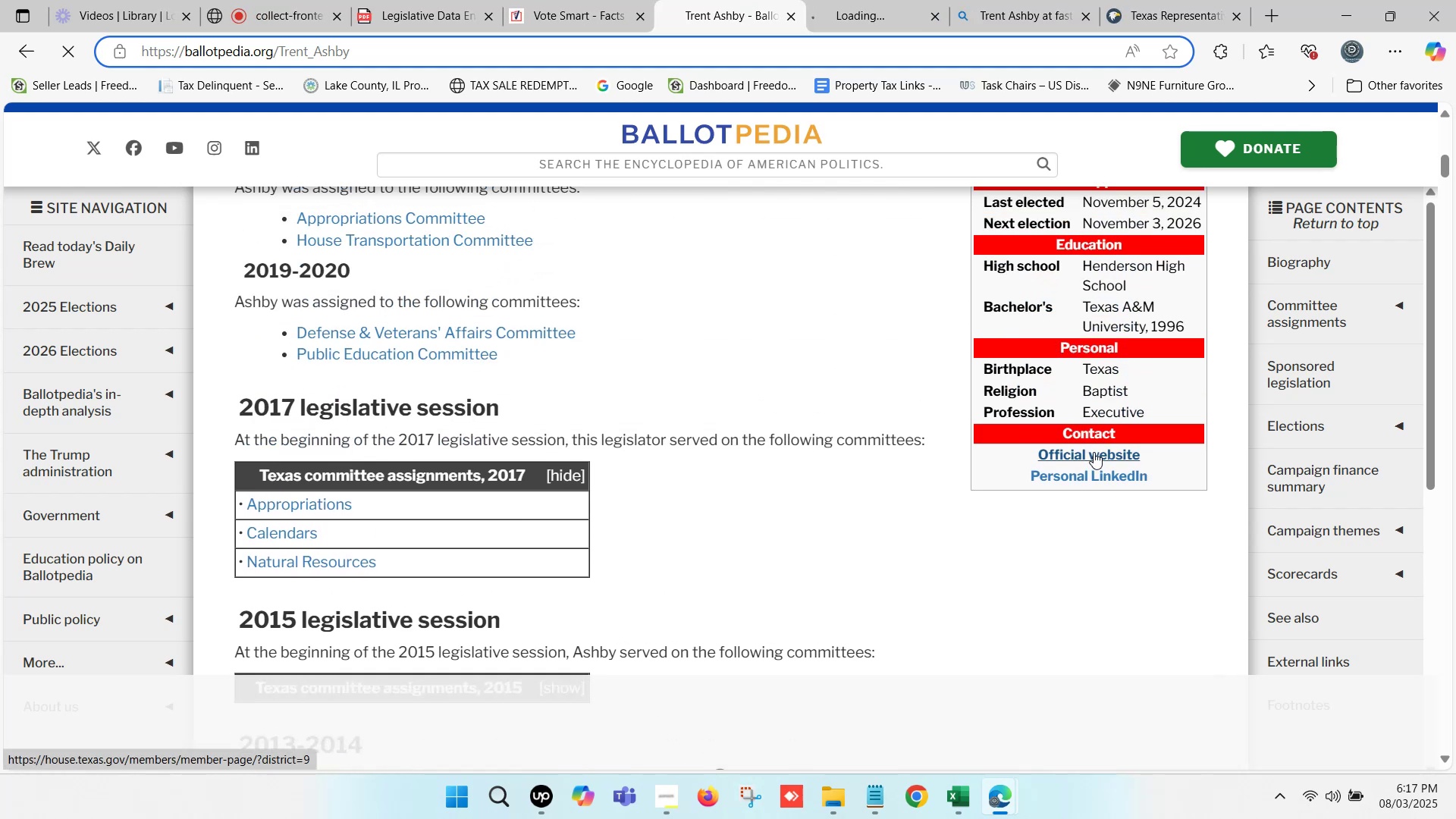 
hold_key(key=ControlLeft, duration=9.54)
scroll: coordinate [669, 327], scroll_direction: up, amount: 7.0
 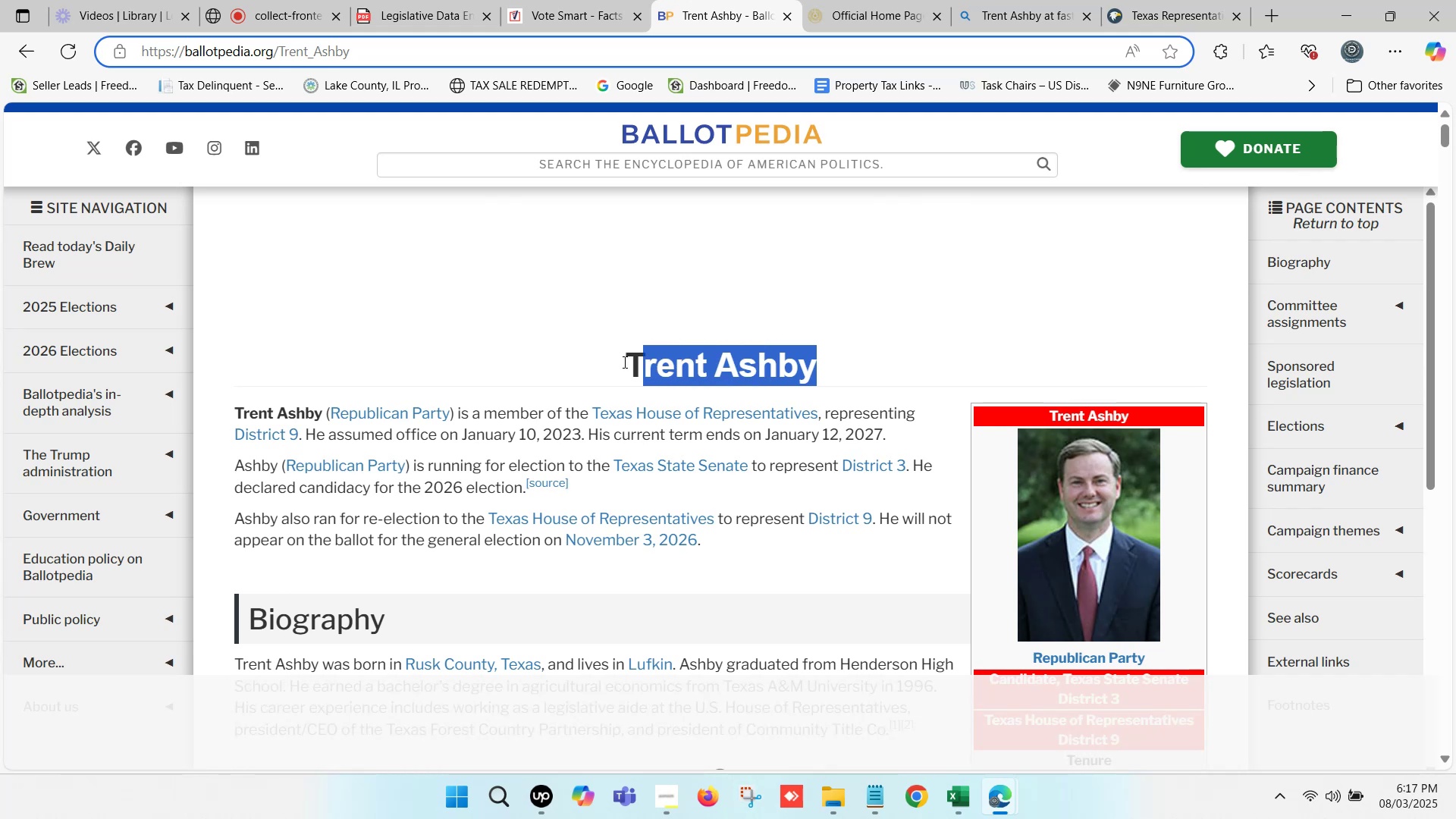 
key(Control+C)
 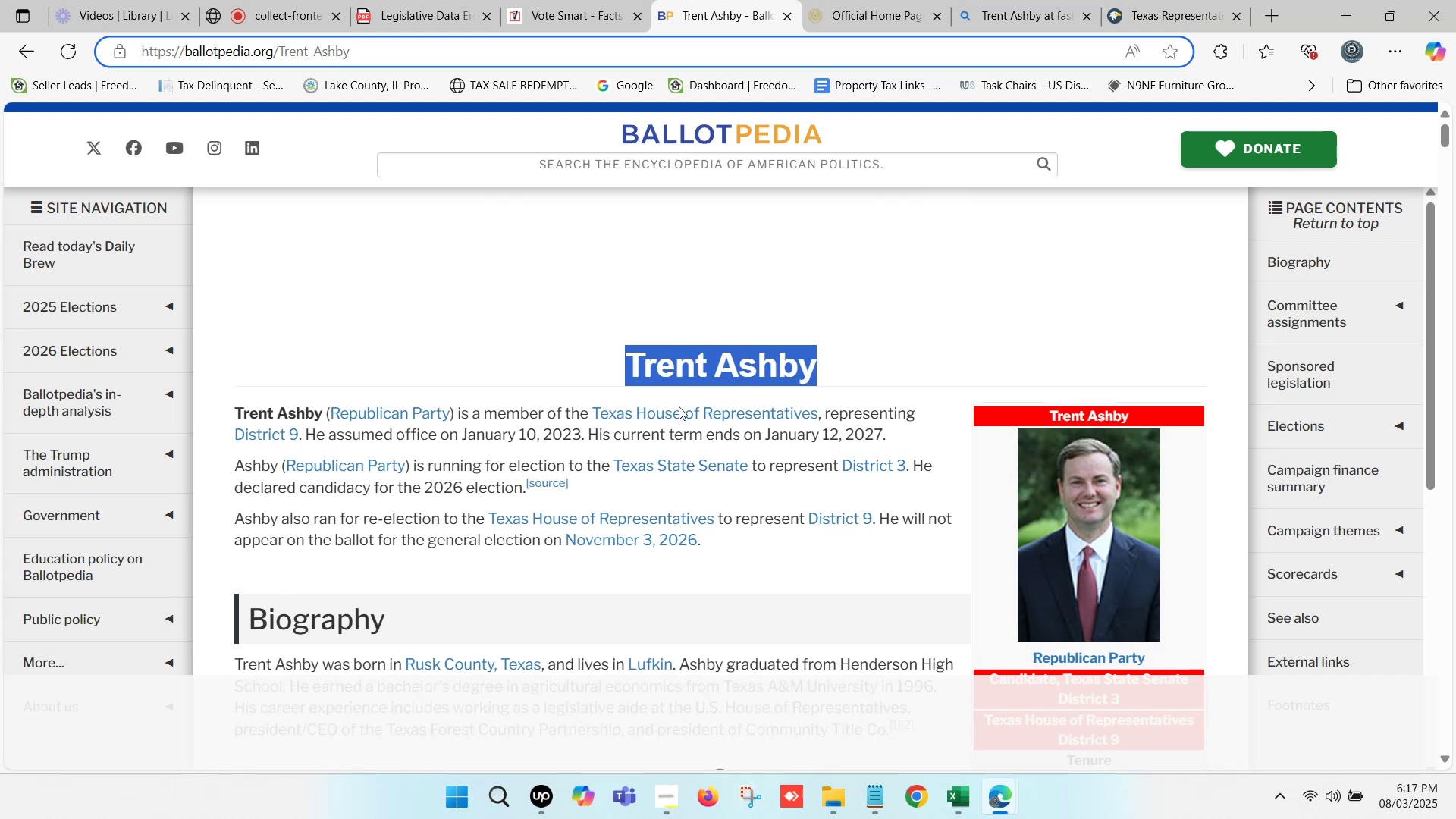 
key(Control+C)
 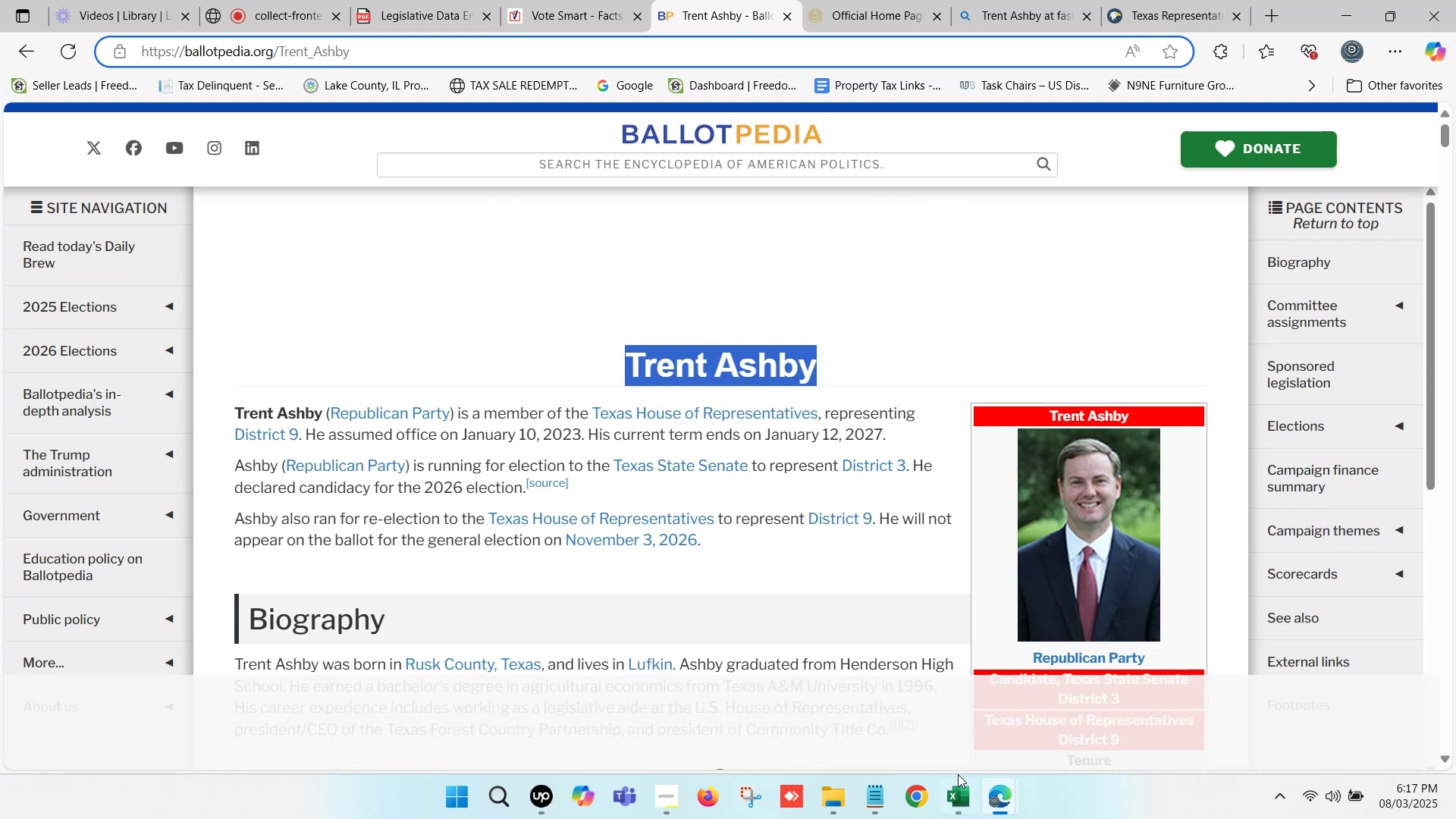 
left_click([957, 789])
 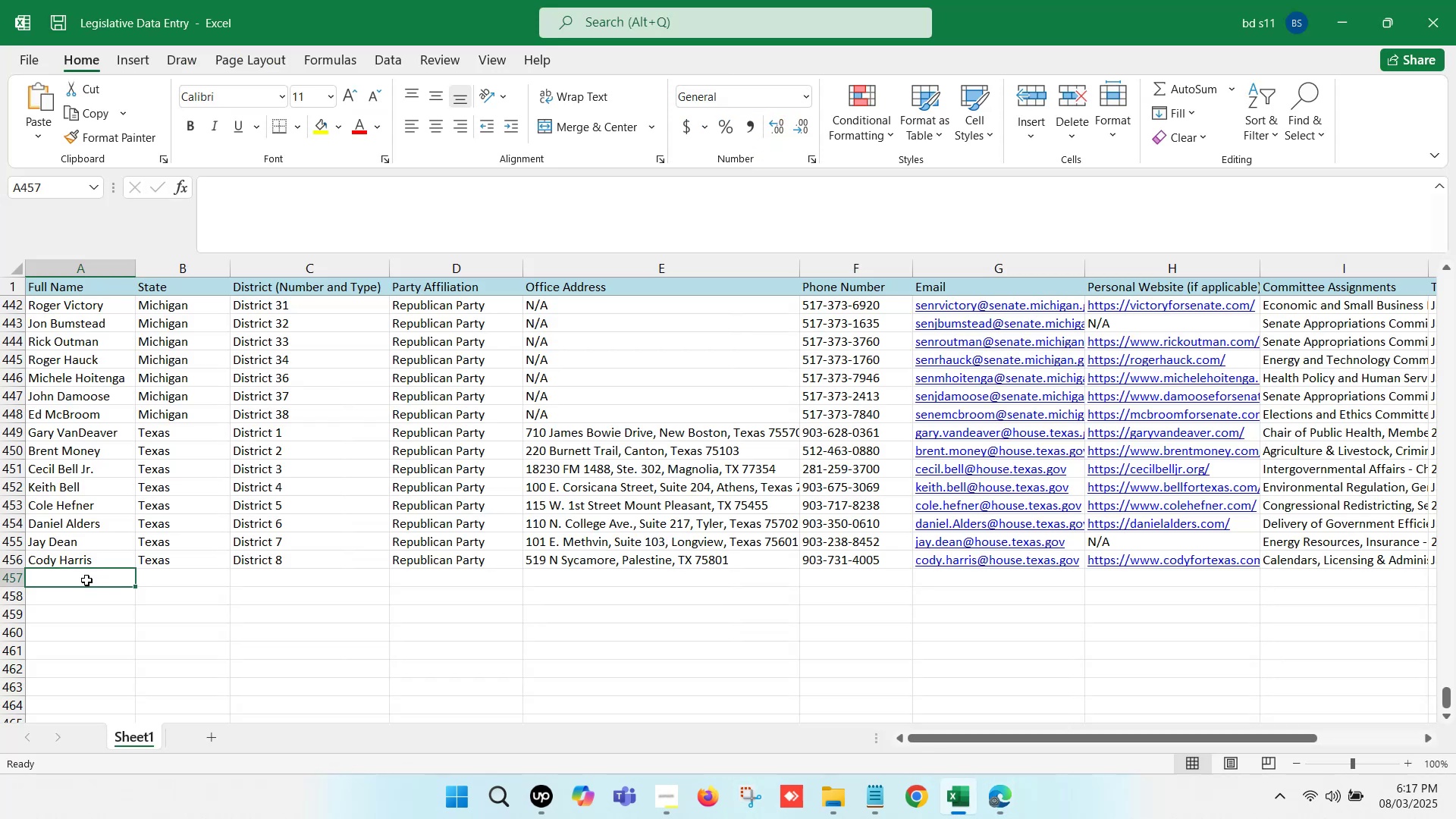 
double_click([86, 580])
 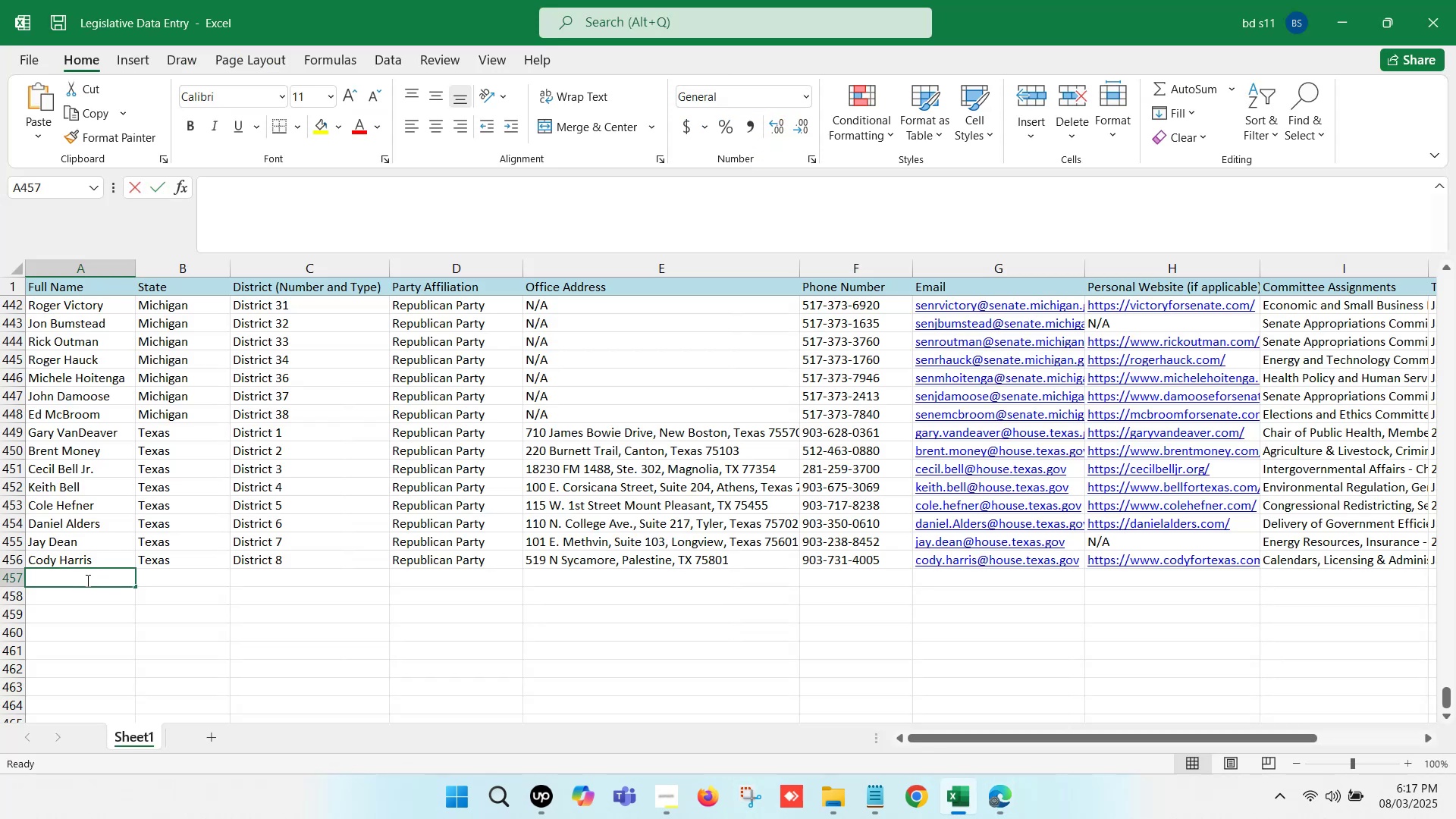 
key(Control+V)
 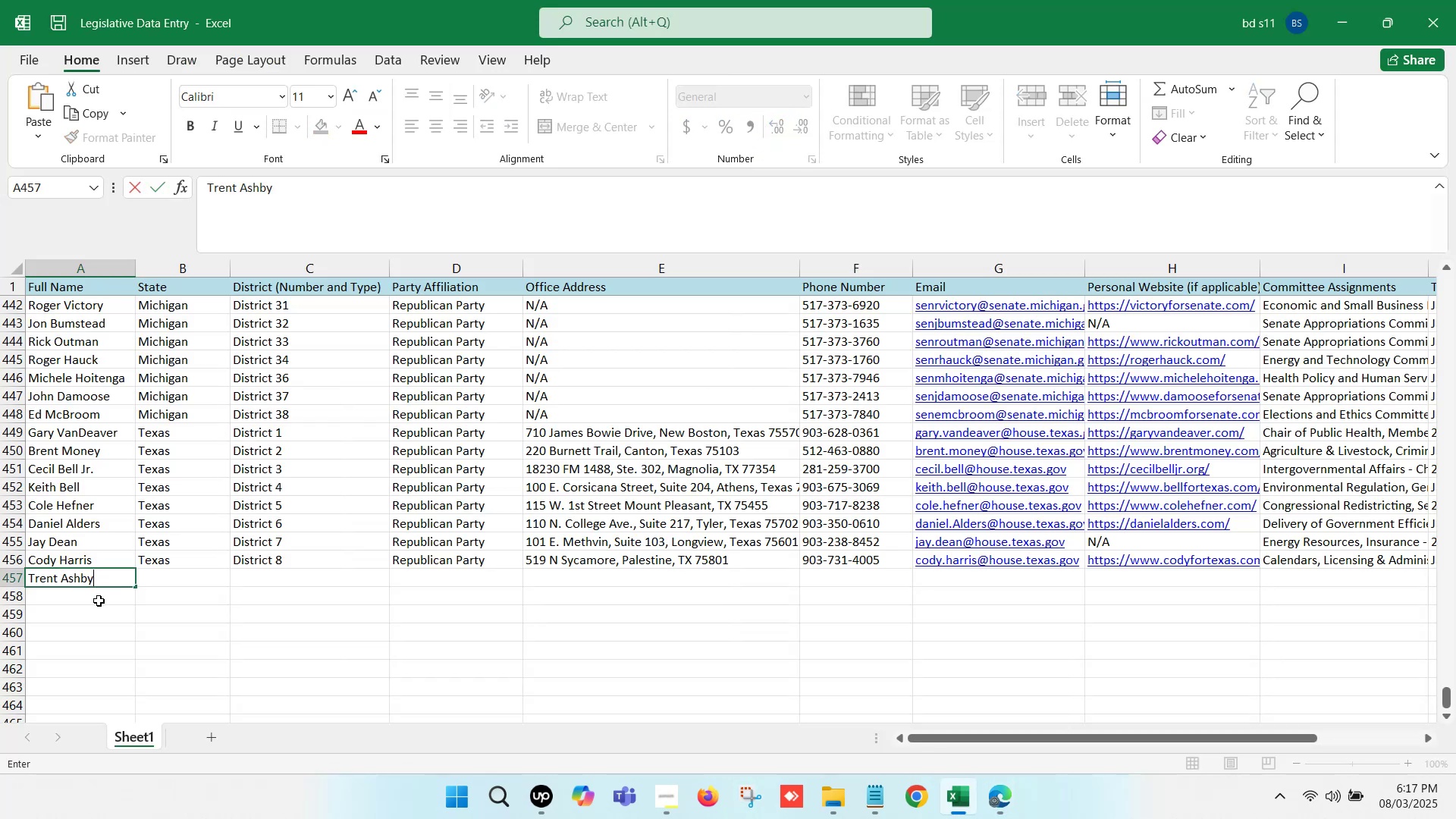 
left_click([99, 601])
 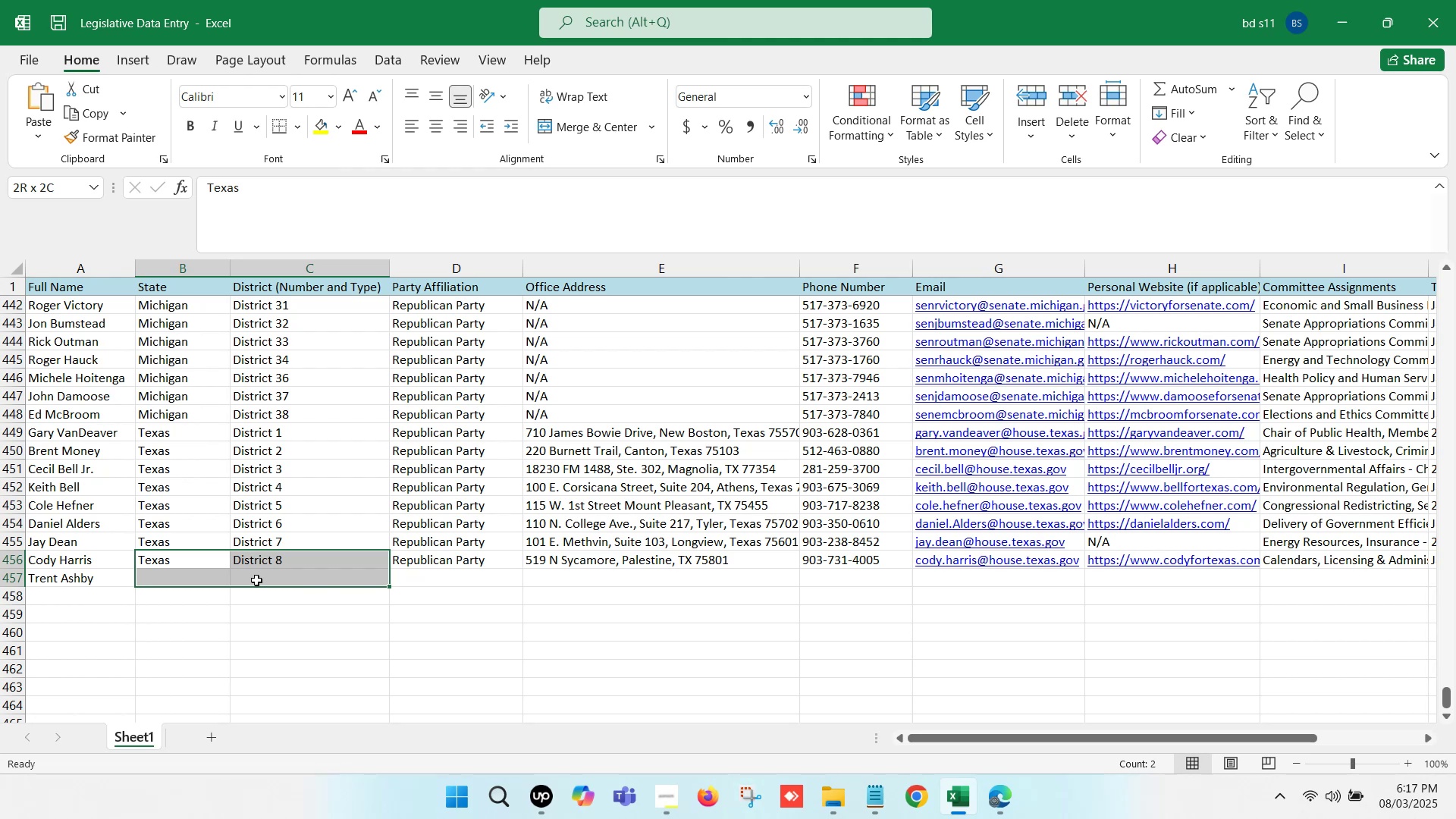 
wait(7.53)
 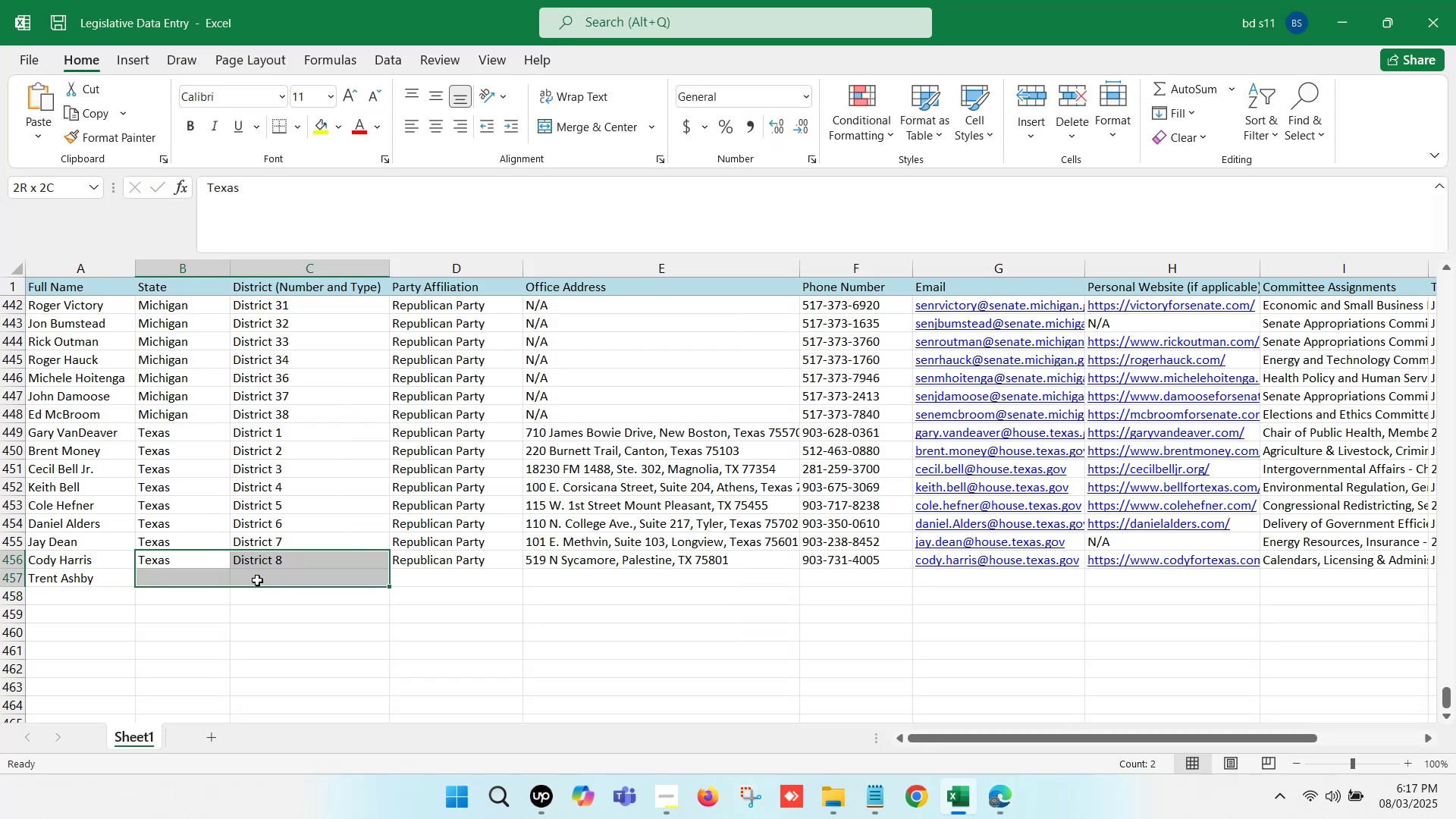 
key(Control+D)
 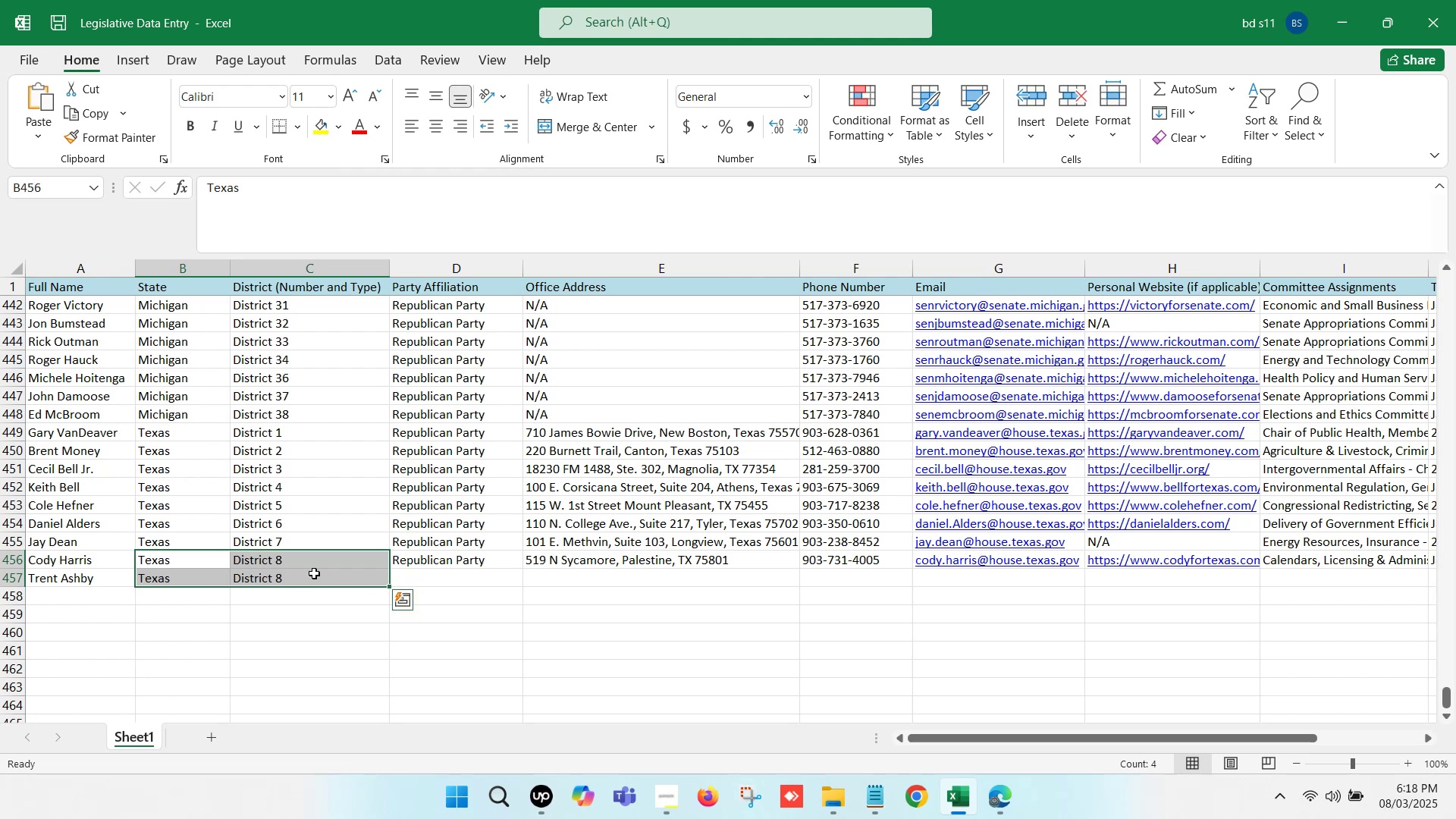 
double_click([307, 581])
 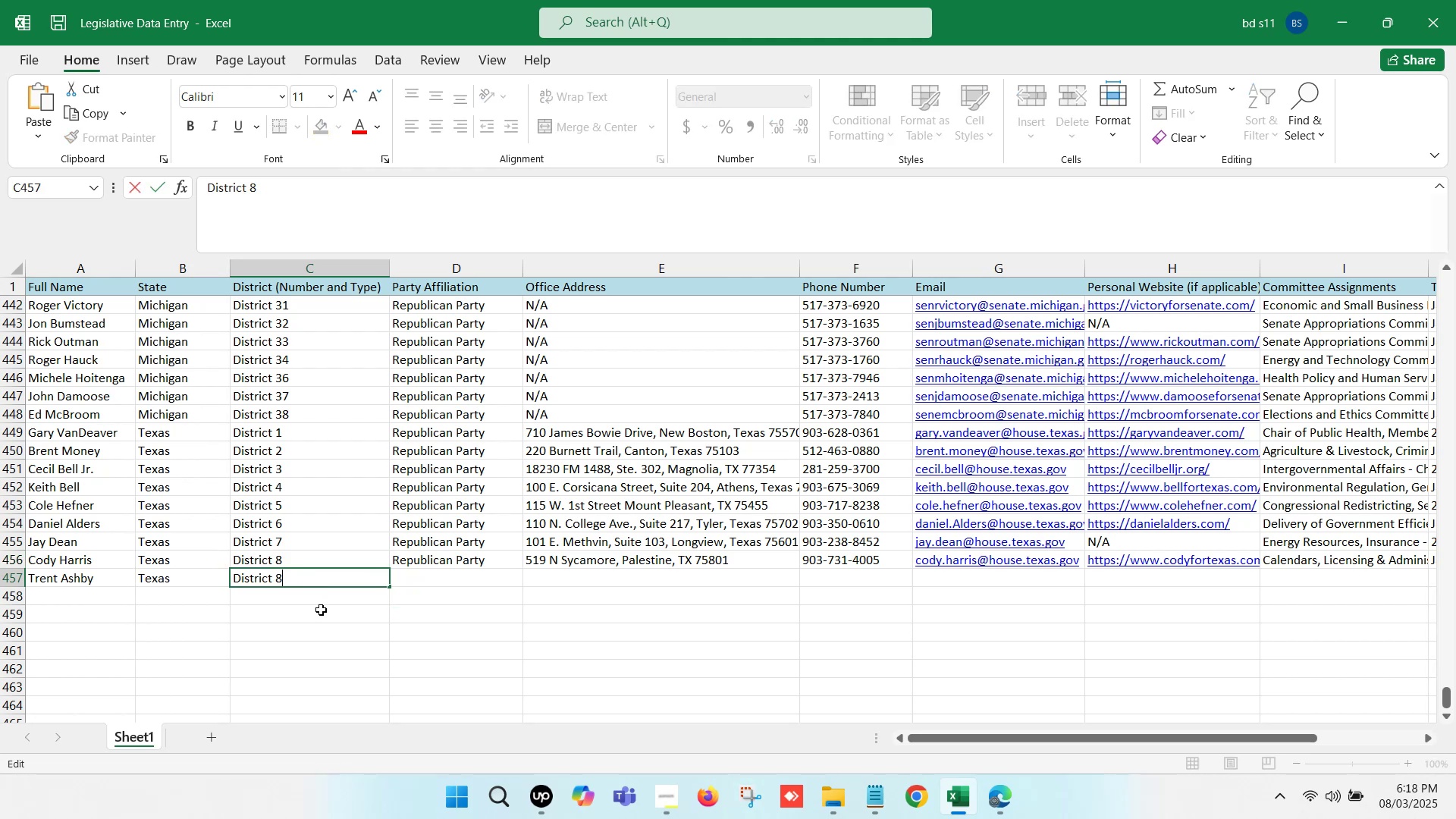 
key(Backspace)
 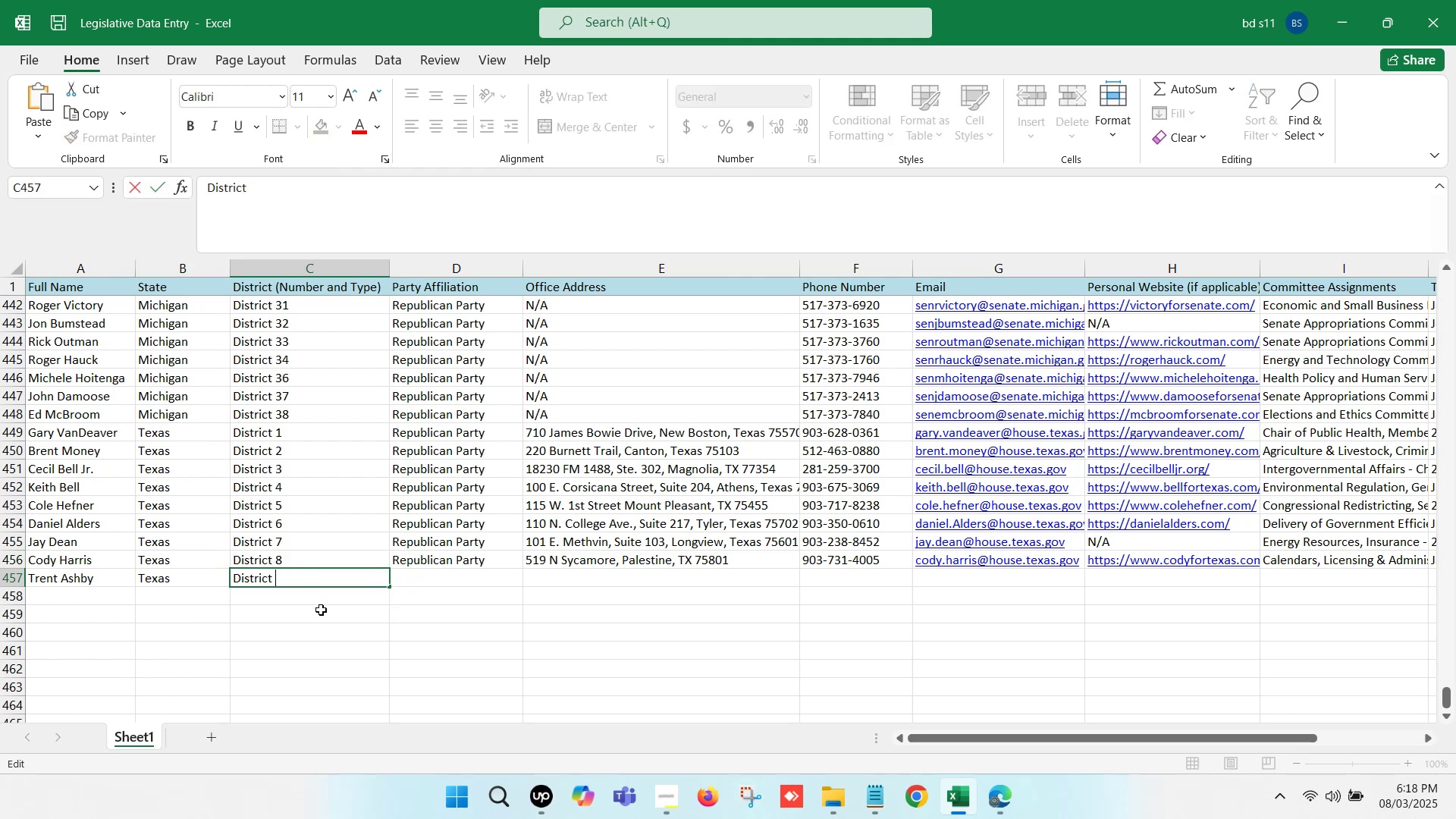 
key(9)
 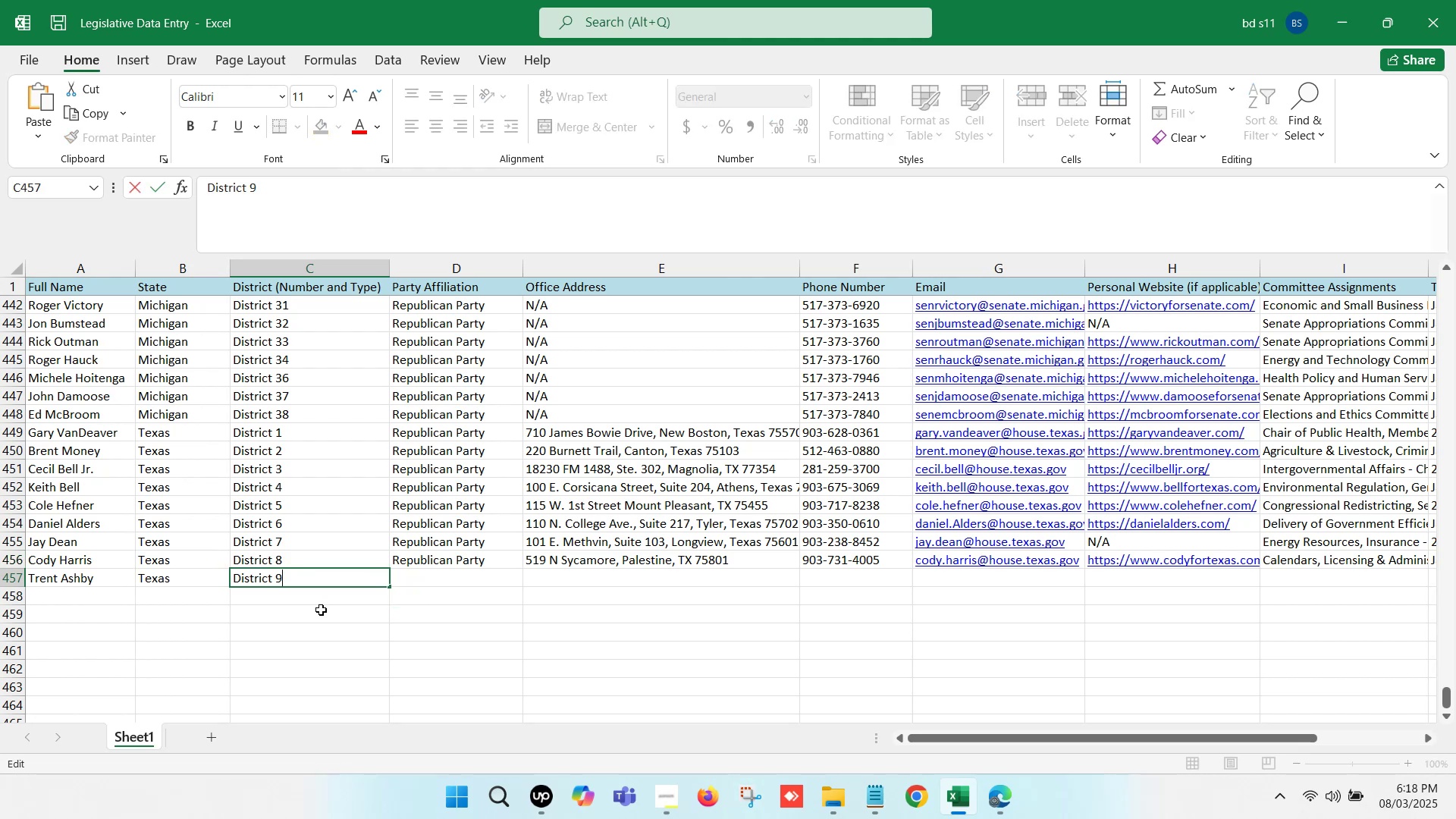 
left_click([321, 610])
 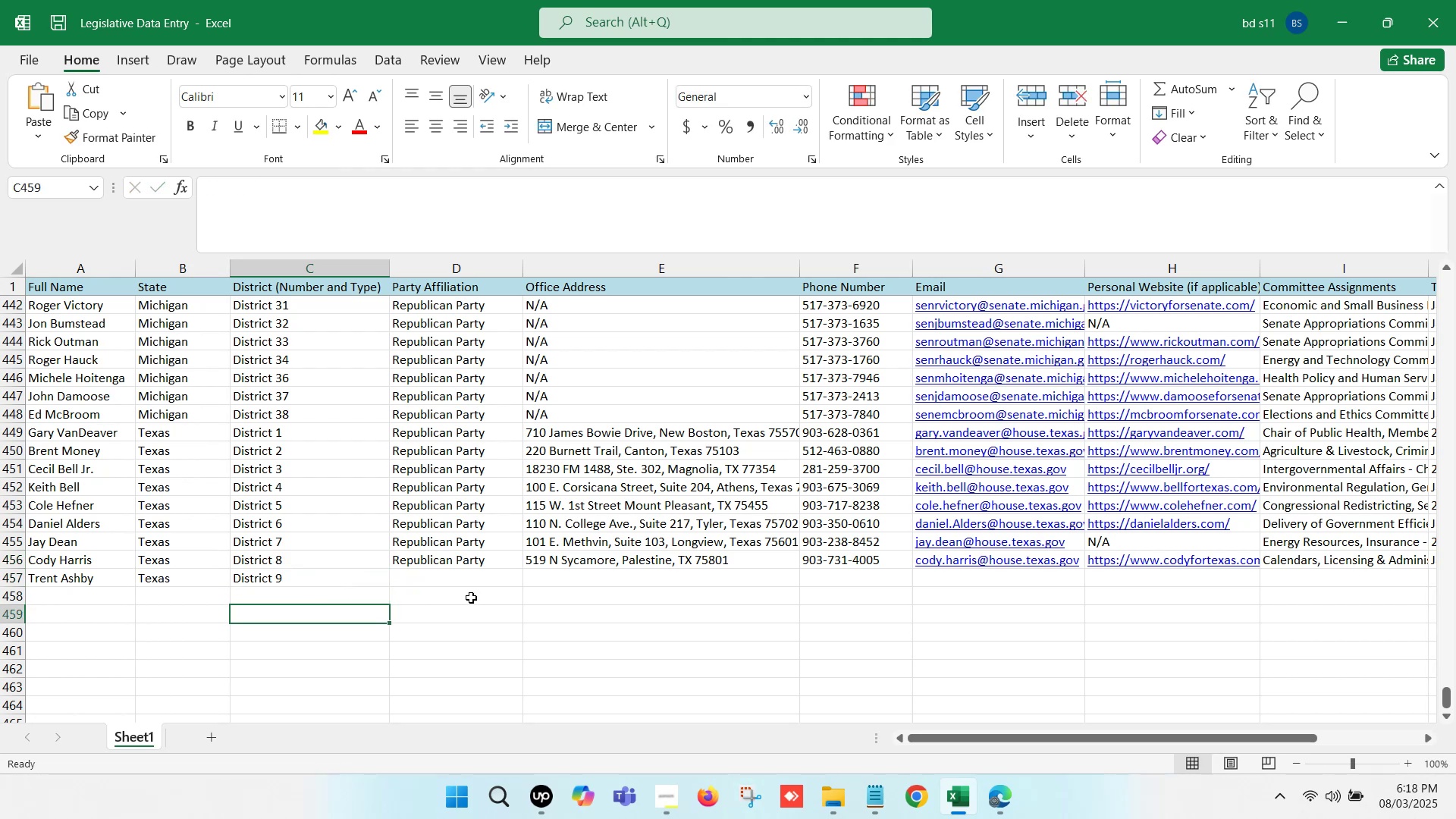 
left_click([471, 587])
 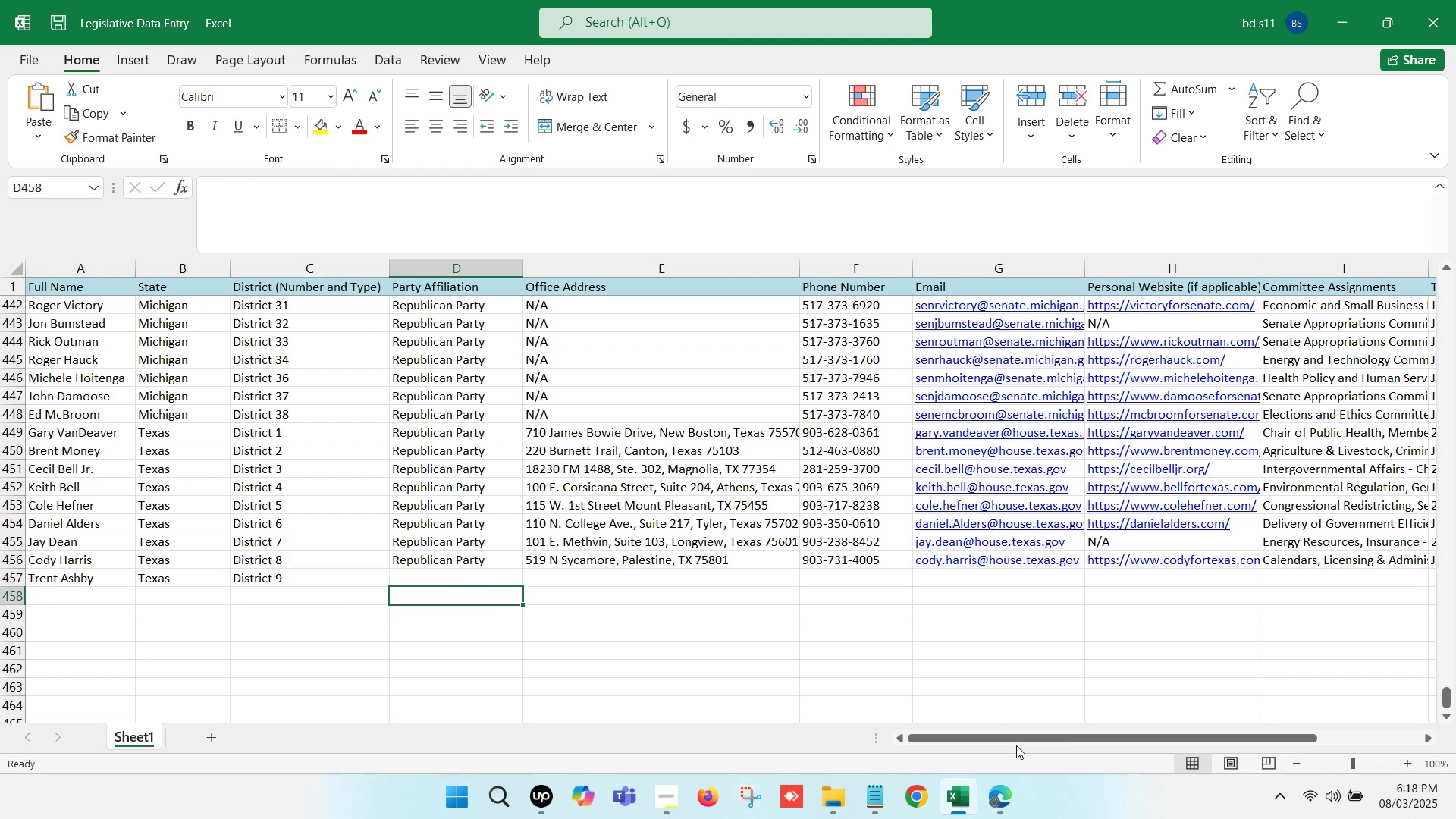 
left_click([1006, 803])
 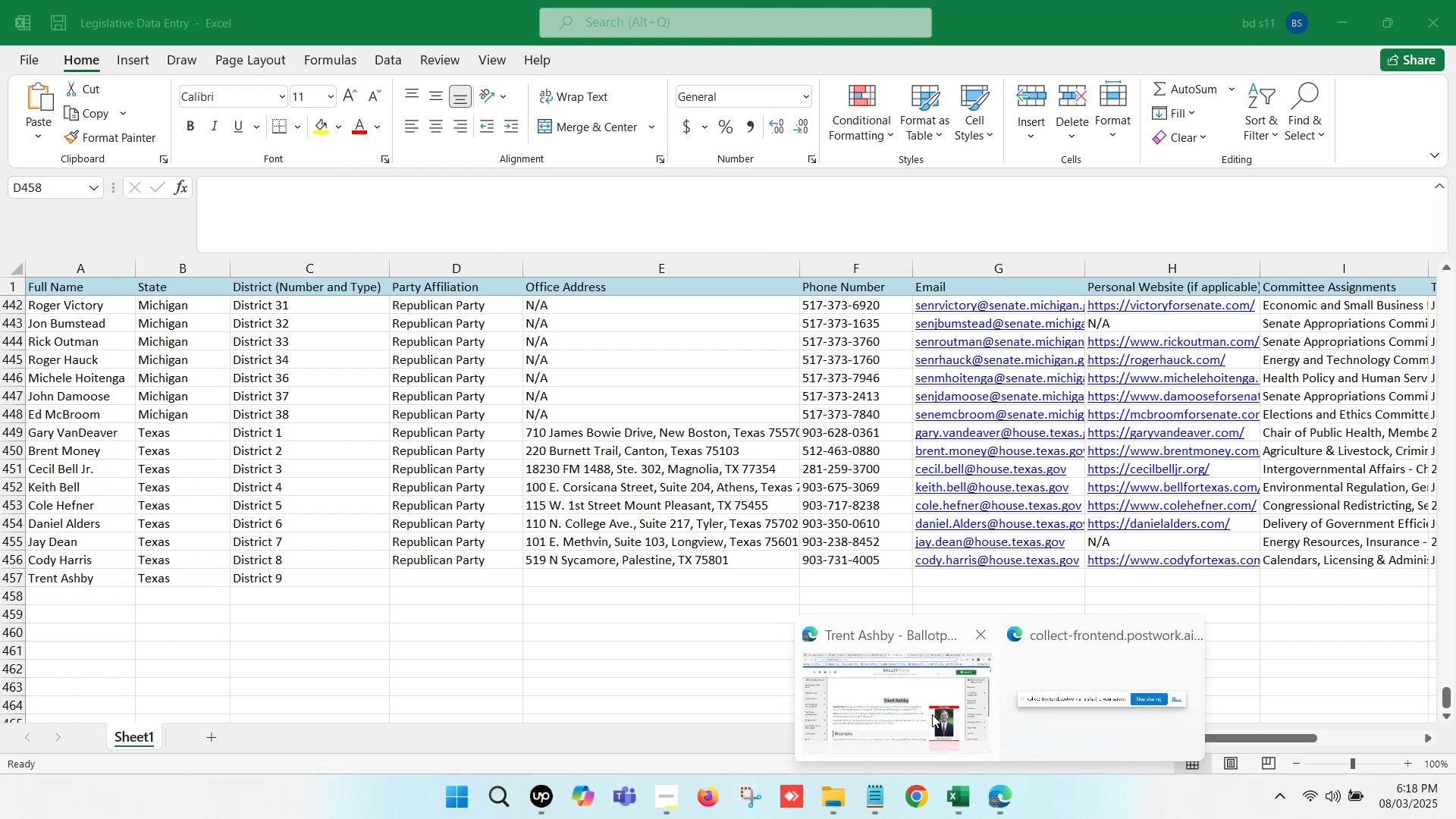 
left_click([890, 691])
 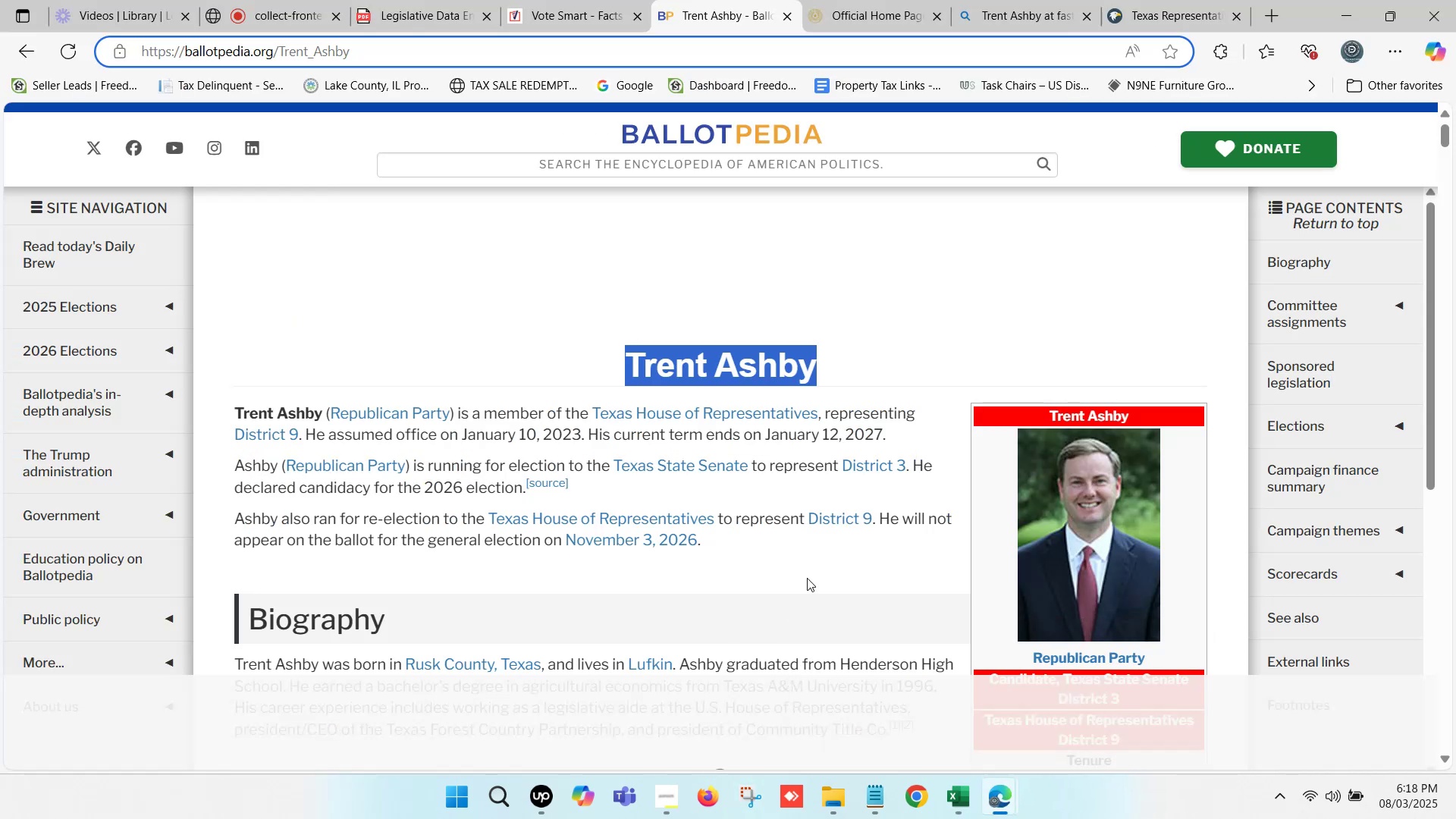 
left_click([956, 784])
 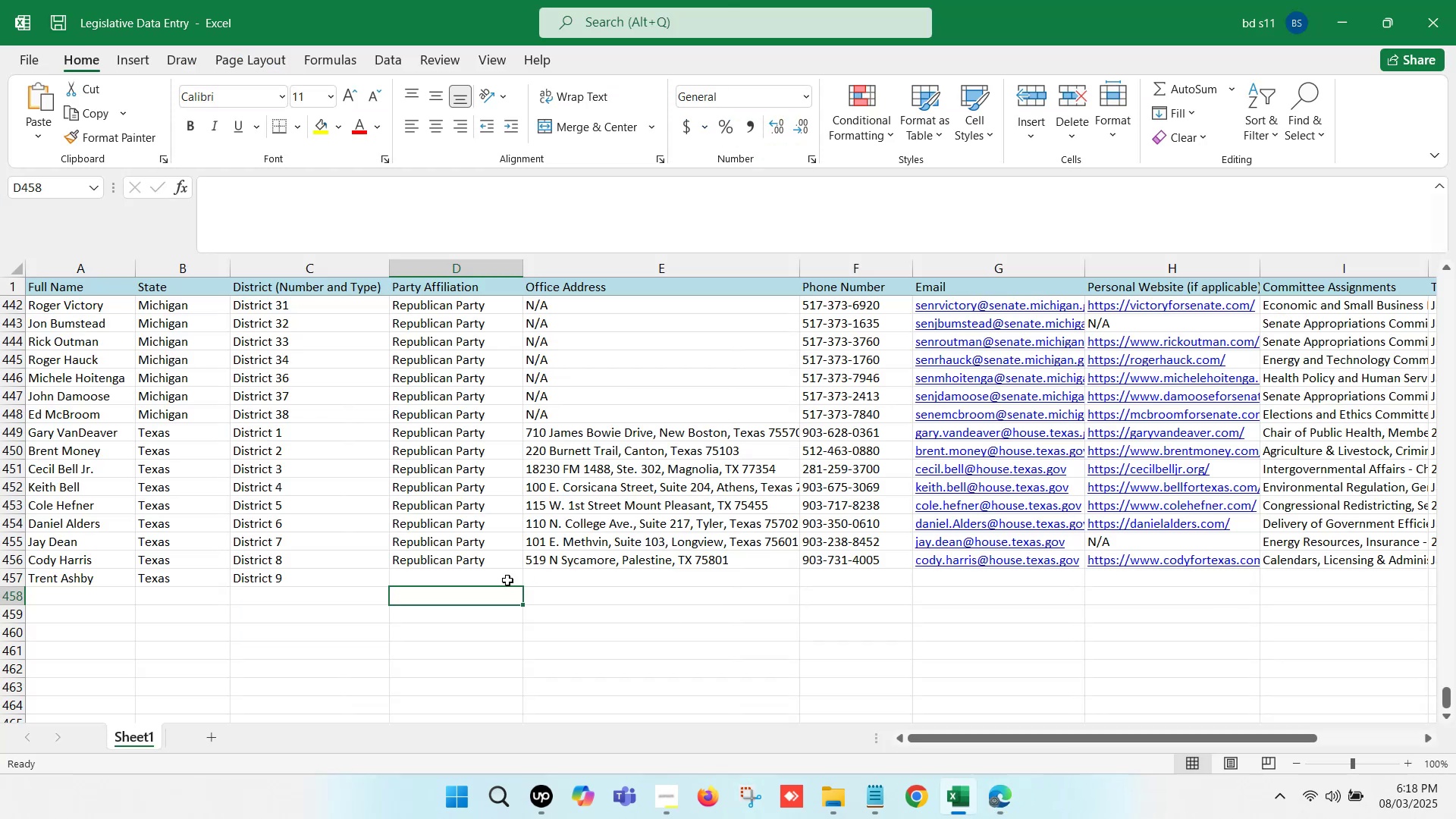 
left_click([472, 561])
 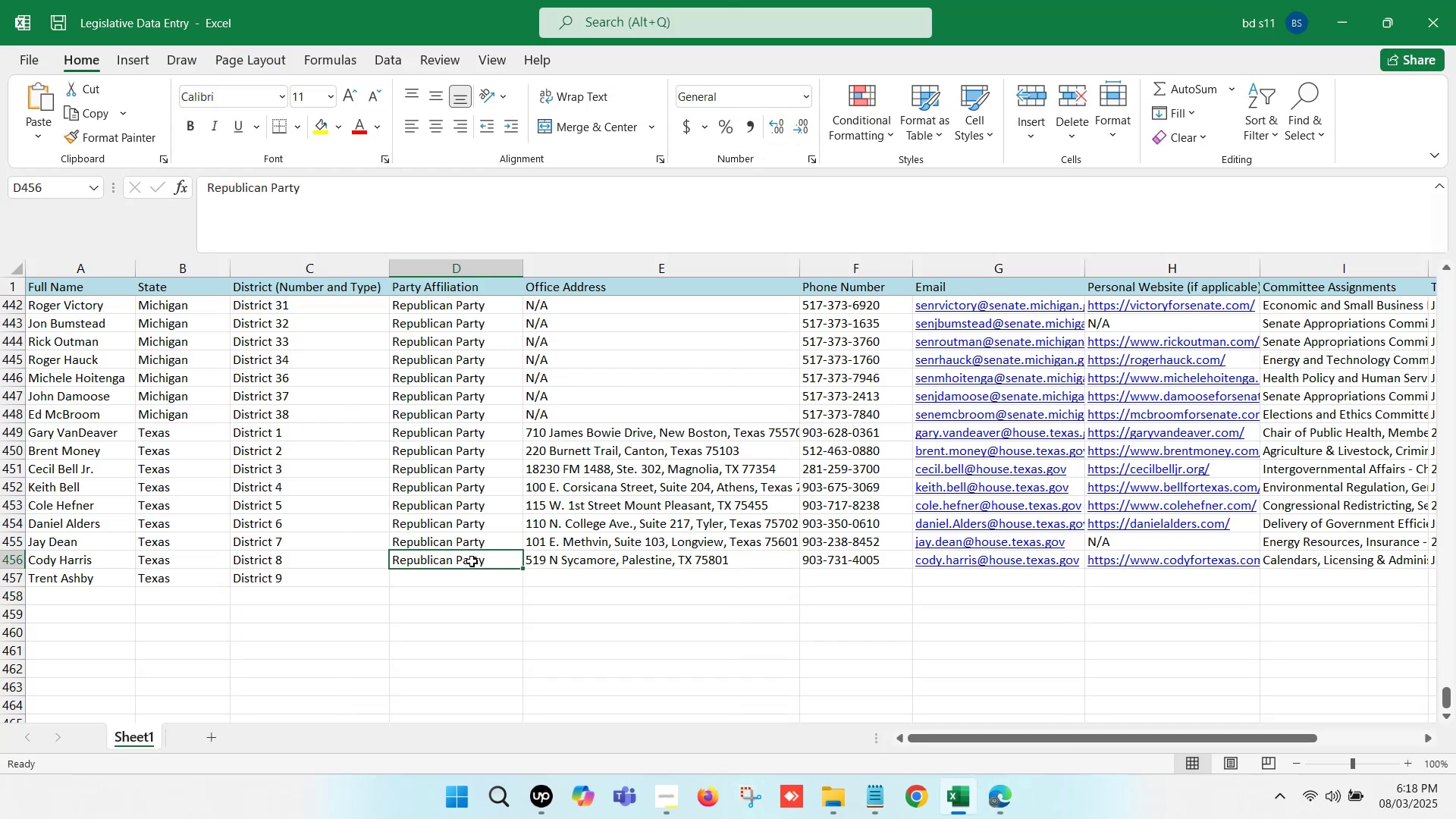 
key(Control+ControlLeft)
 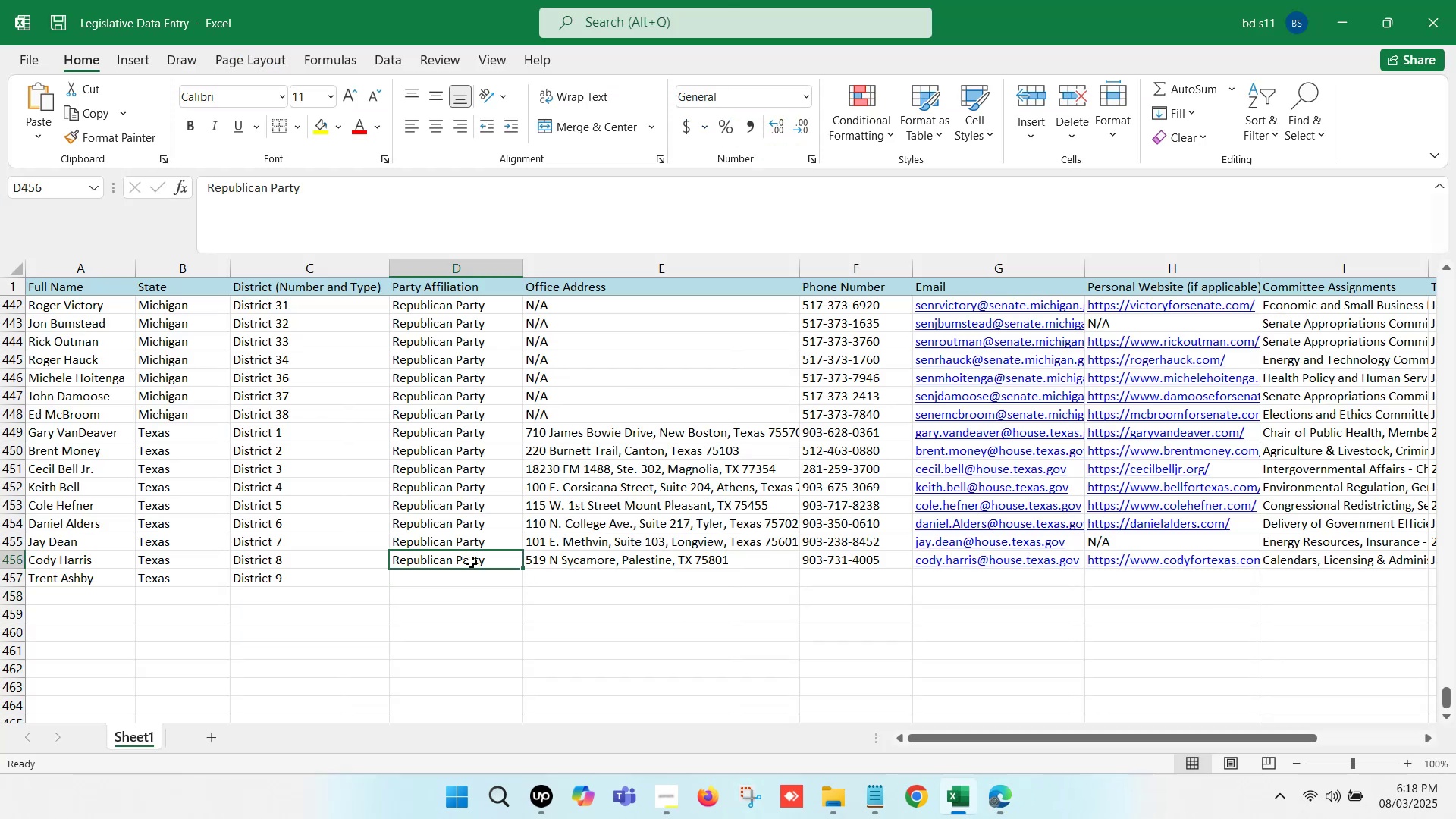 
key(Control+C)
 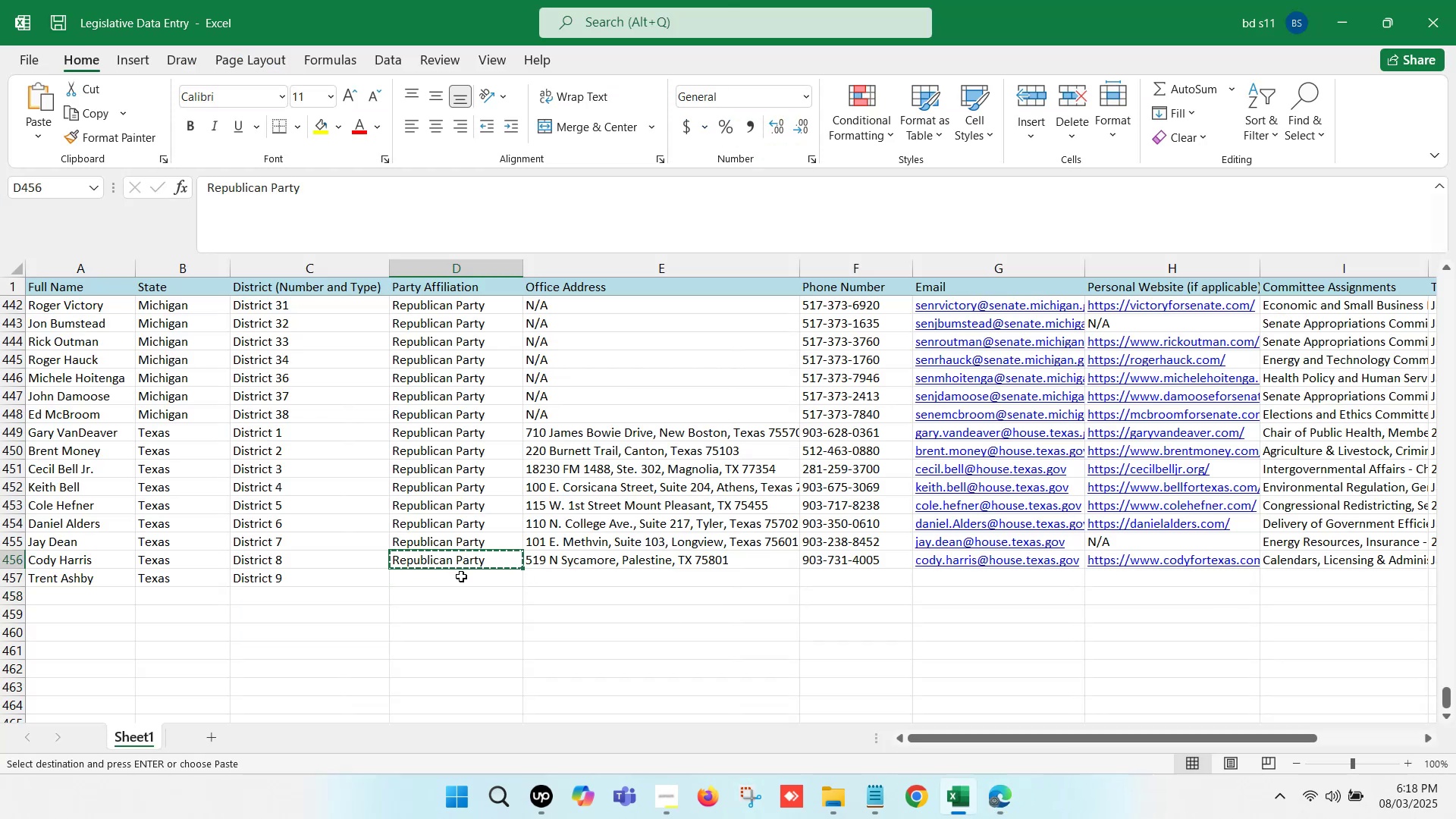 
left_click([461, 576])
 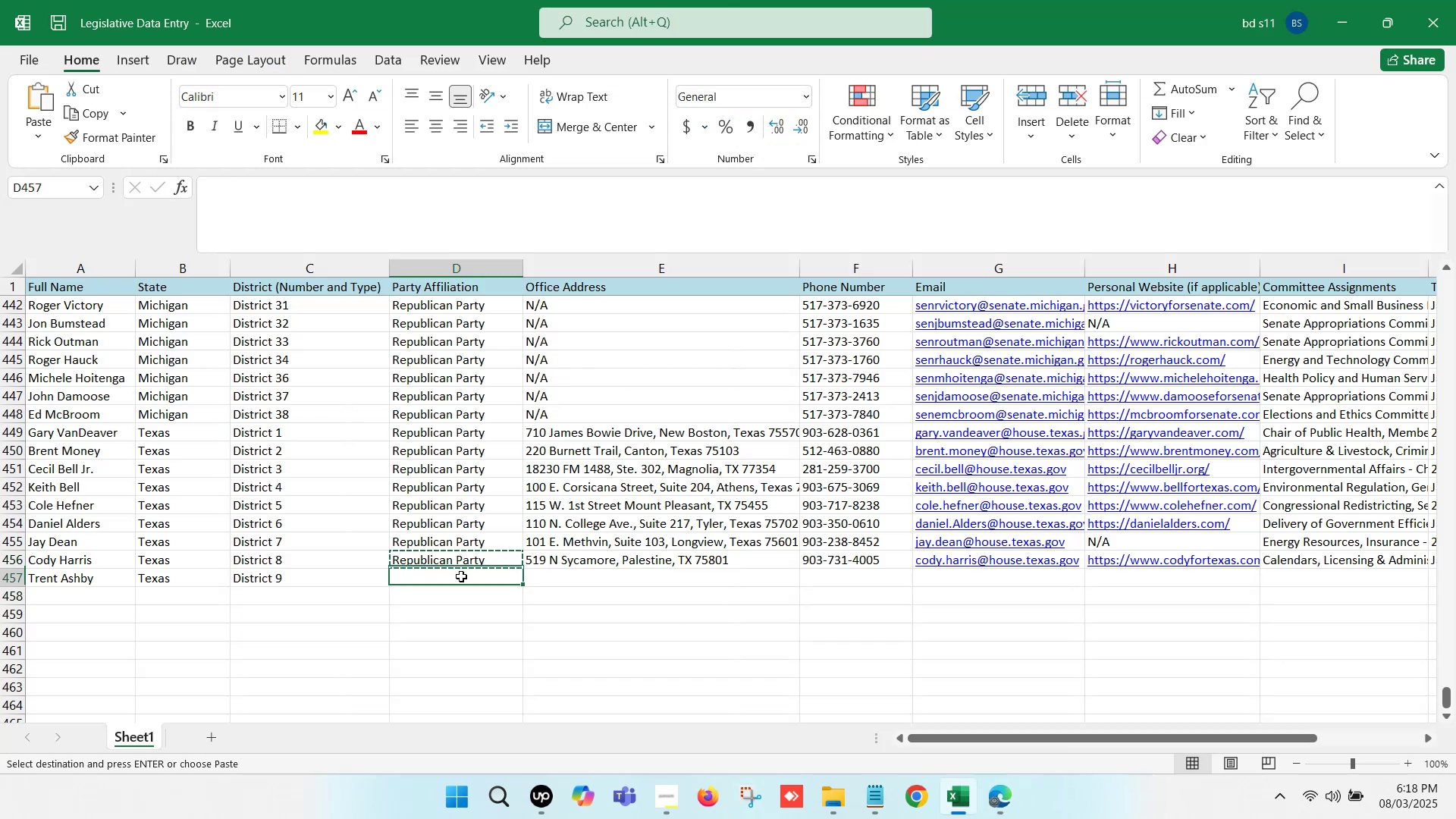 
key(Control+ControlLeft)
 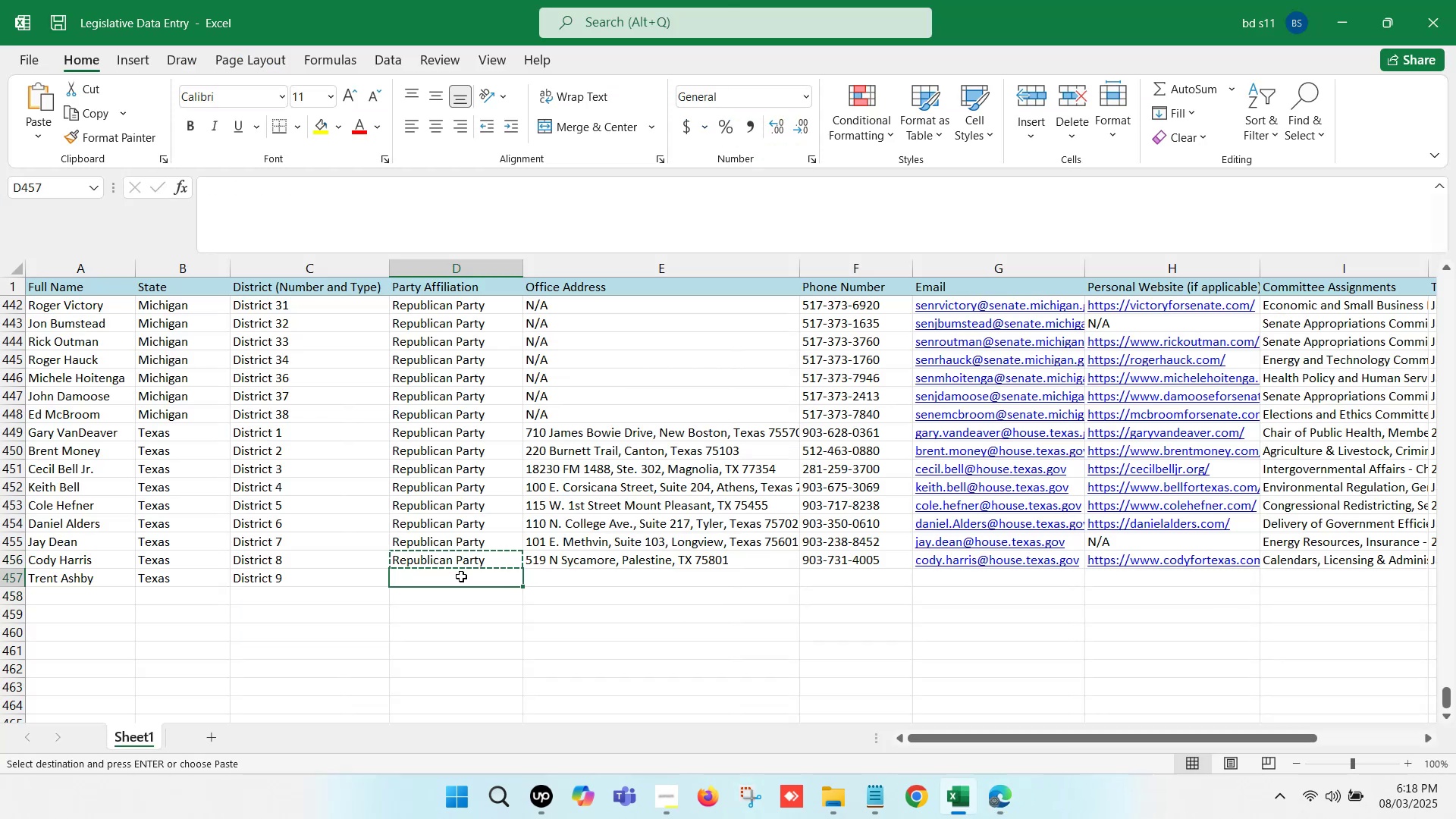 
key(Control+V)
 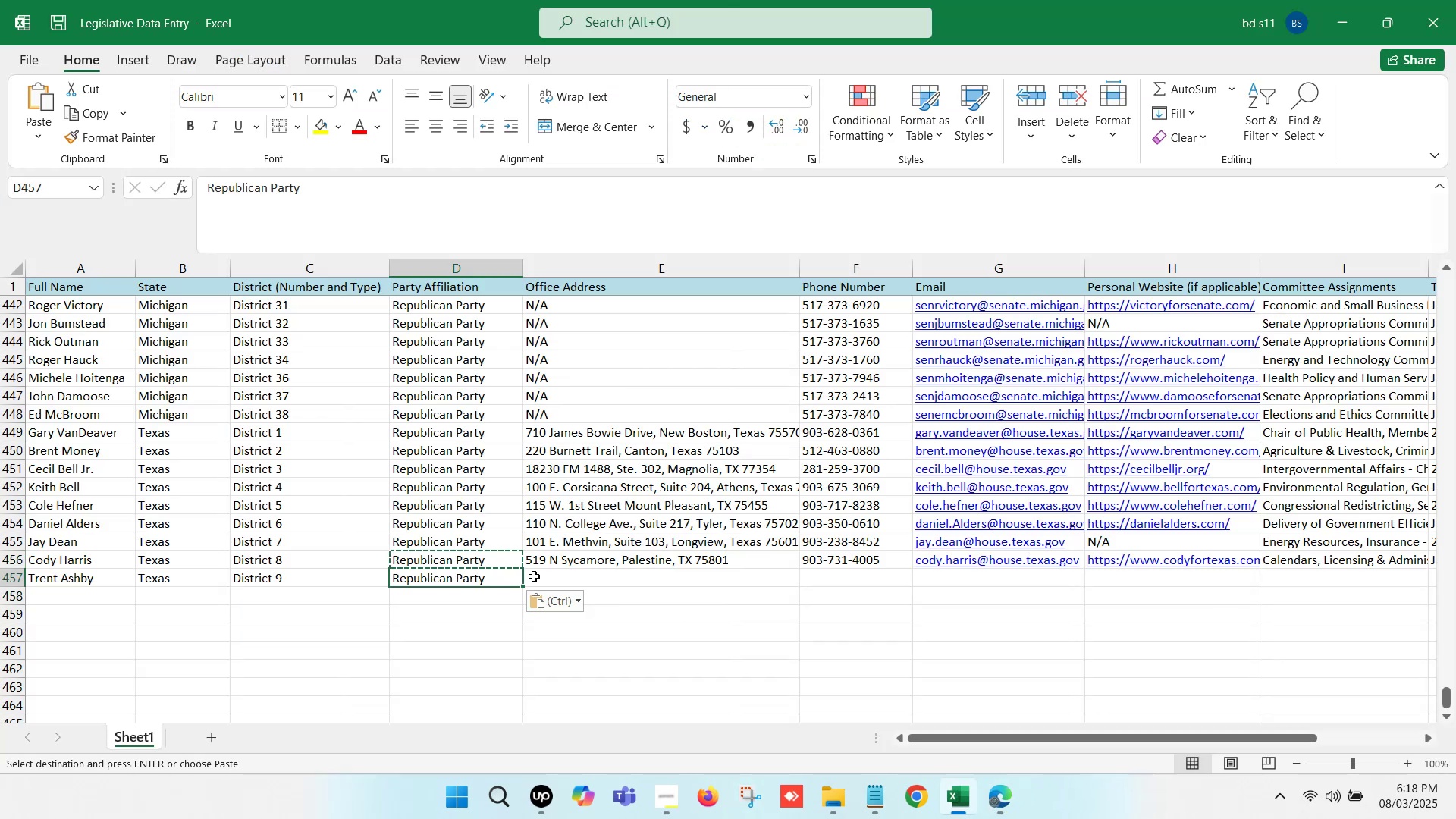 
left_click([576, 579])
 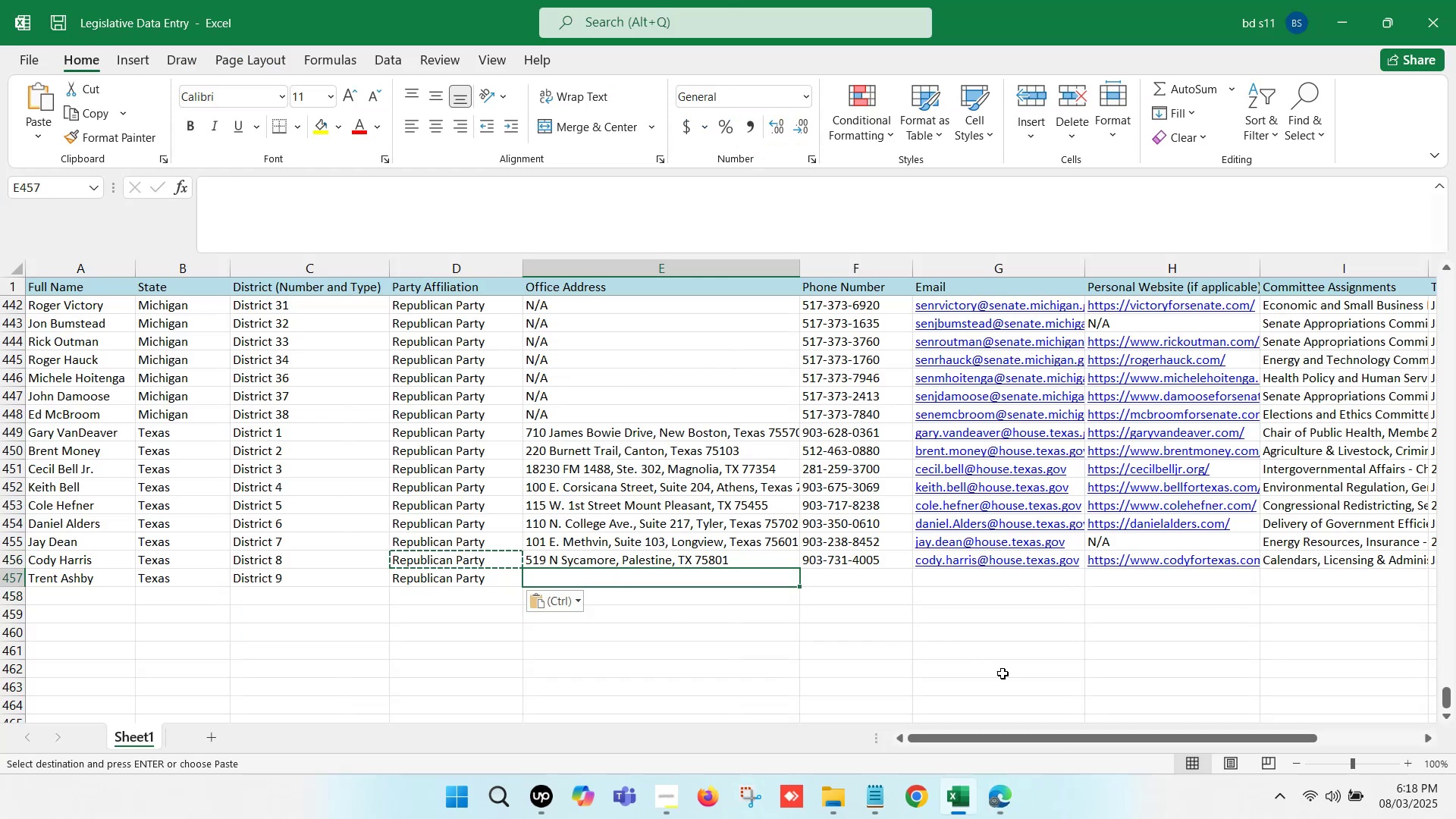 
left_click([1003, 786])
 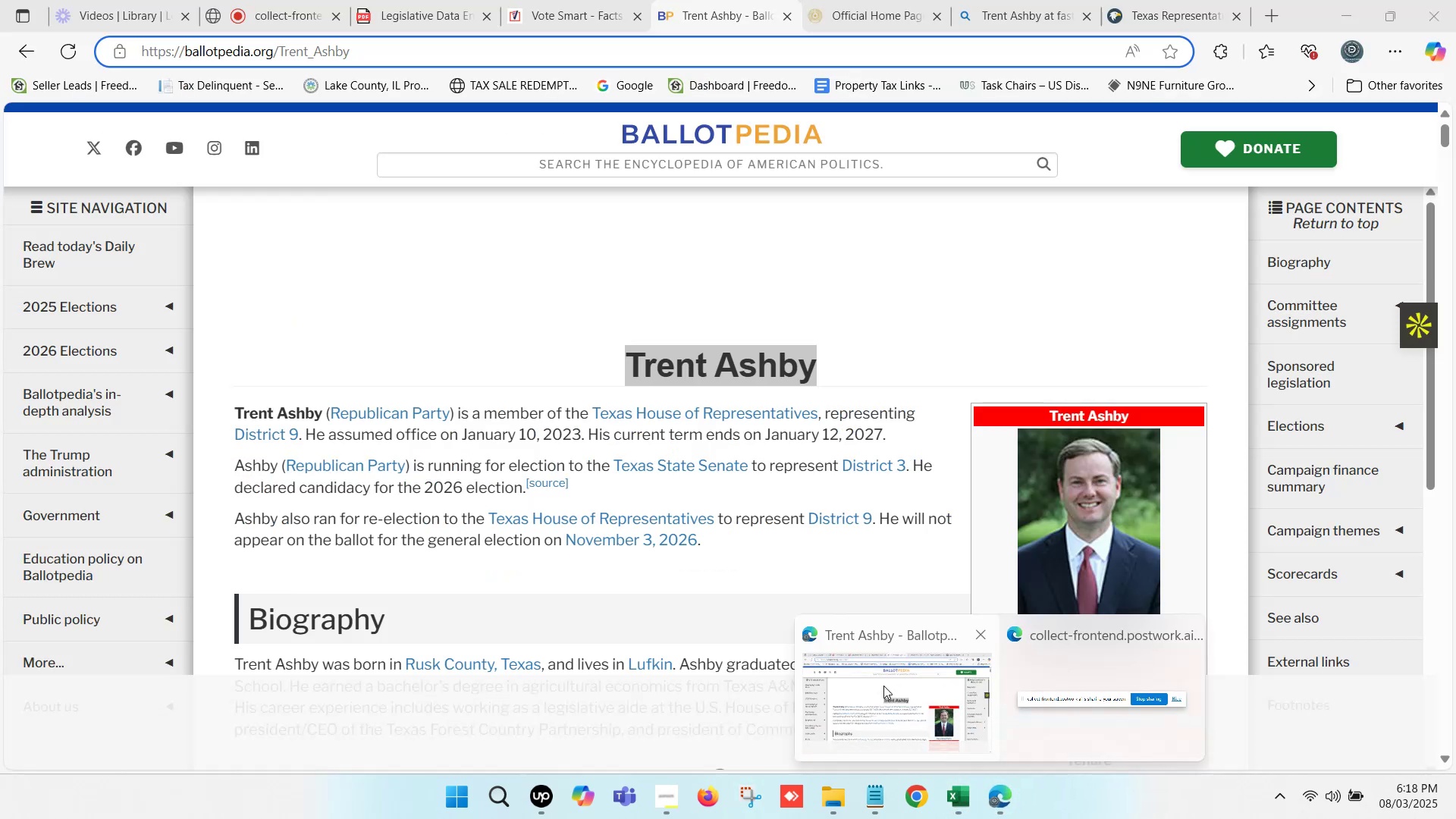 
left_click([883, 686])
 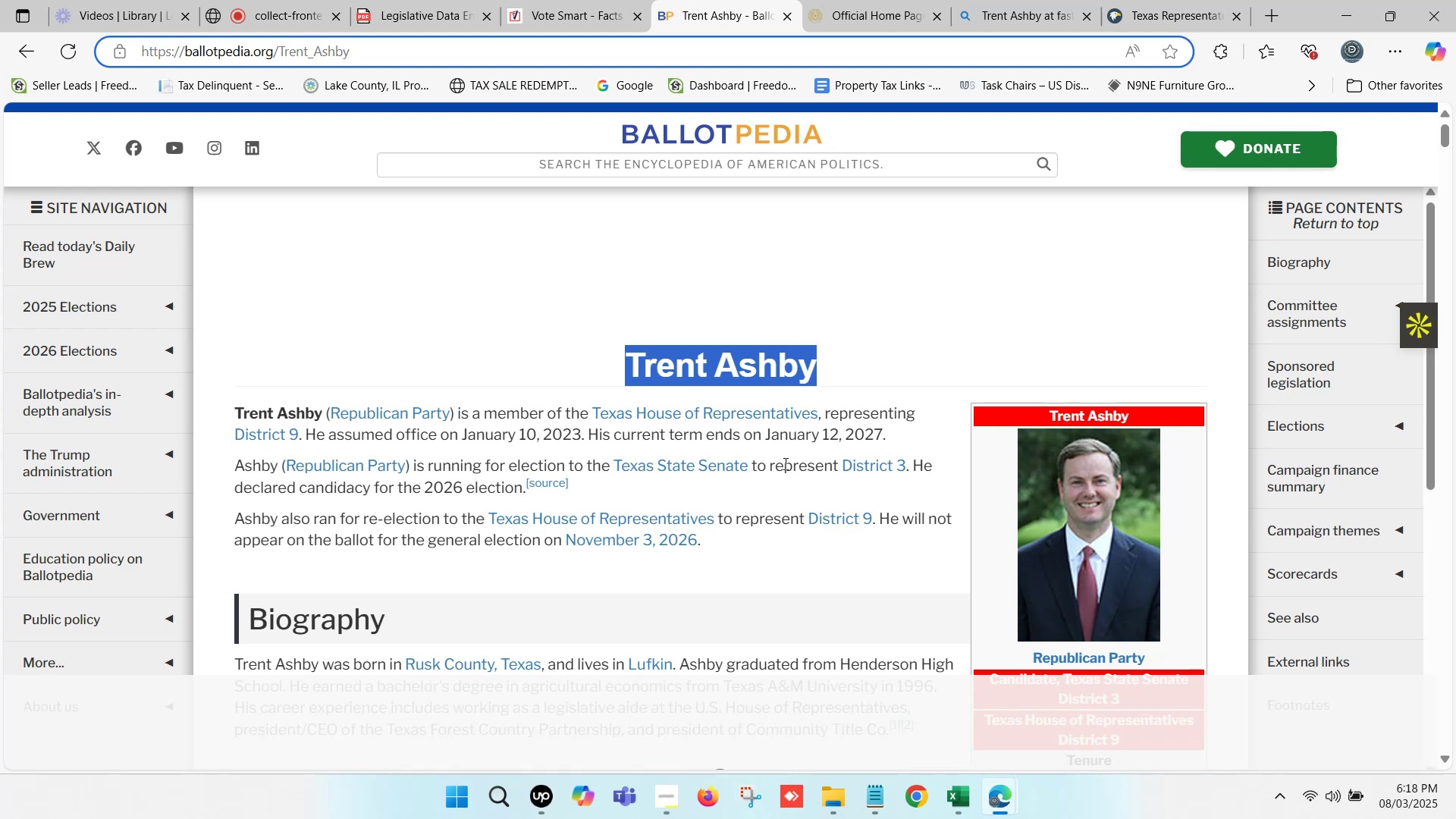 
wait(9.41)
 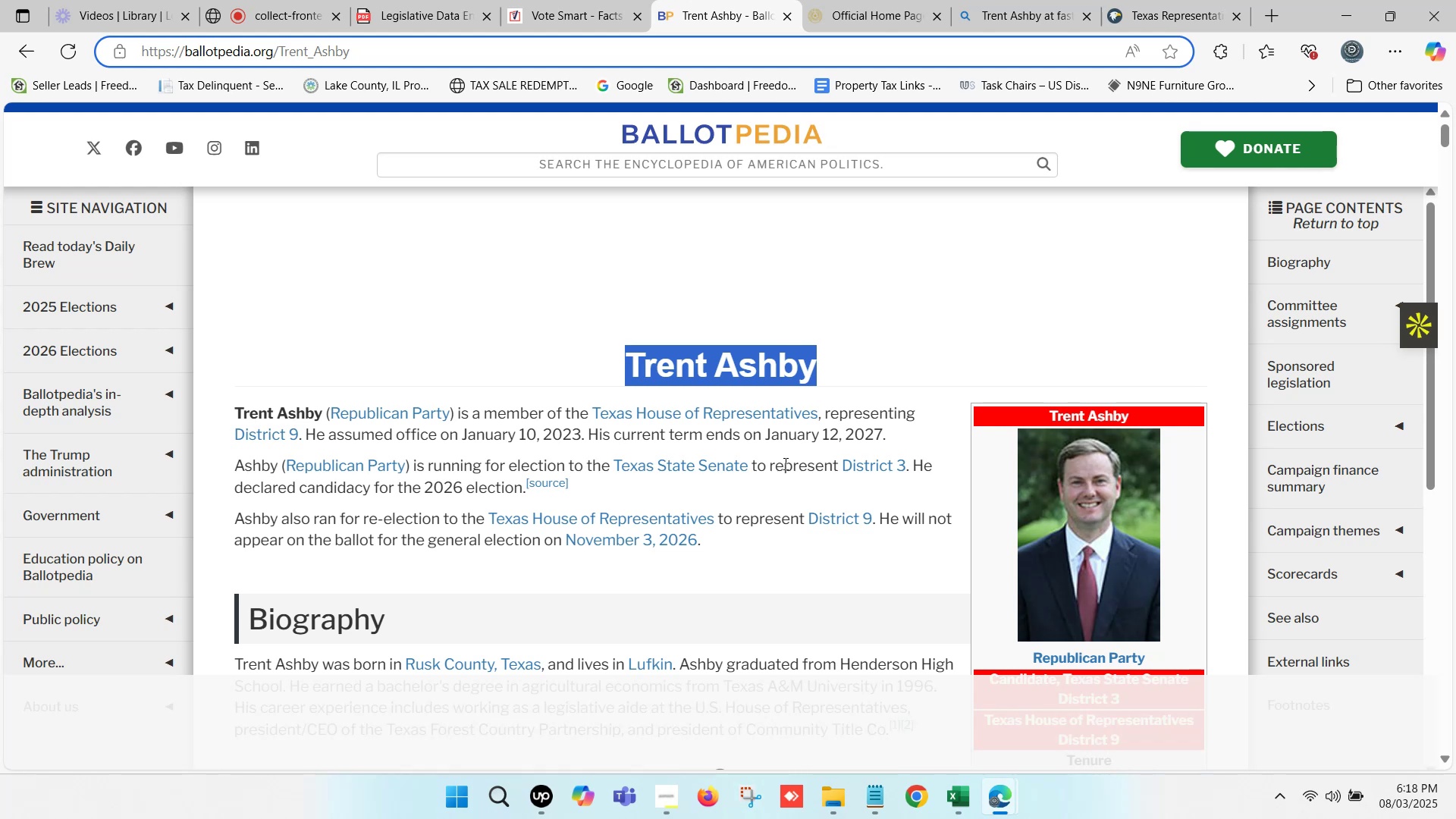 
left_click([901, 0])
 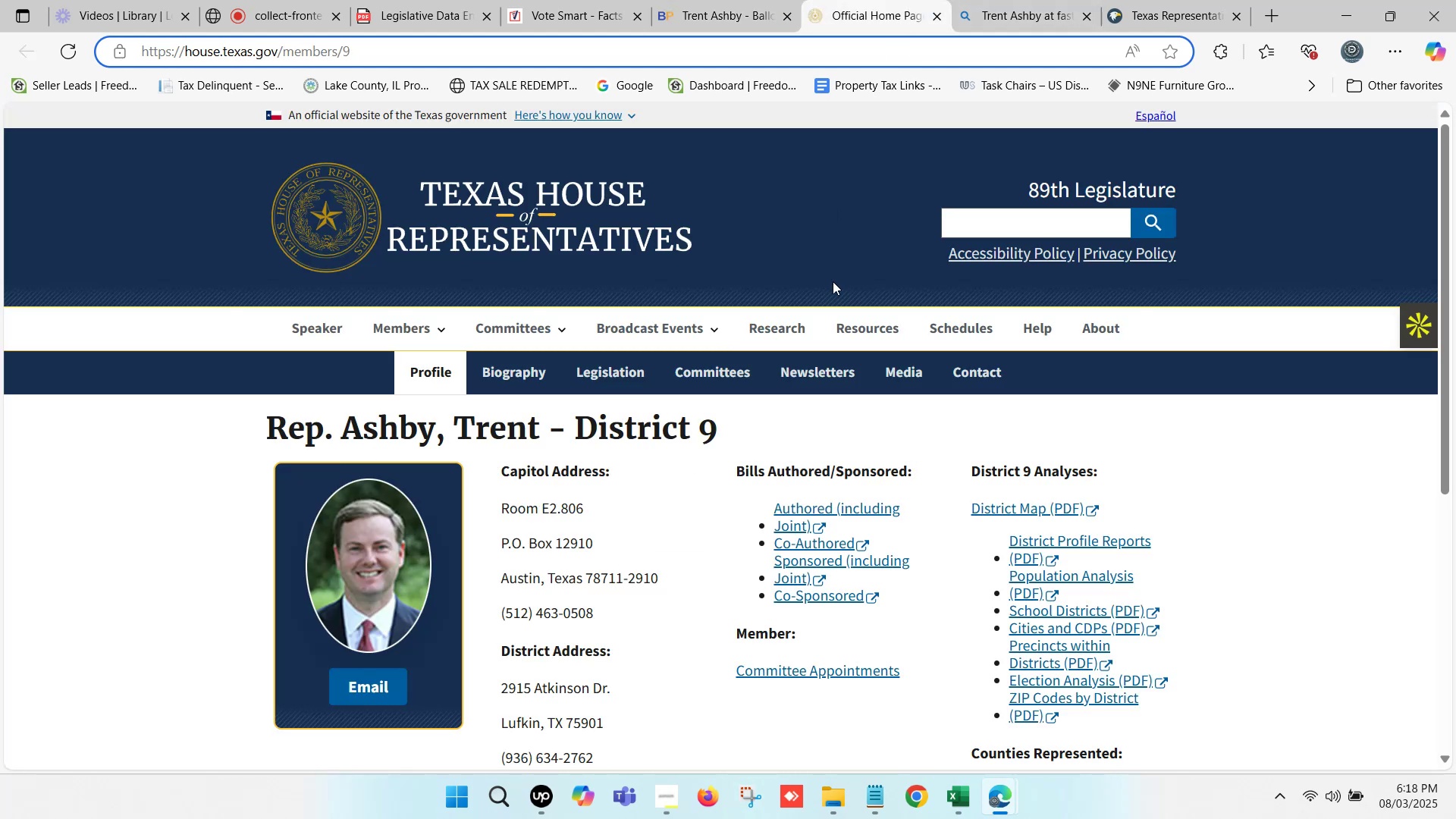 
scroll: coordinate [807, 445], scroll_direction: down, amount: 2.0
 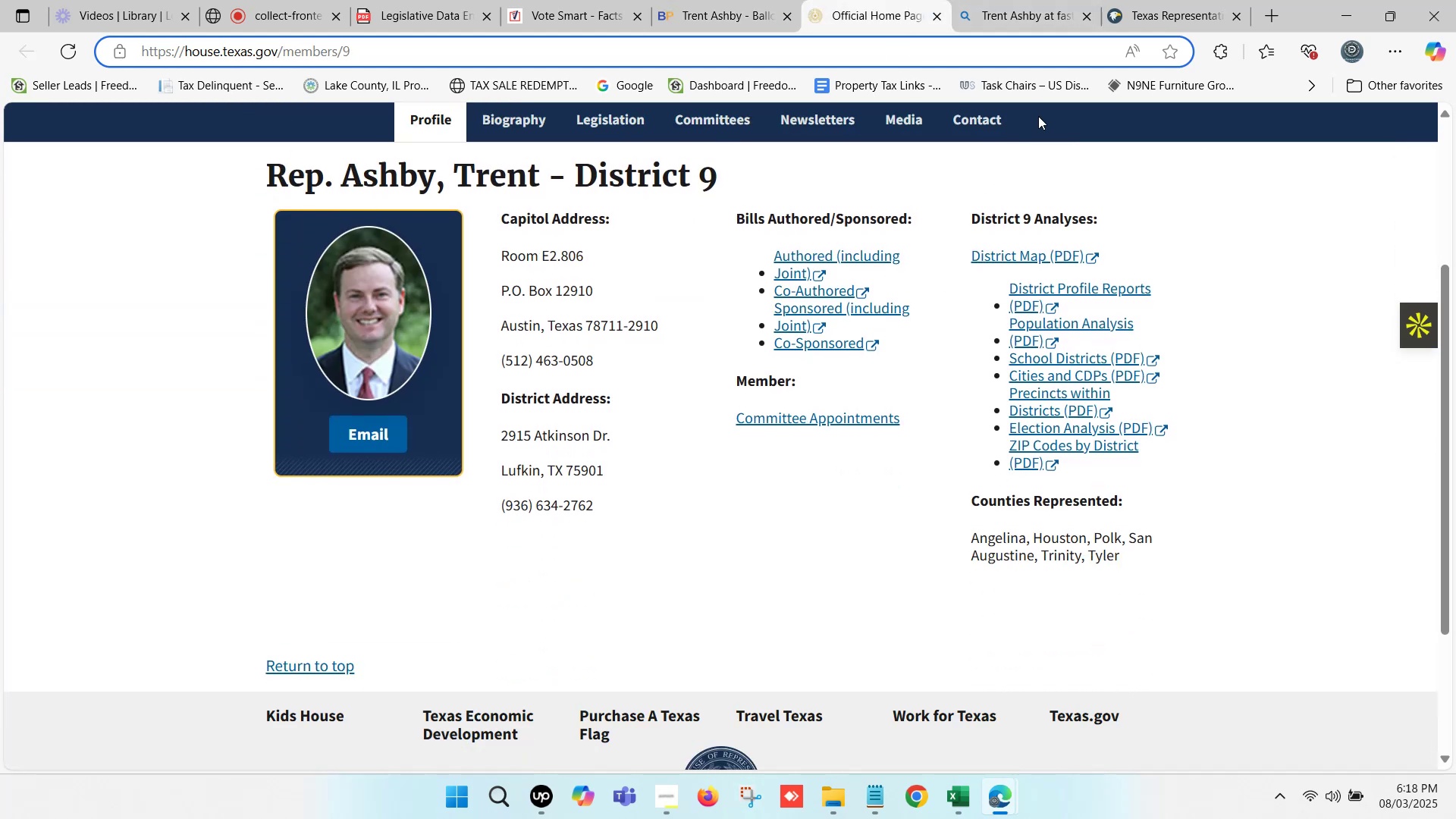 
left_click([1147, 0])
 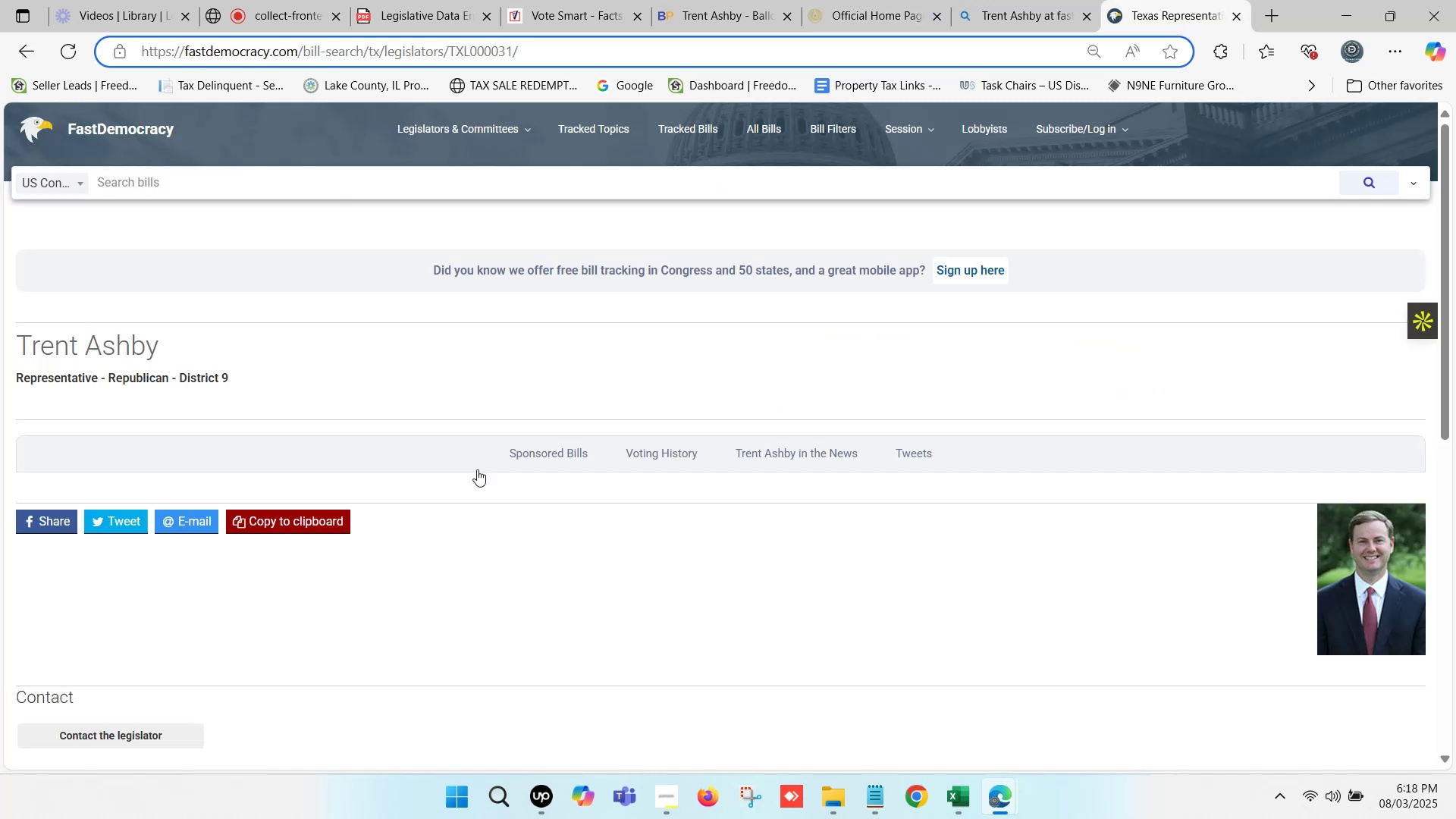 
scroll: coordinate [268, 539], scroll_direction: down, amount: 4.0
 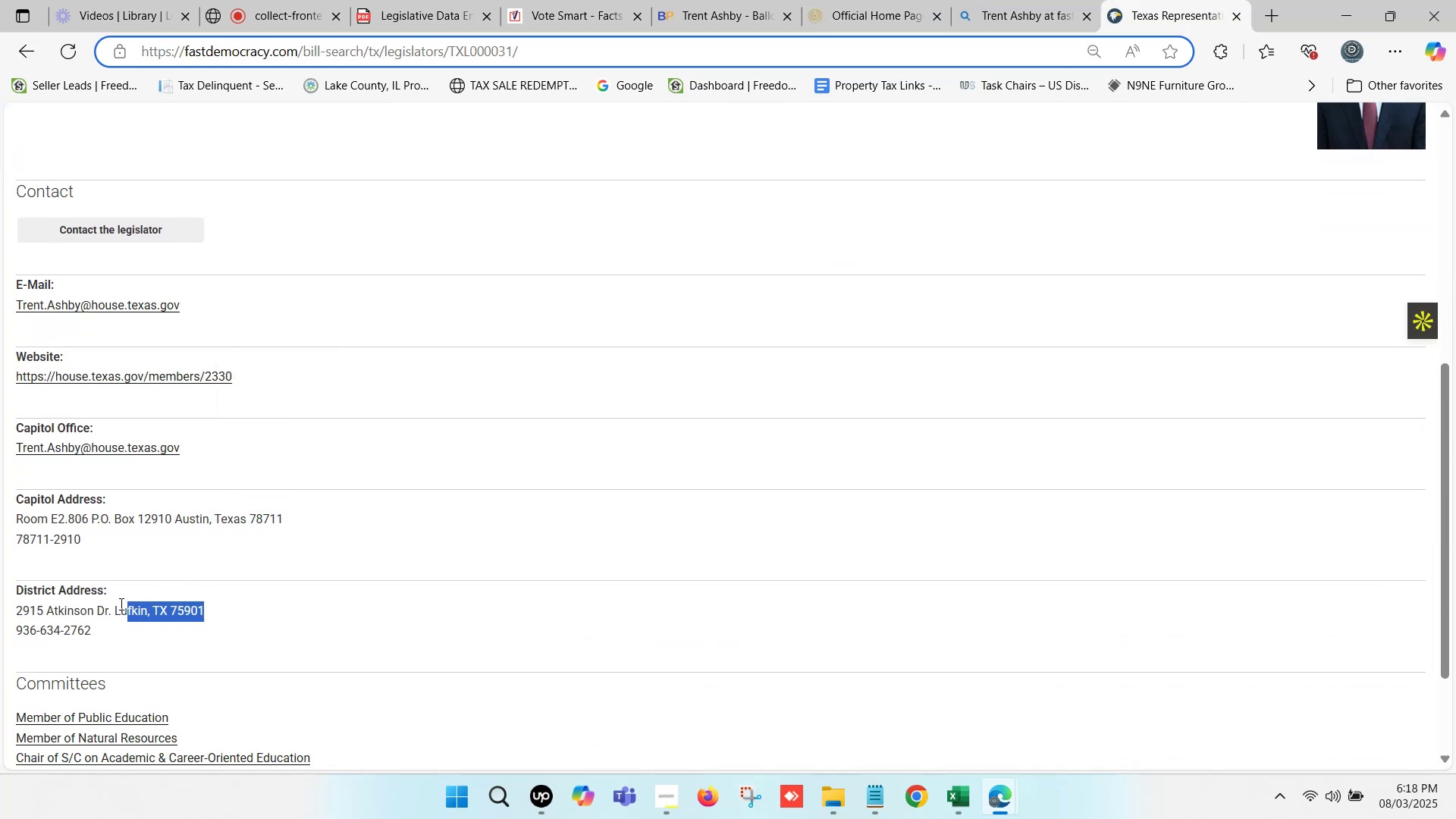 
wait(5.02)
 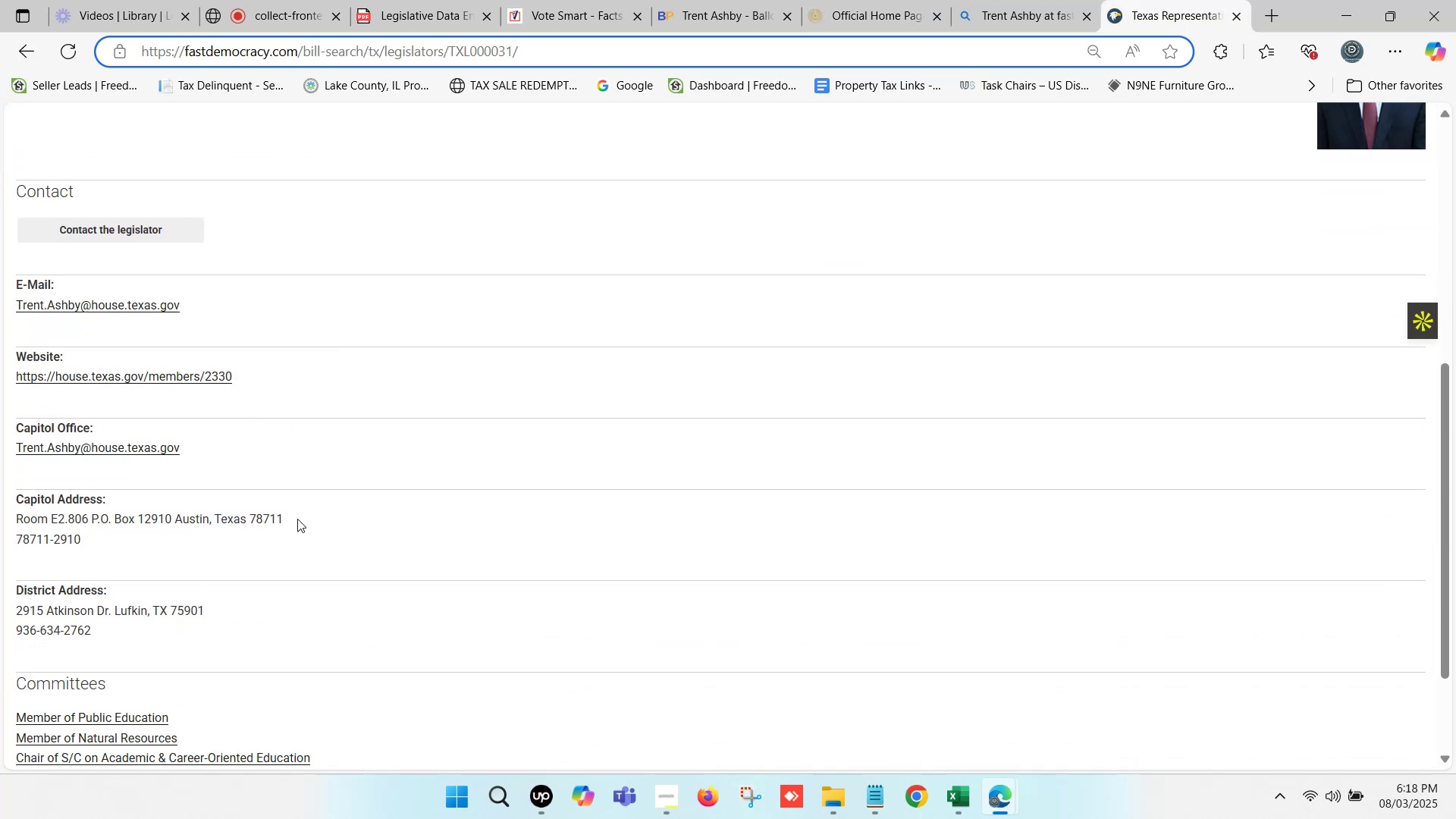 
key(Control+C)
 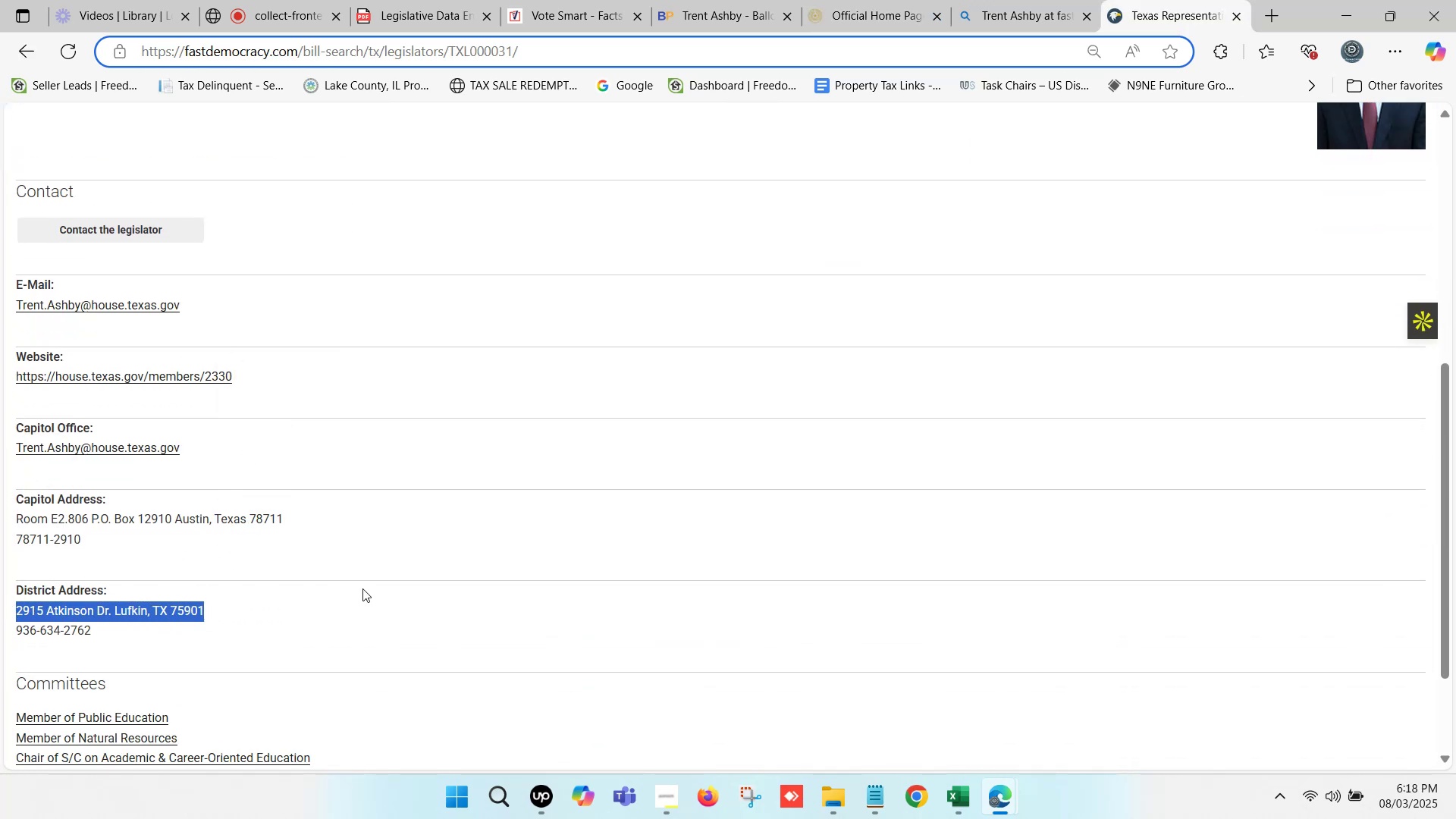 
key(Control+C)
 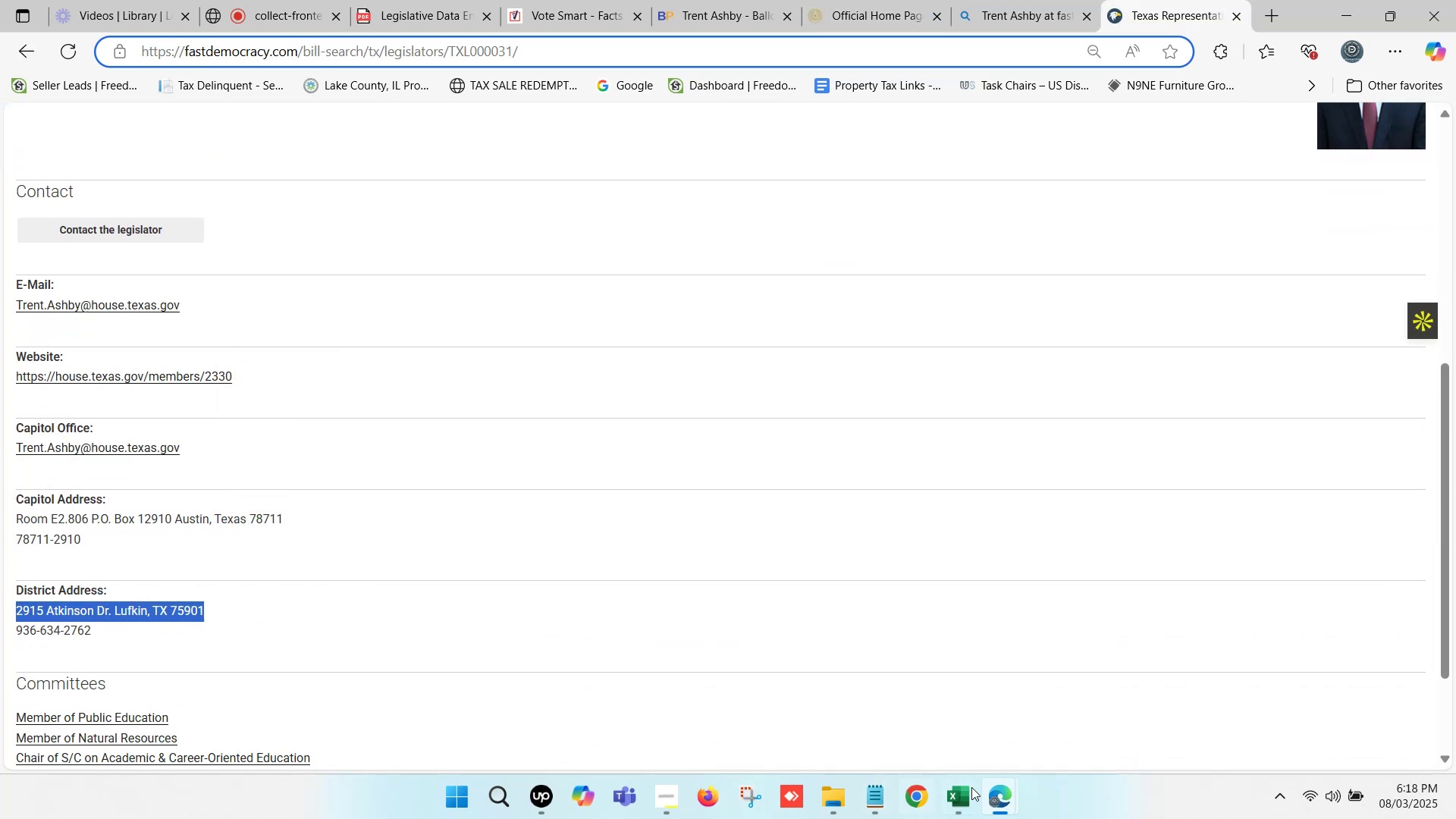 
left_click([968, 796])
 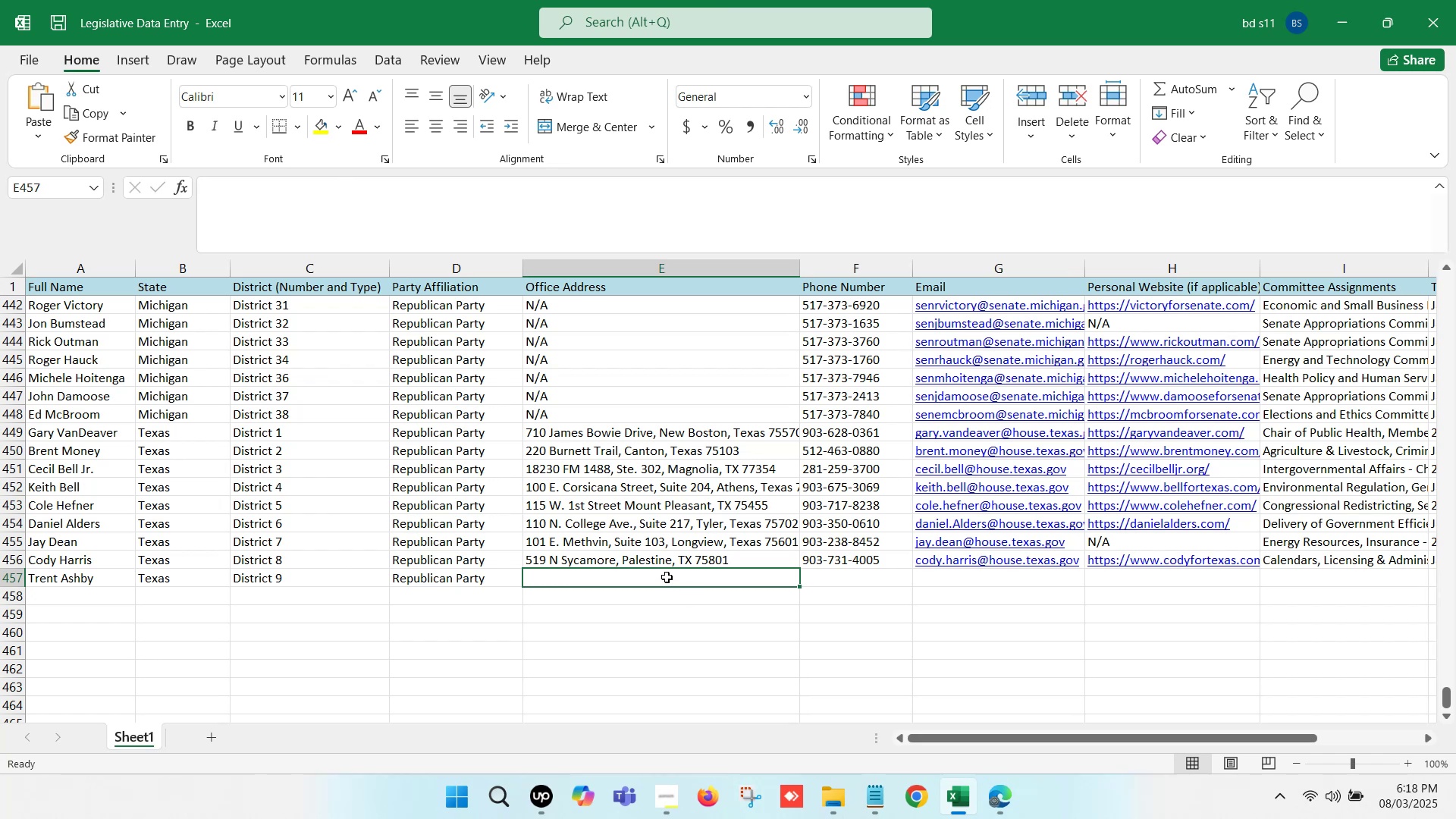 
double_click([667, 577])
 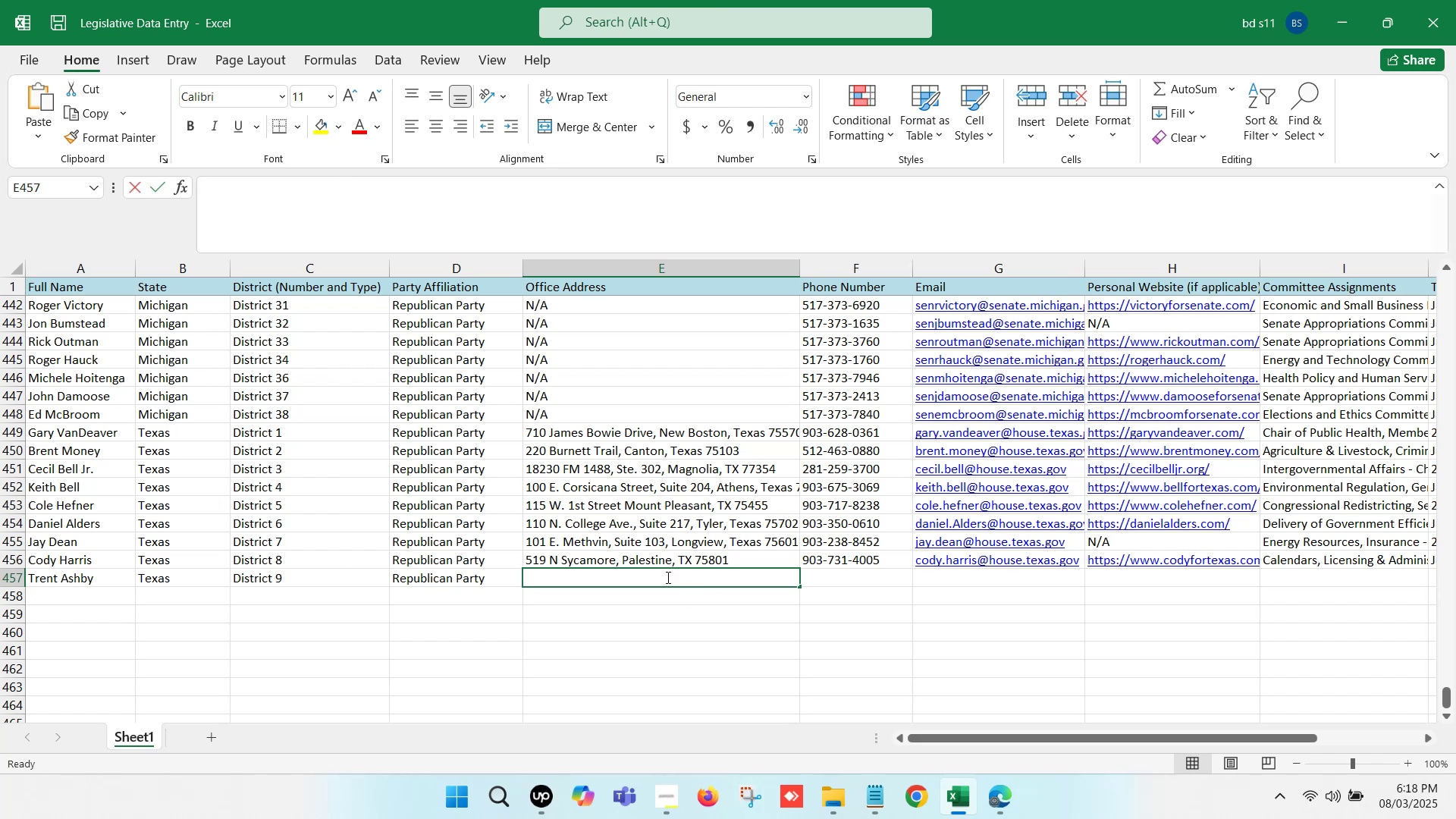 
key(Control+ControlLeft)
 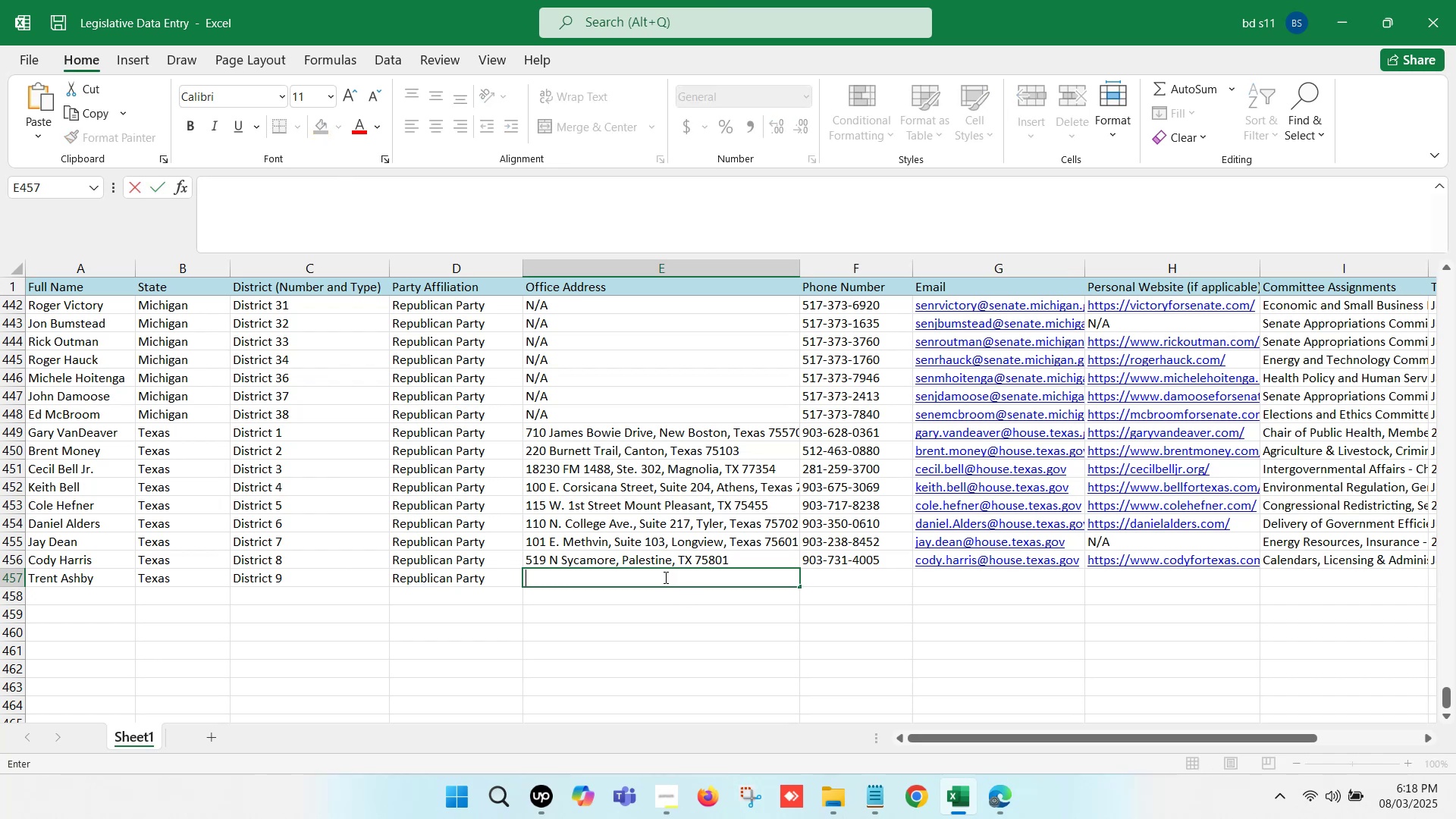 
key(Control+V)
 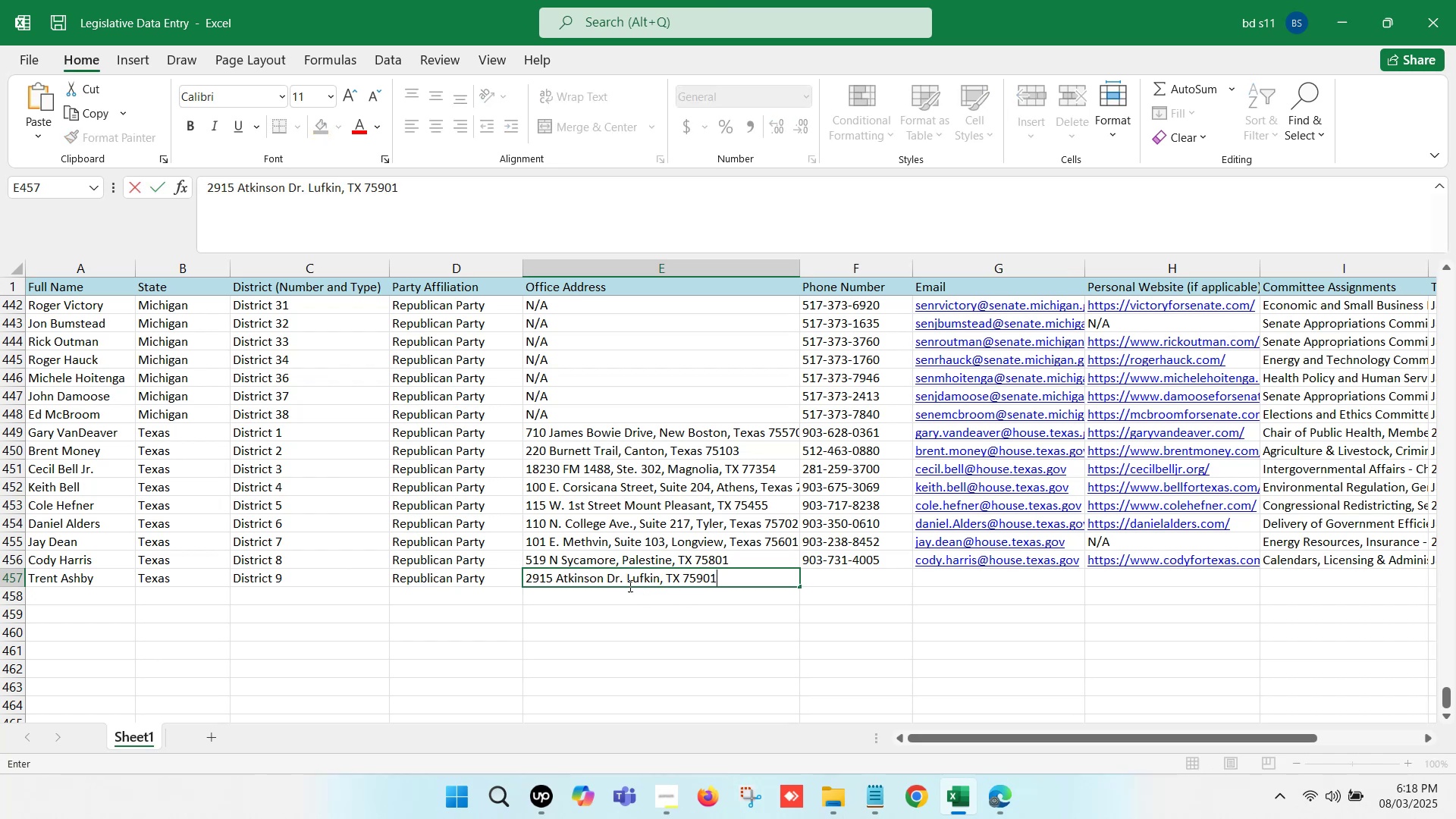 
left_click([628, 582])
 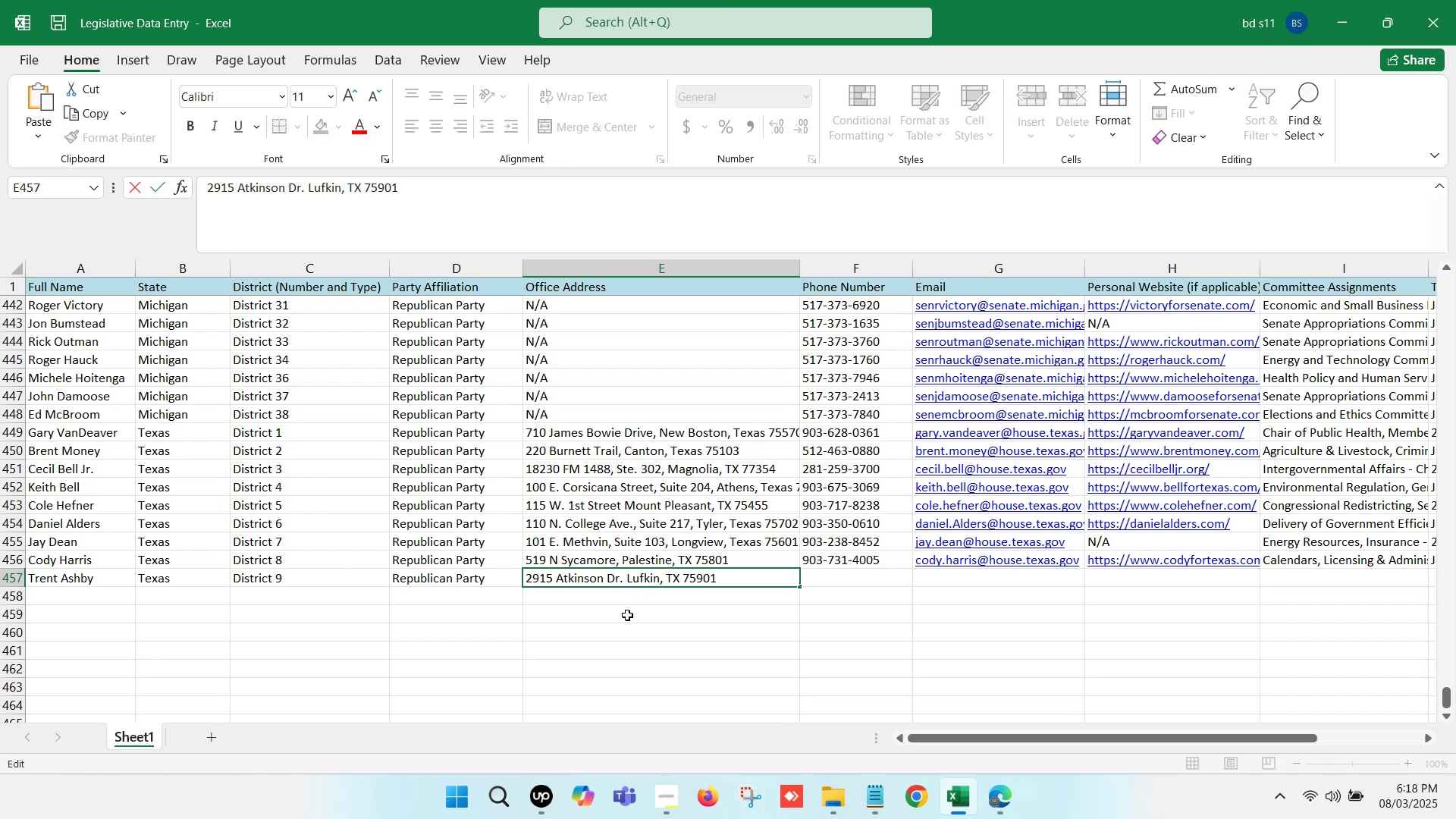 
key(Backspace)
 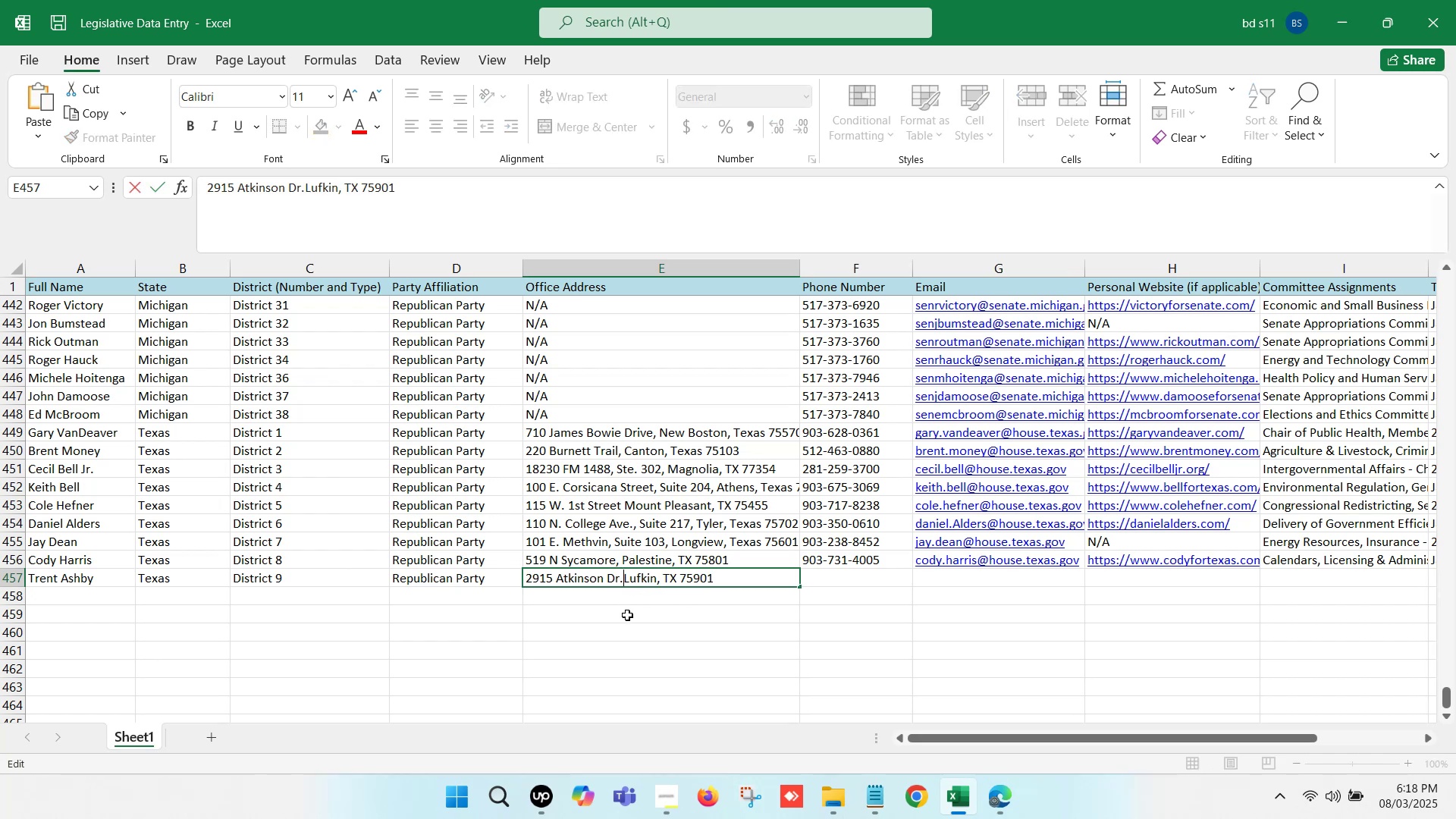 
key(Backspace)
 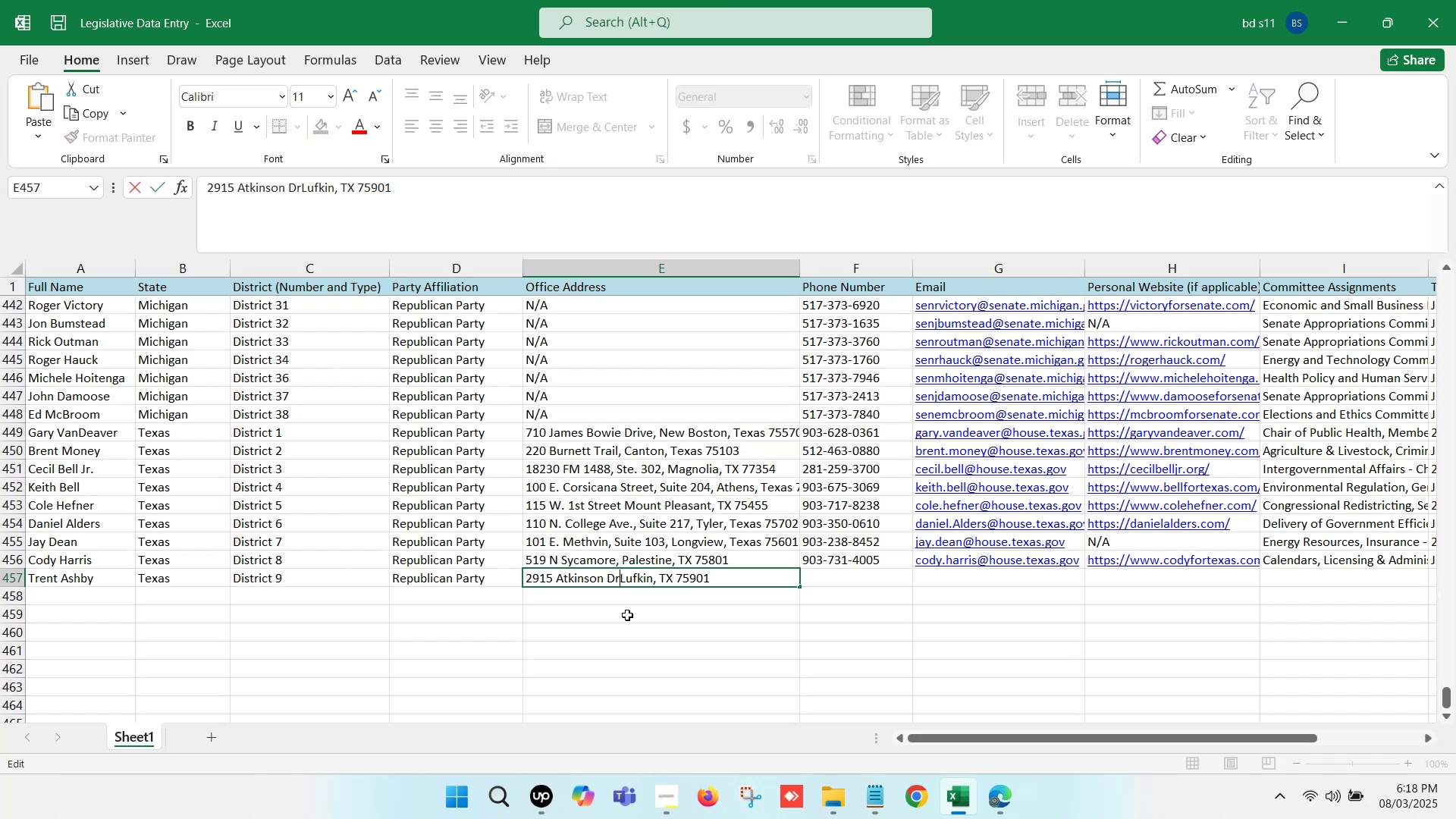 
key(Comma)
 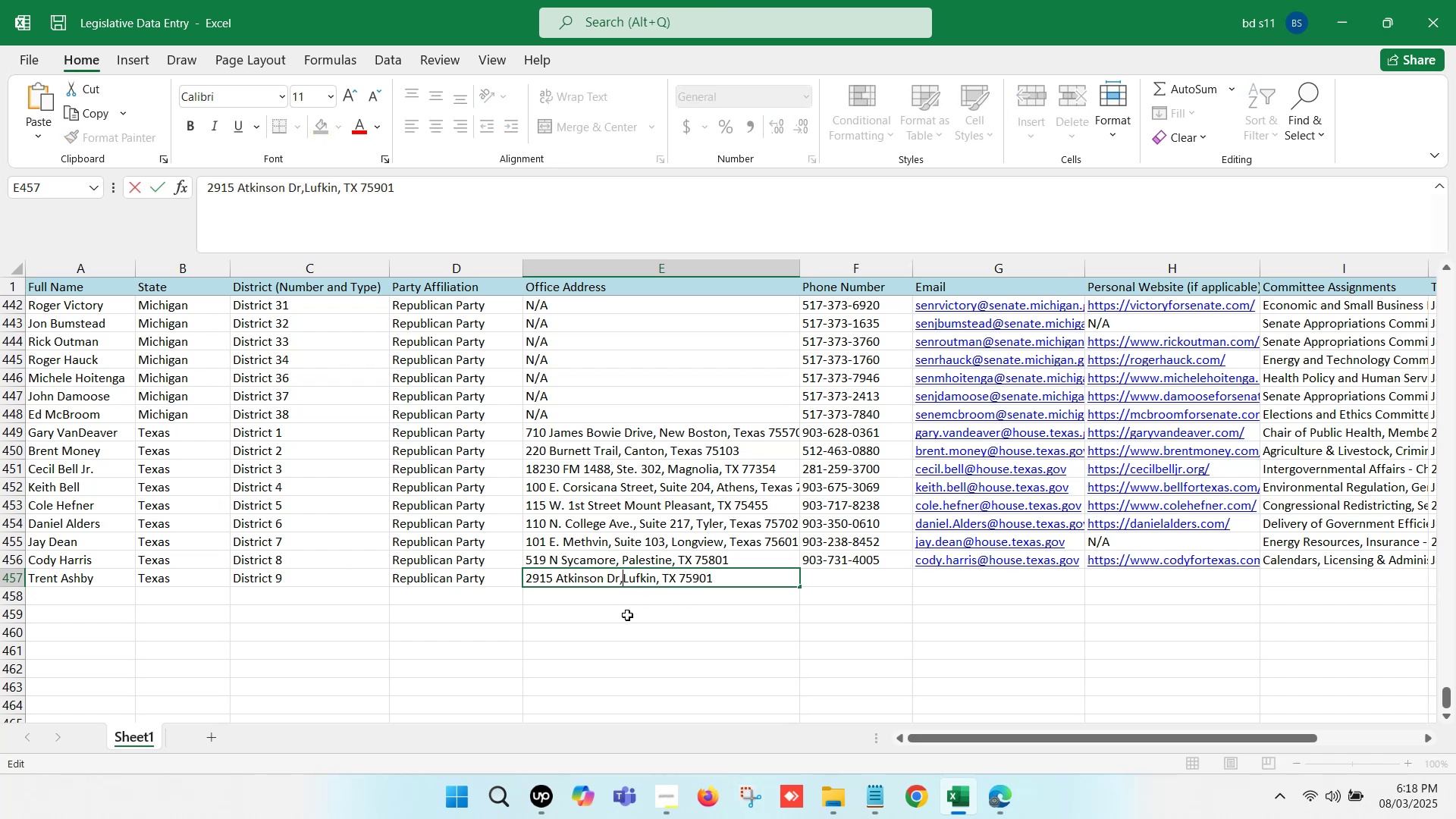 
key(Space)
 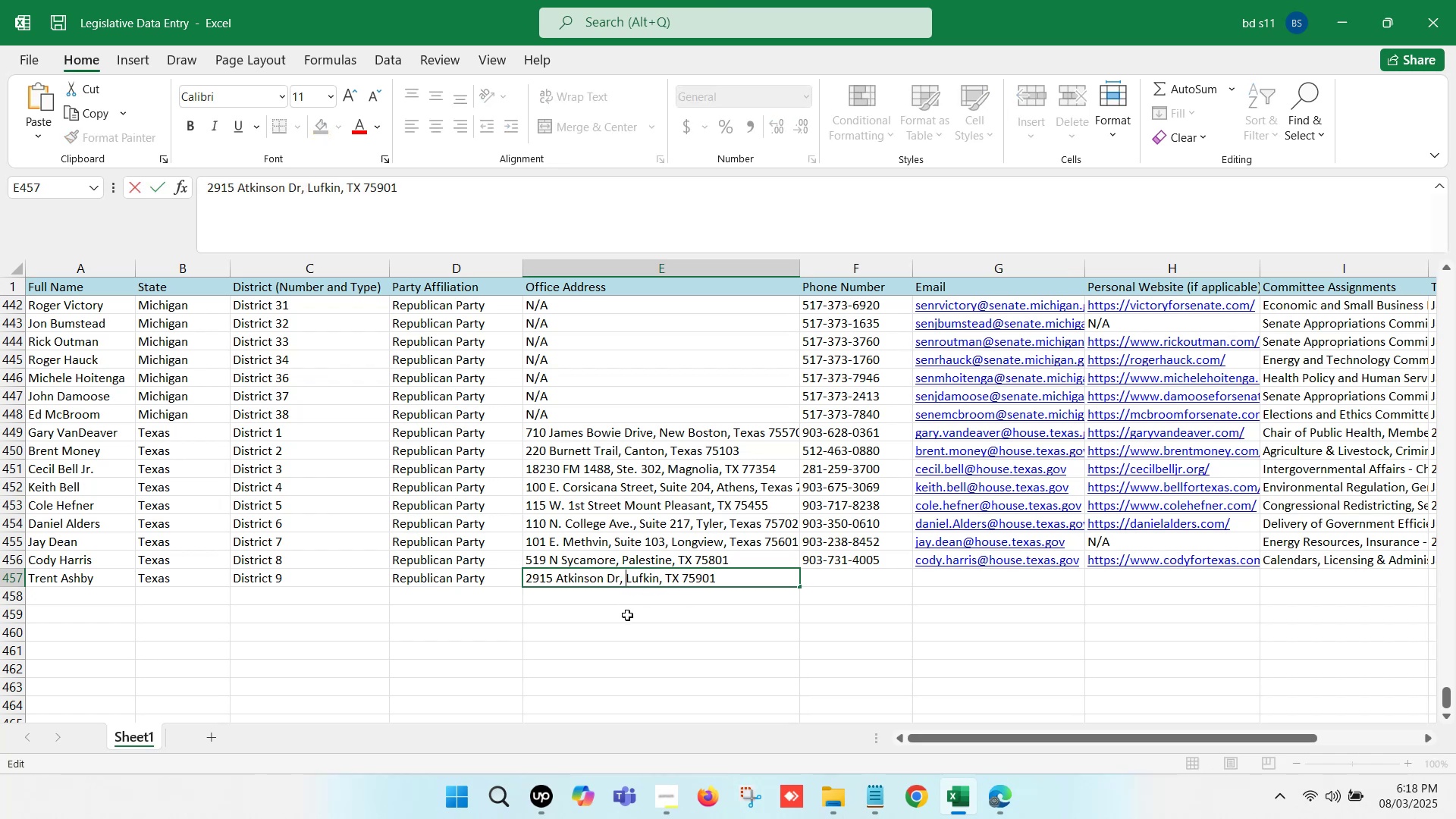 
left_click([627, 615])
 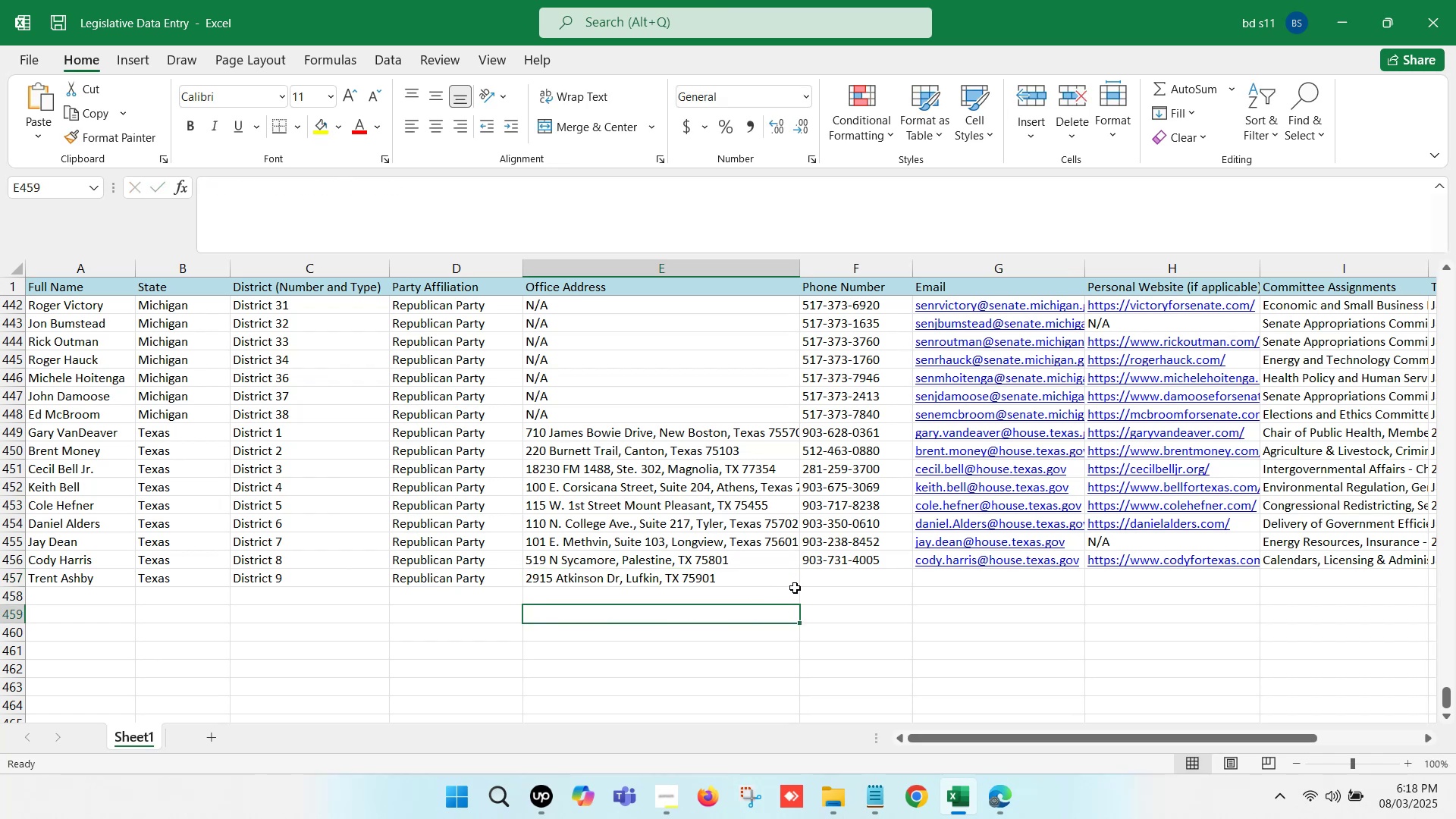 
left_click([836, 579])
 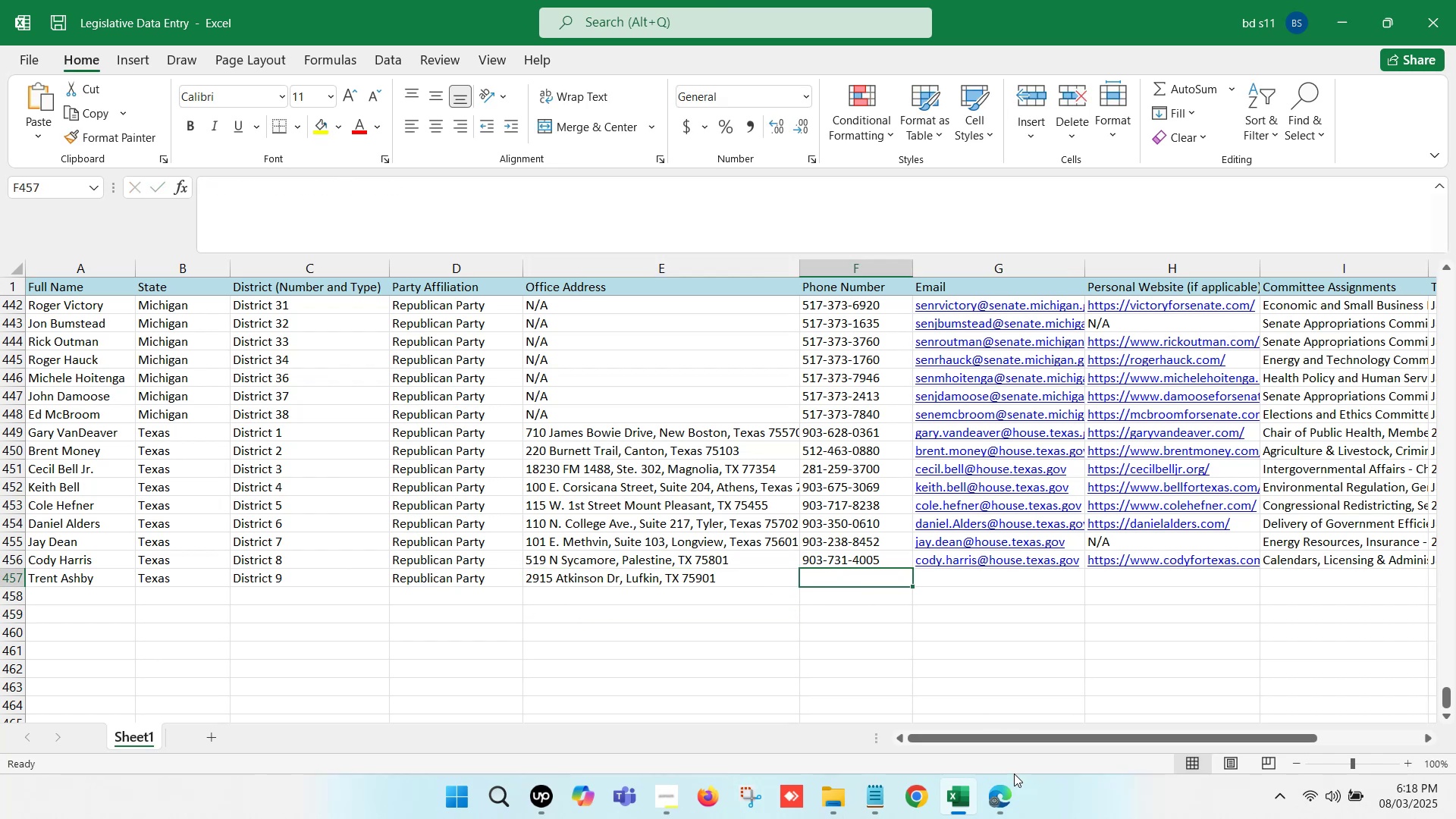 
left_click([1010, 801])
 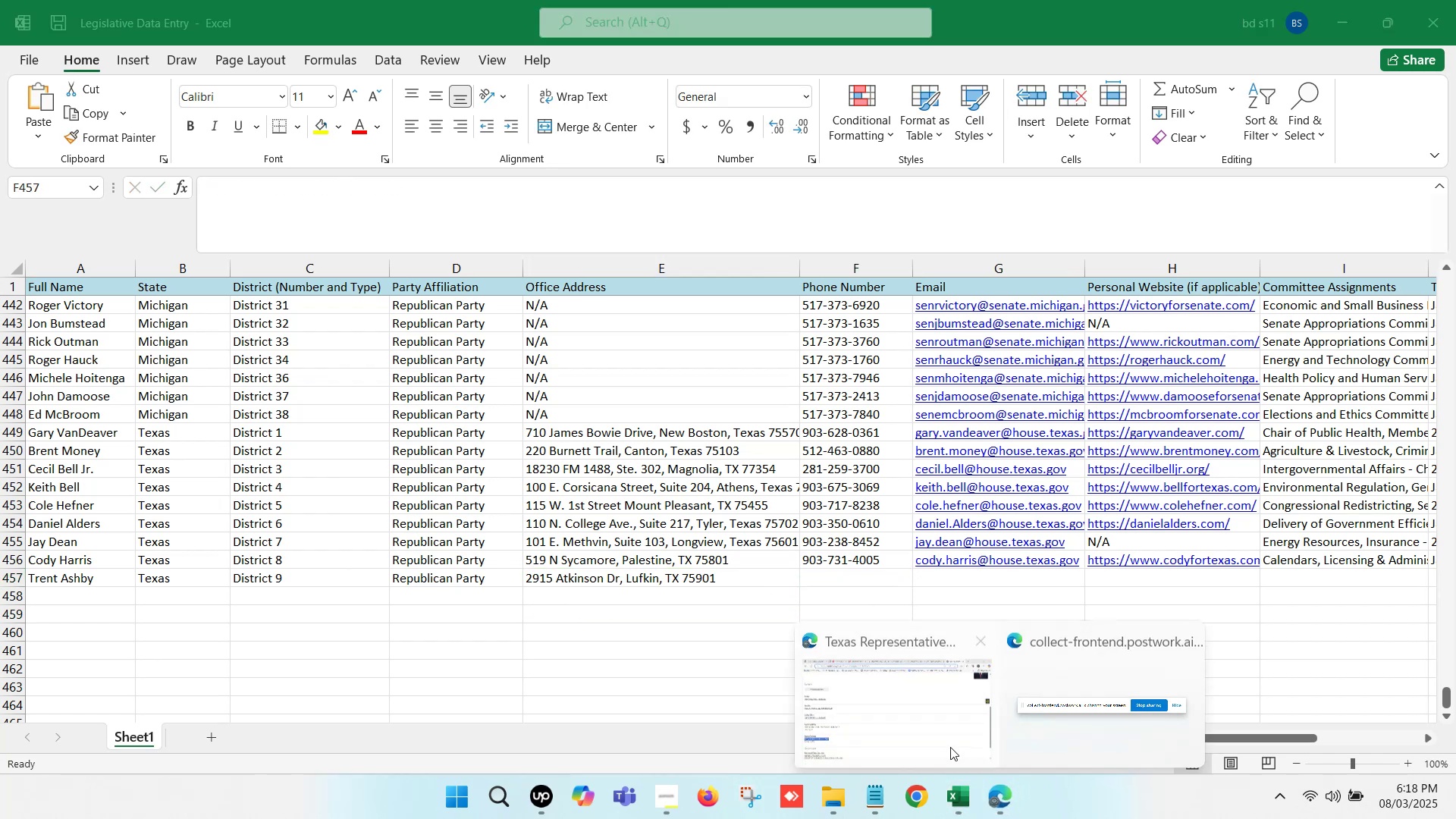 
left_click([886, 701])
 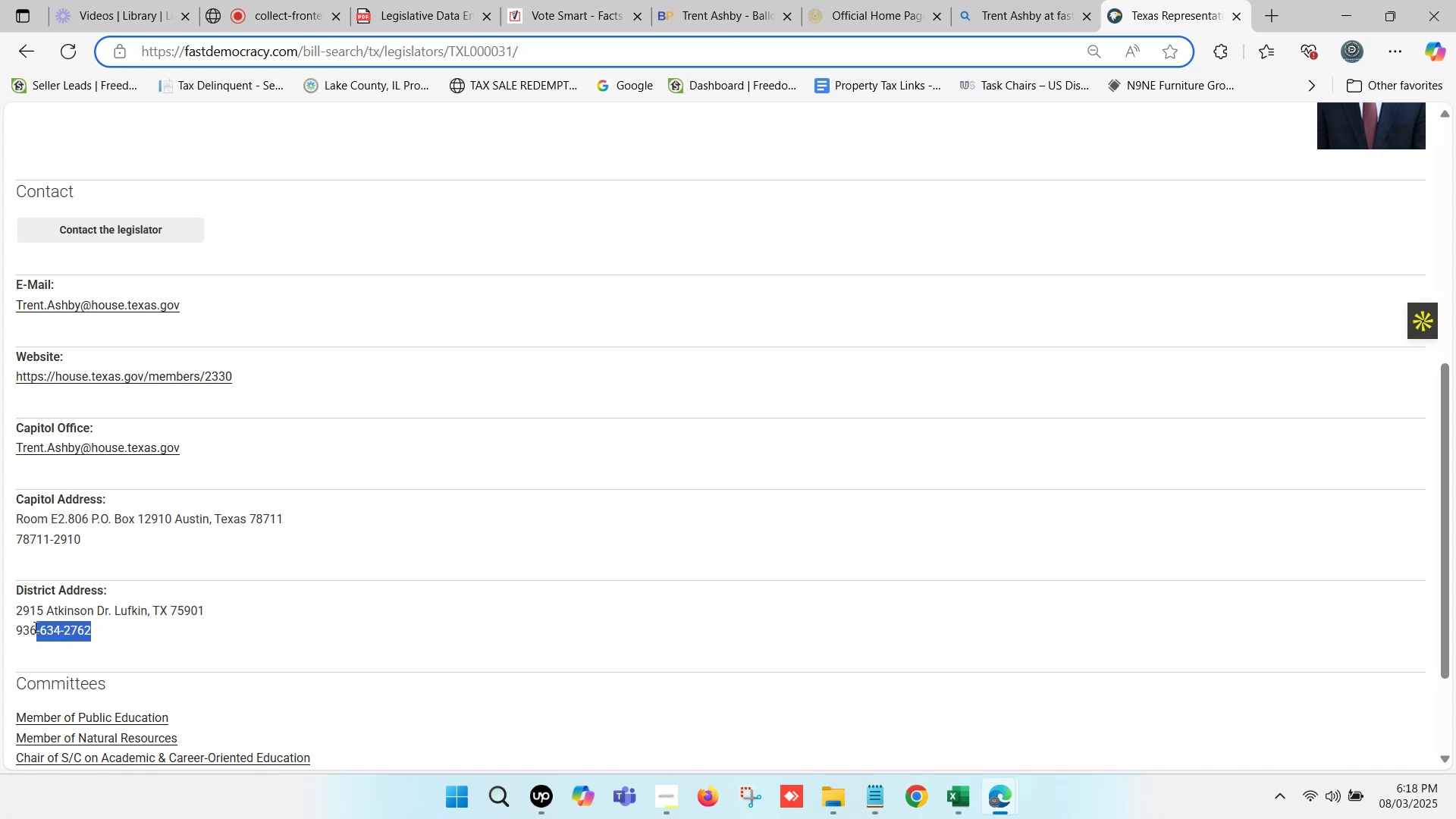 
key(Control+C)
 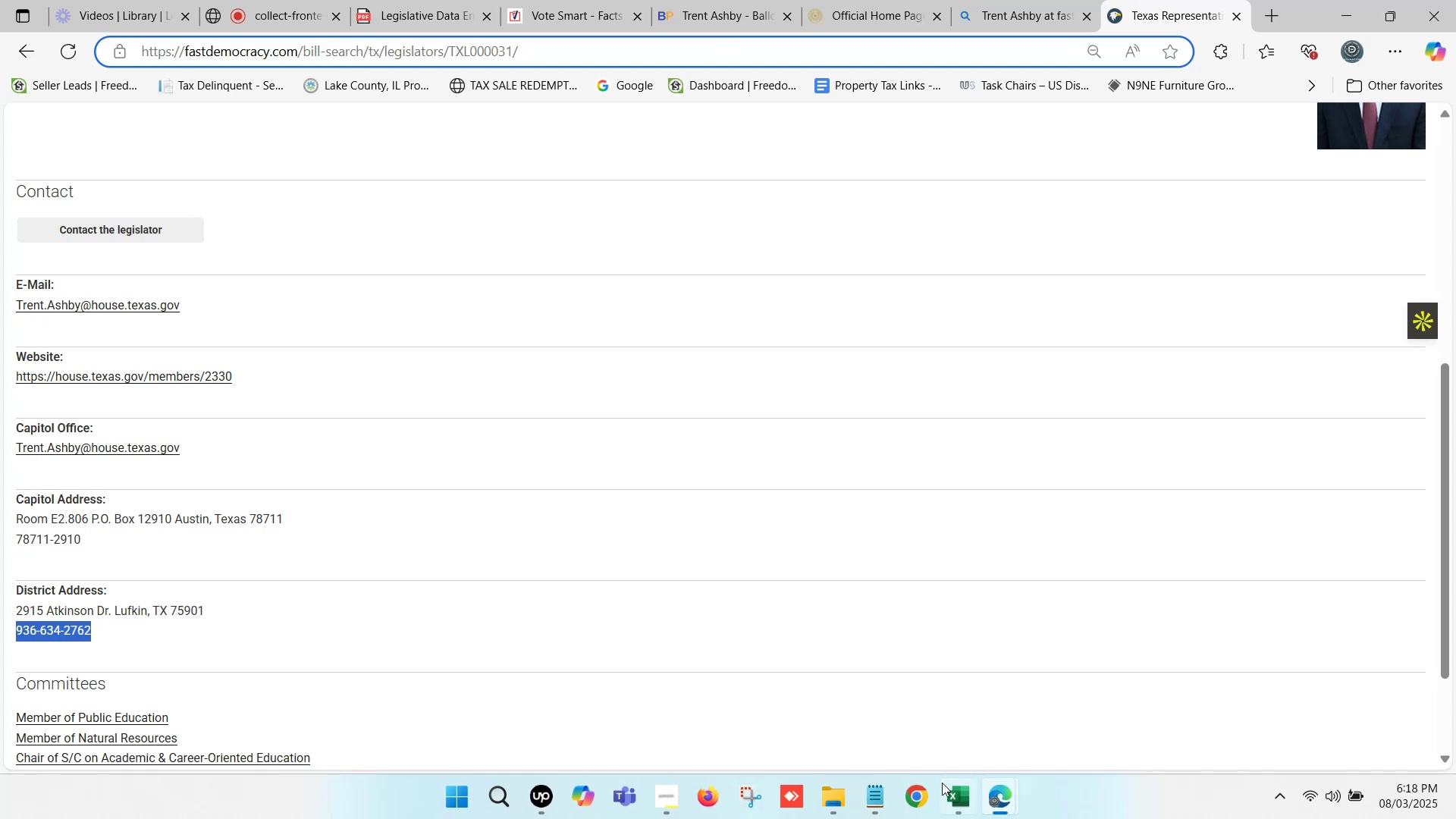 
left_click([946, 785])
 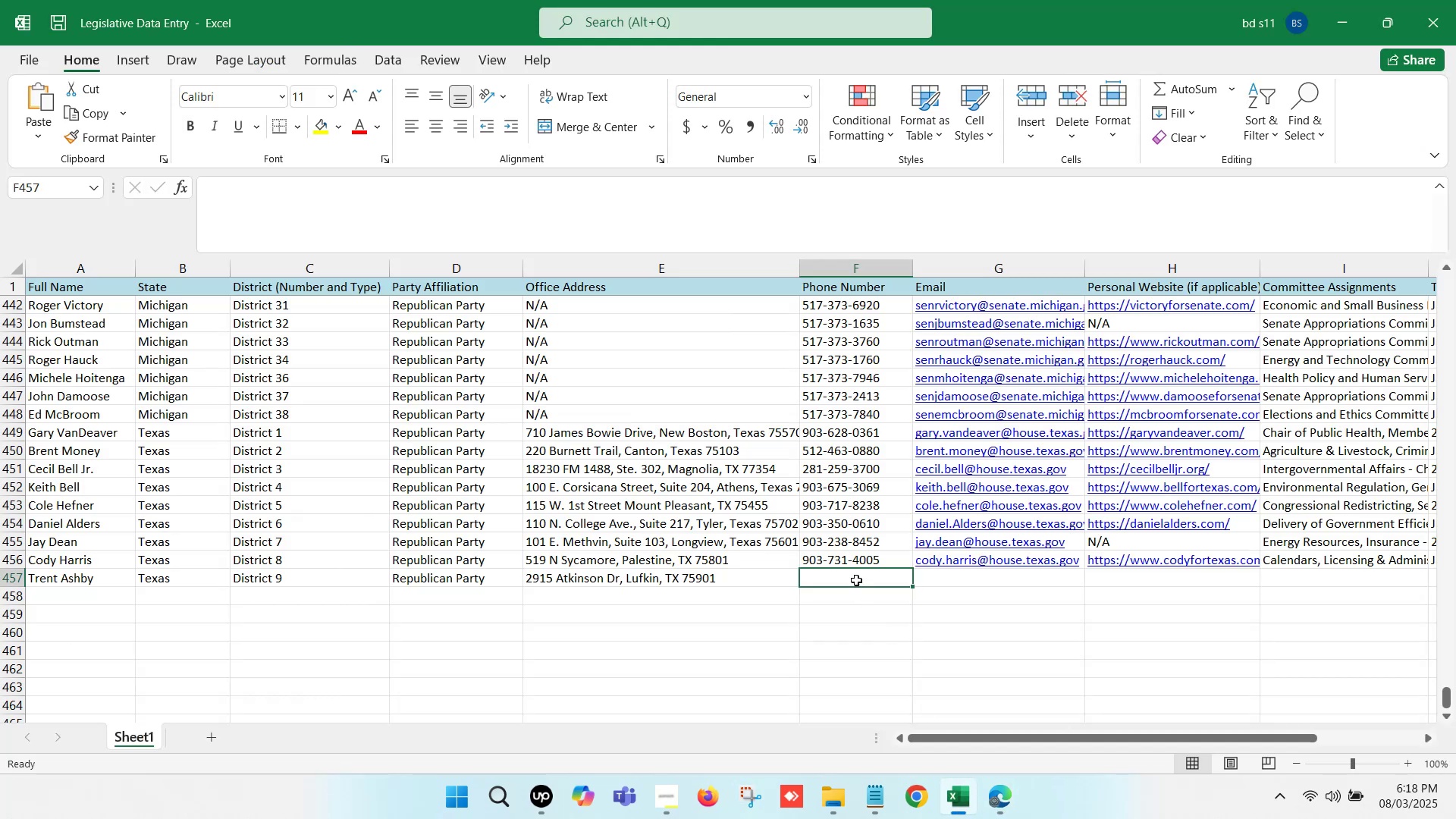 
double_click([856, 580])
 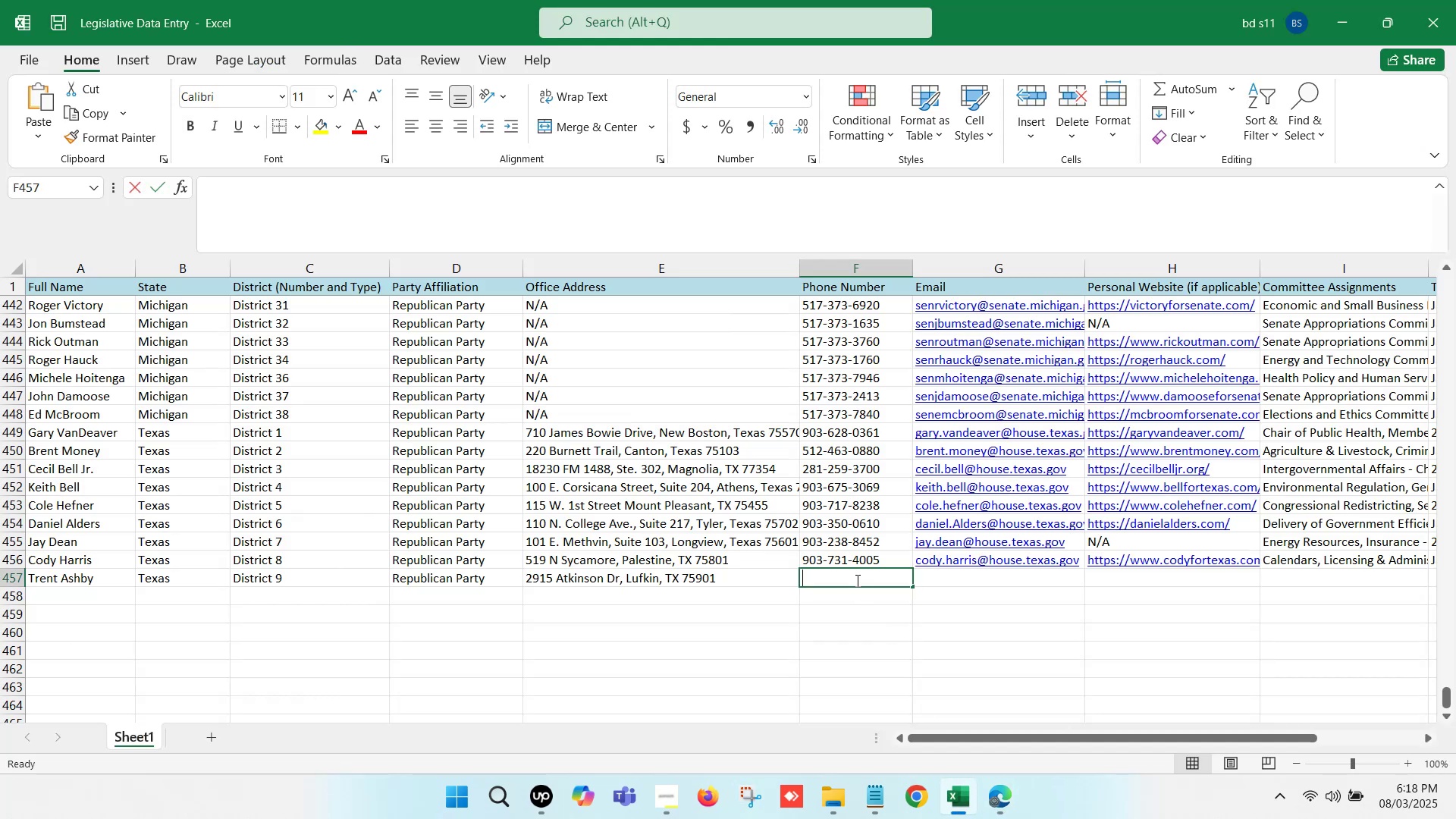 
key(Control+ControlLeft)
 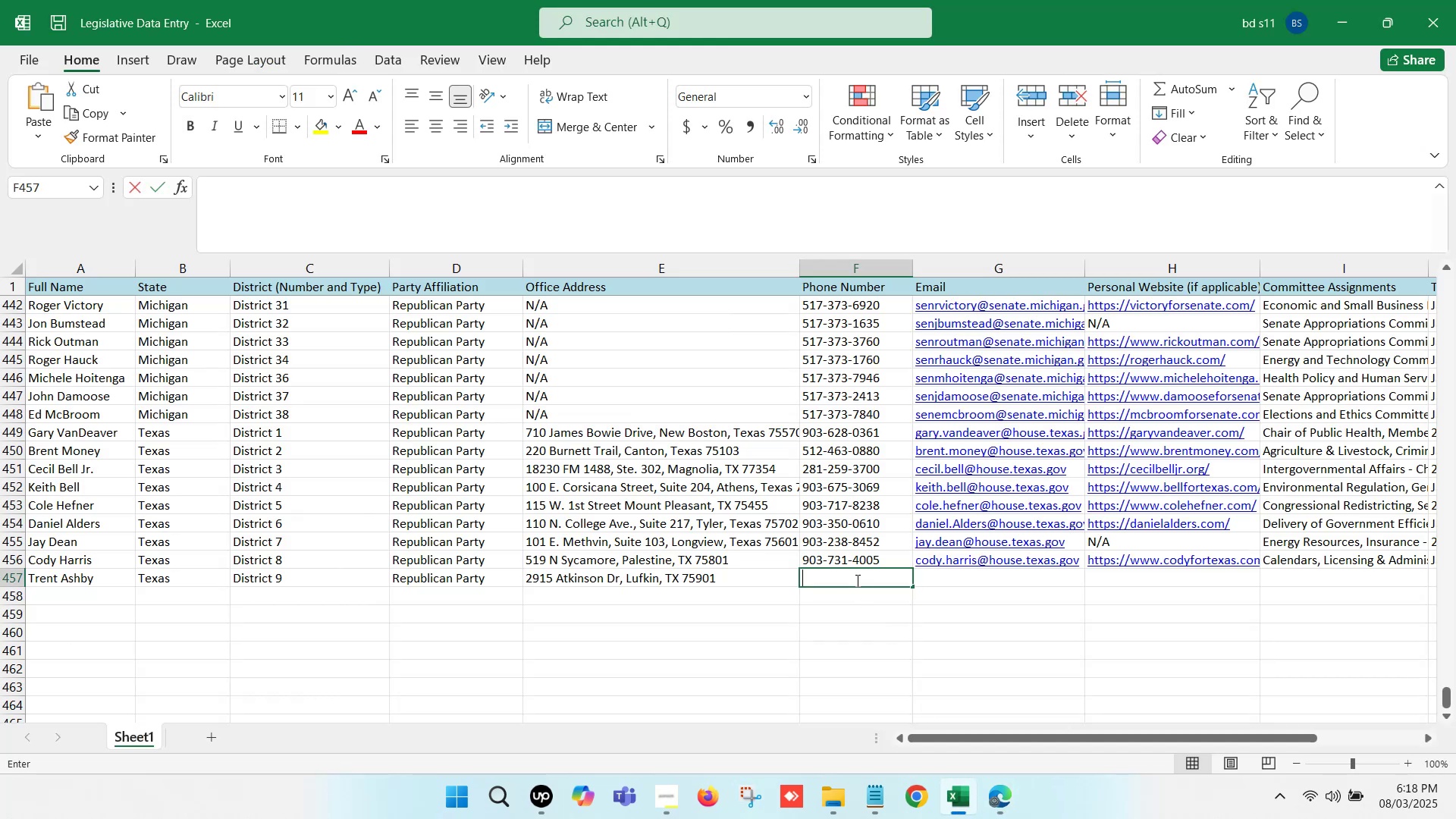 
key(Control+V)
 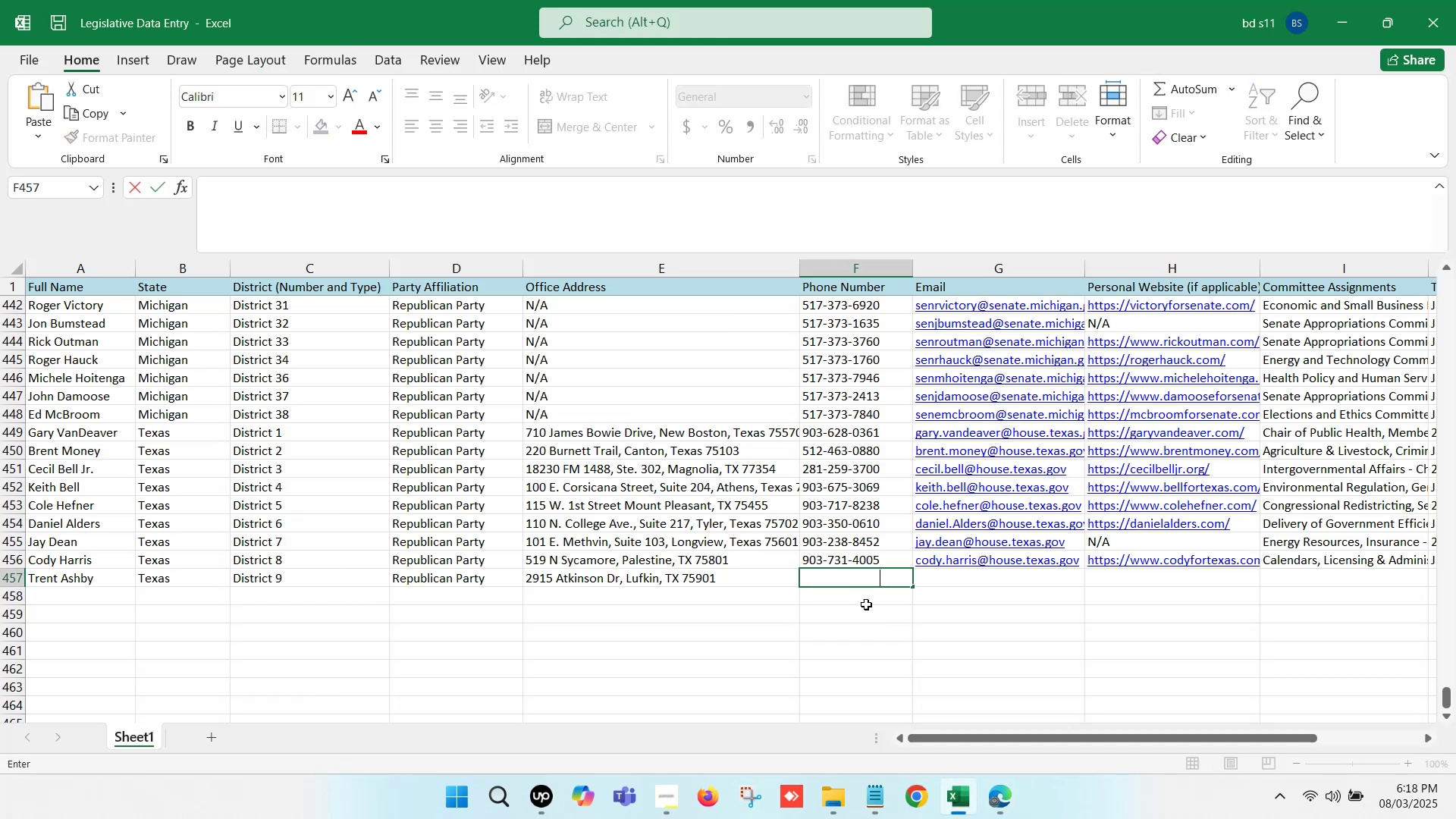 
left_click([871, 611])
 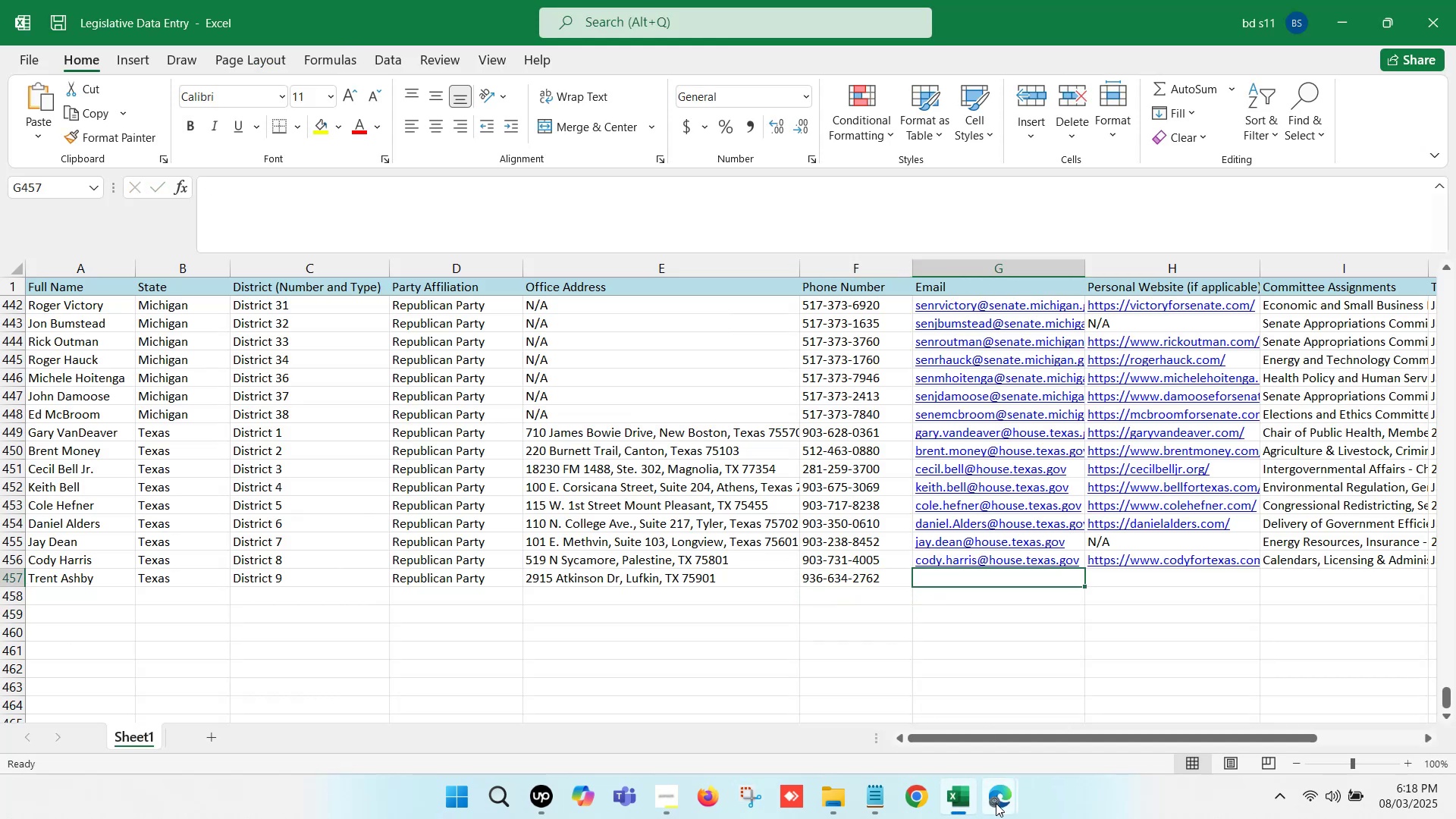 
double_click([922, 727])
 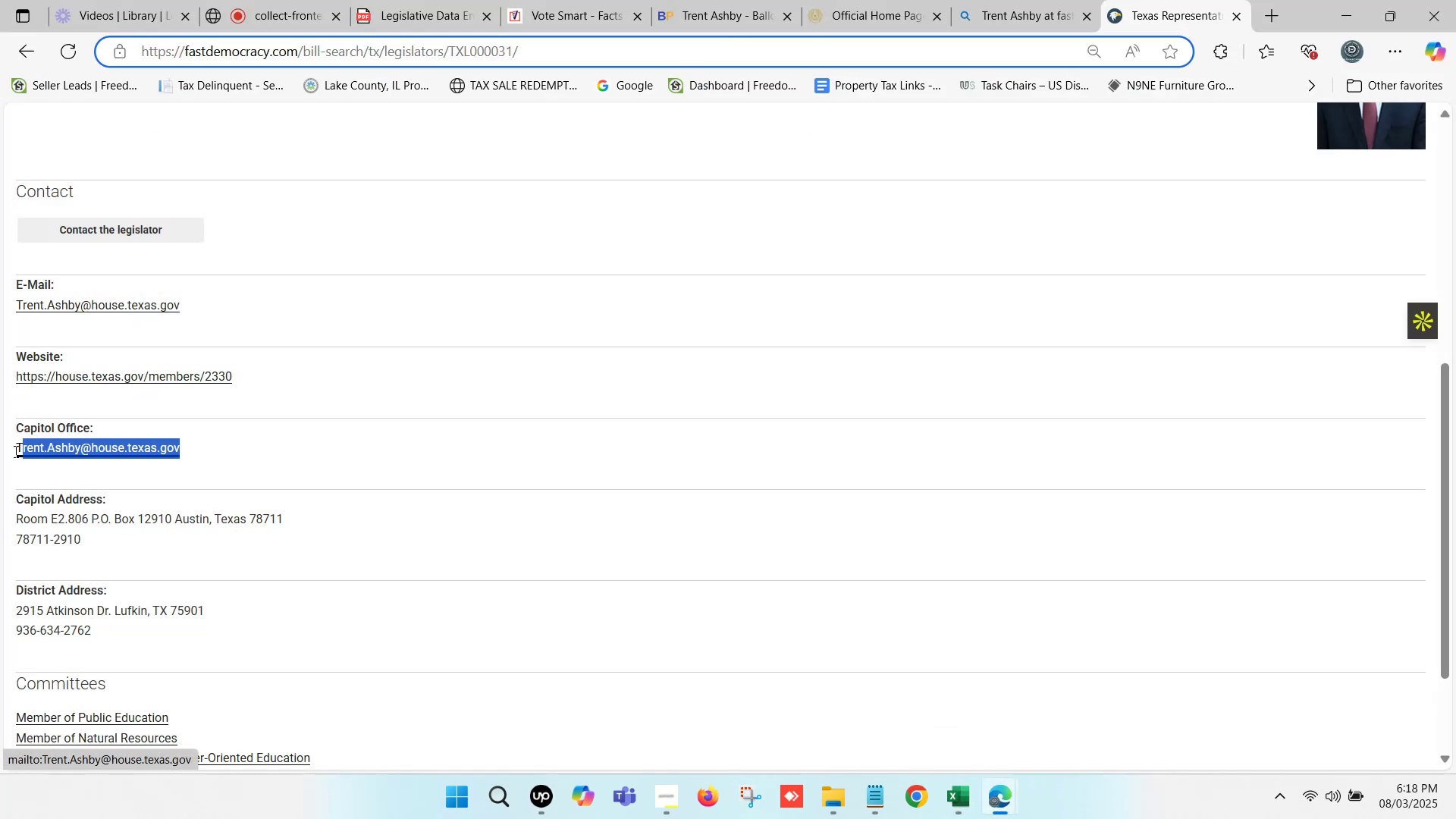 
key(Control+ControlLeft)
 